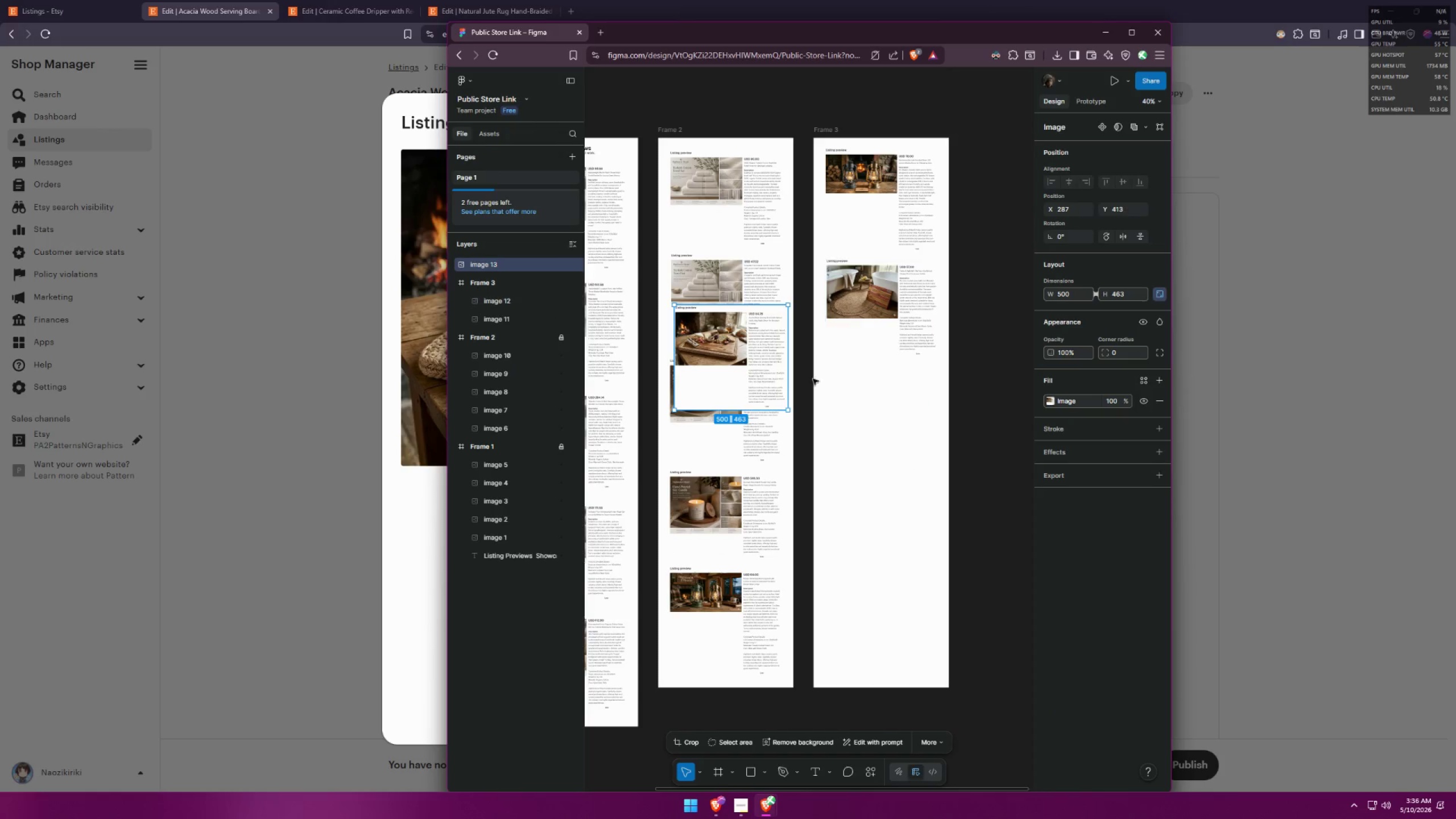 
left_click_drag(start_coordinate=[745, 379], to_coordinate=[893, 440])
 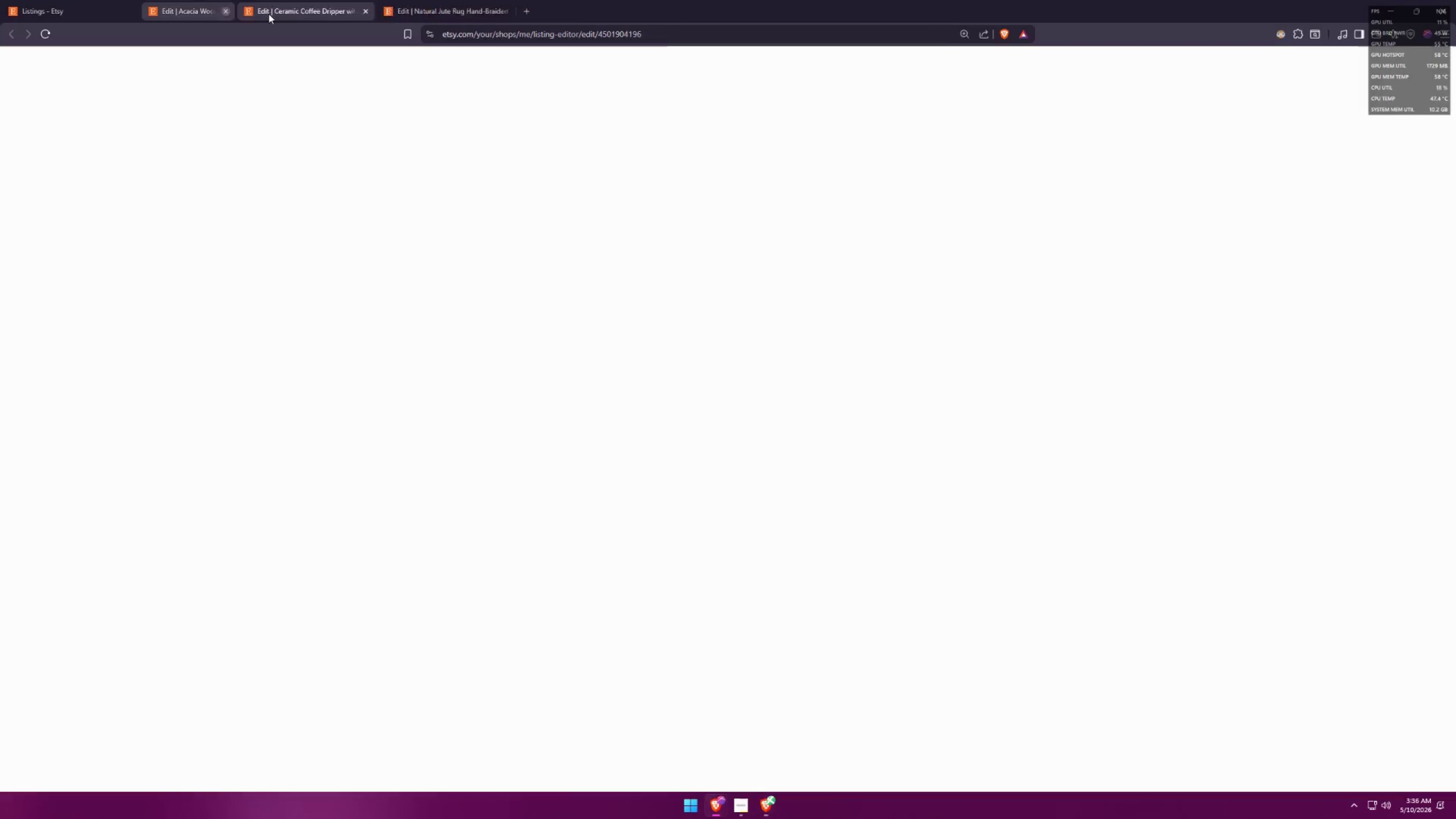 
left_click([1052, 760])
 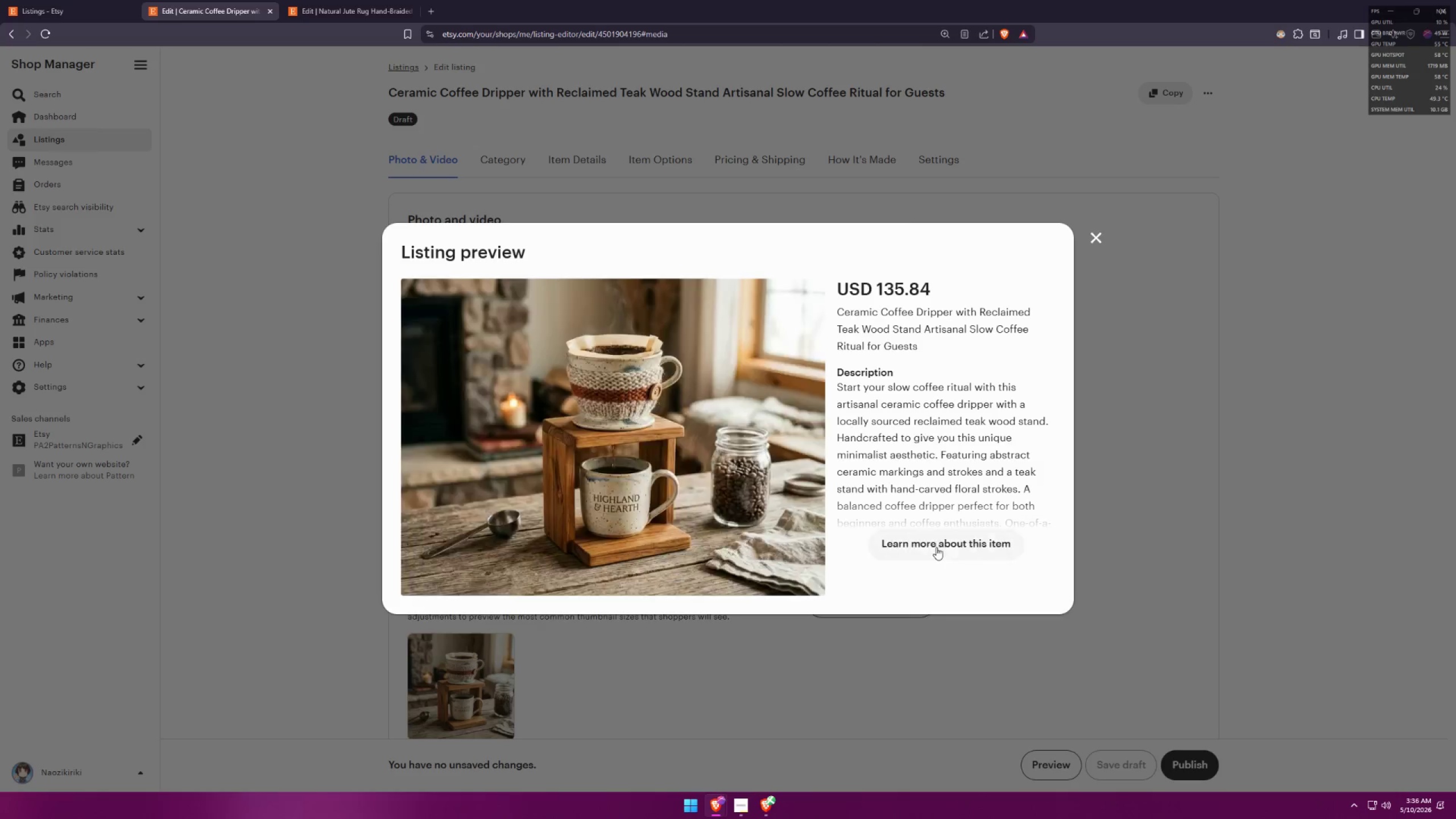 
key(Meta+MetaLeft)
 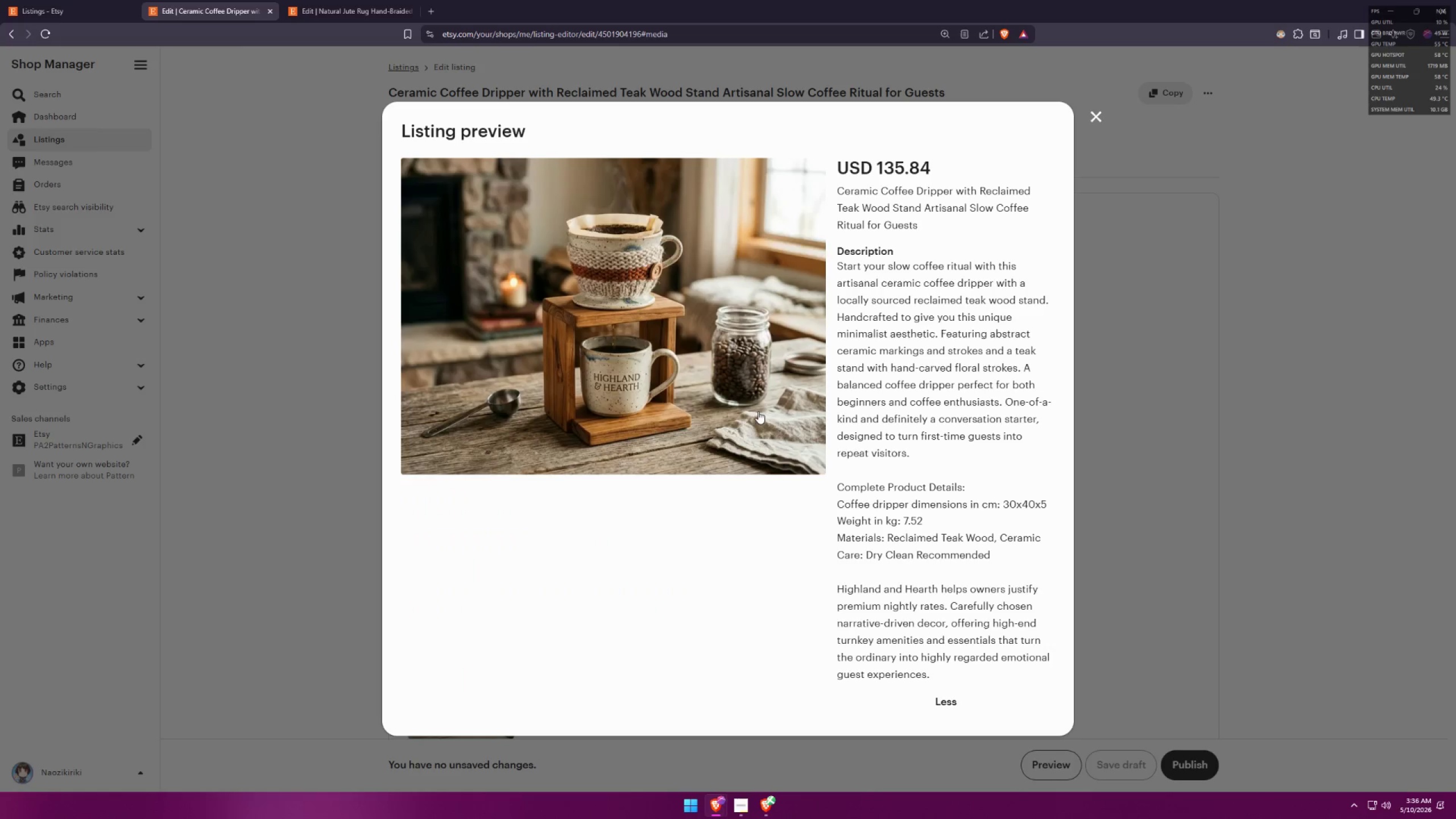 
key(Meta+Shift+ShiftLeft)
 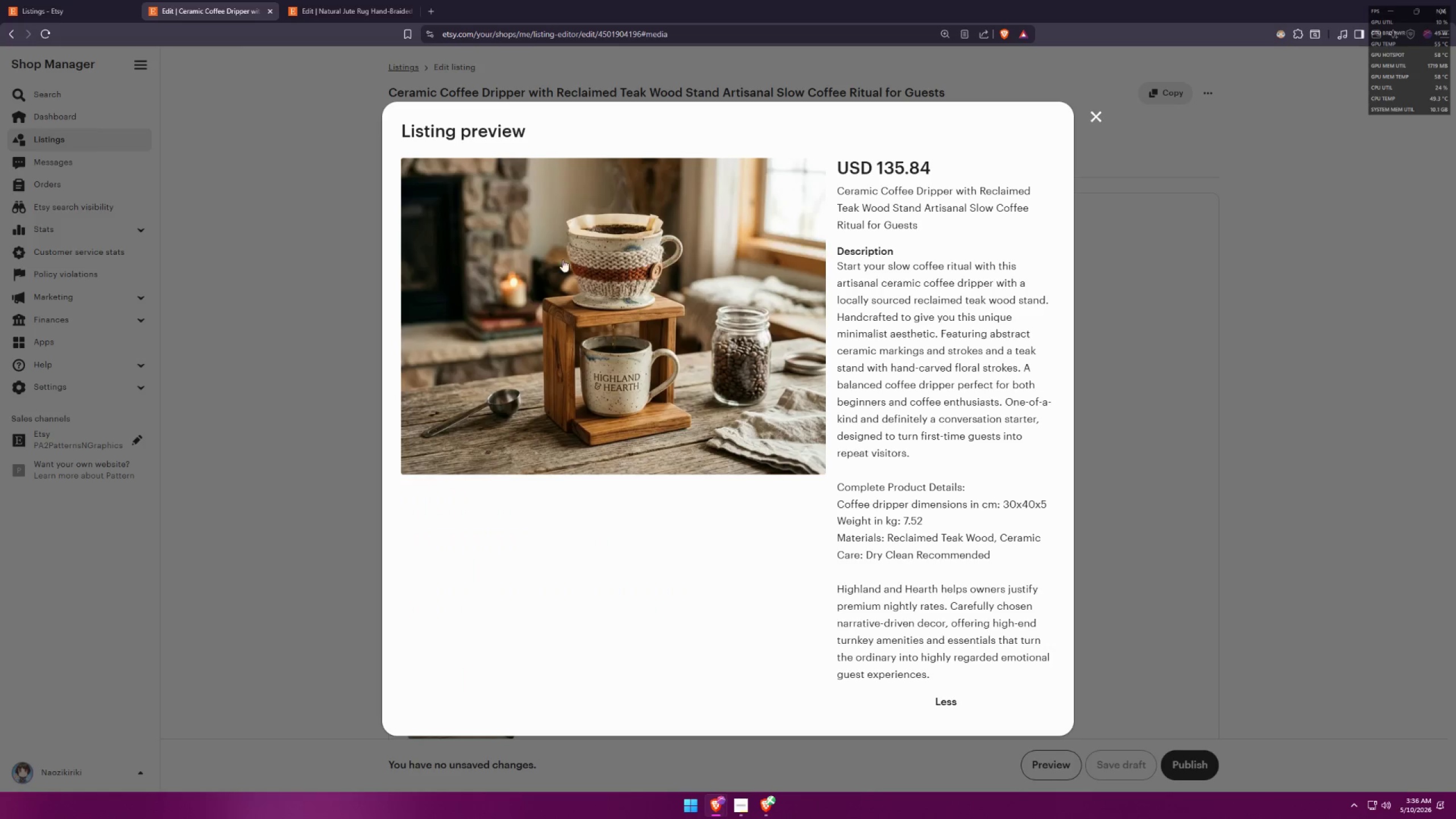 
key(Meta+Shift+S)
 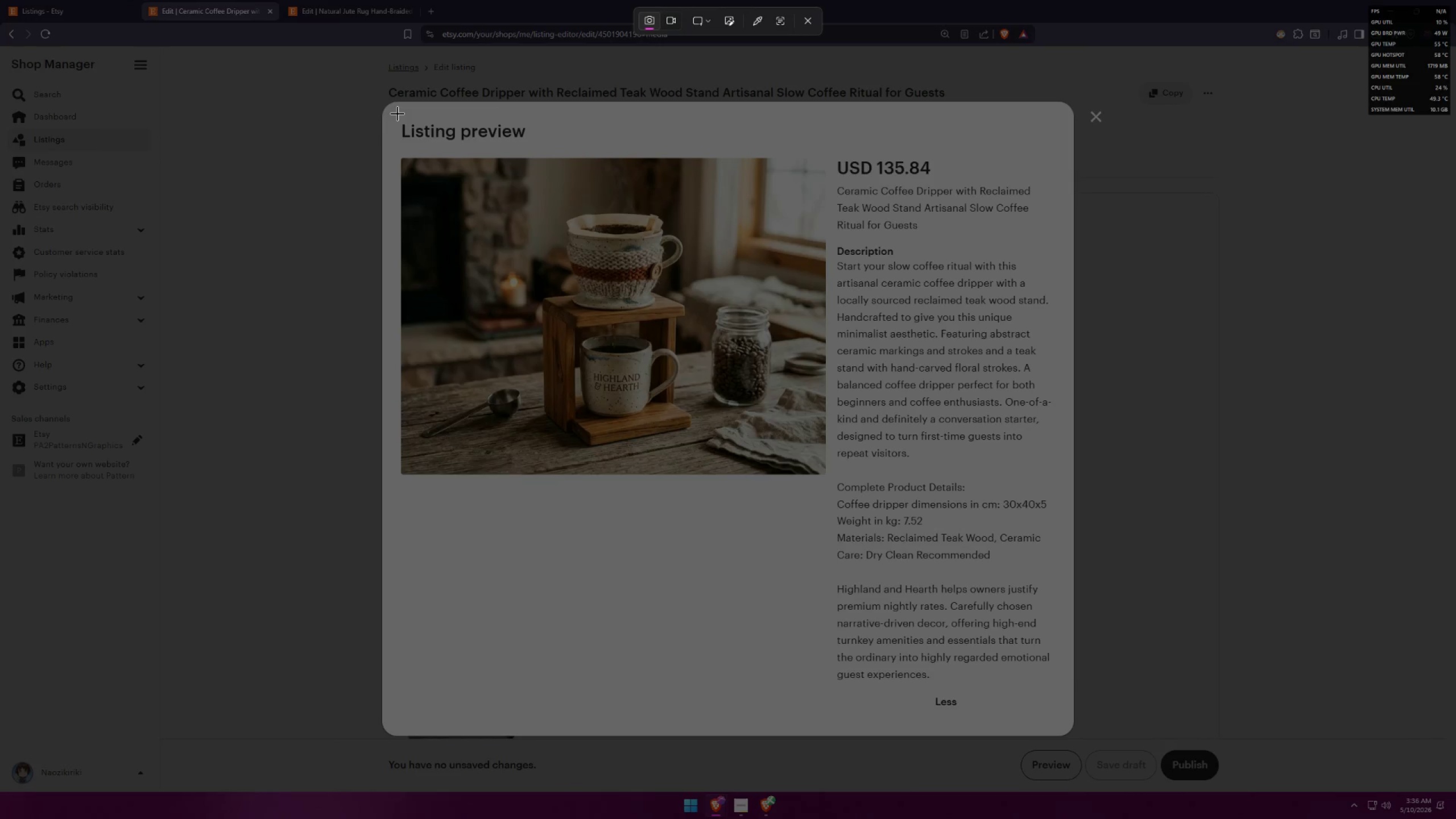 
left_click_drag(start_coordinate=[396, 112], to_coordinate=[1070, 724])
 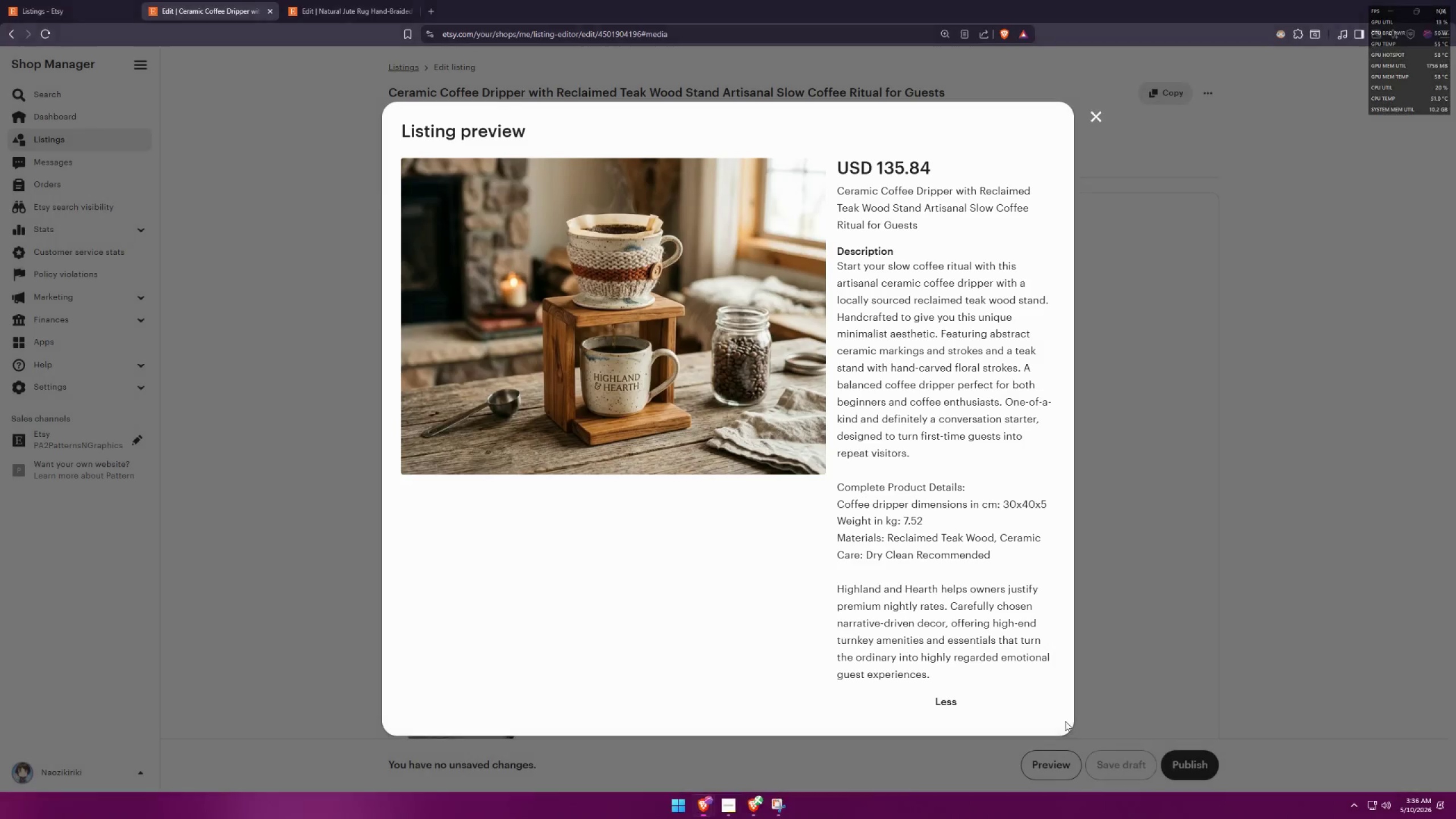 
key(Alt+AltLeft)
 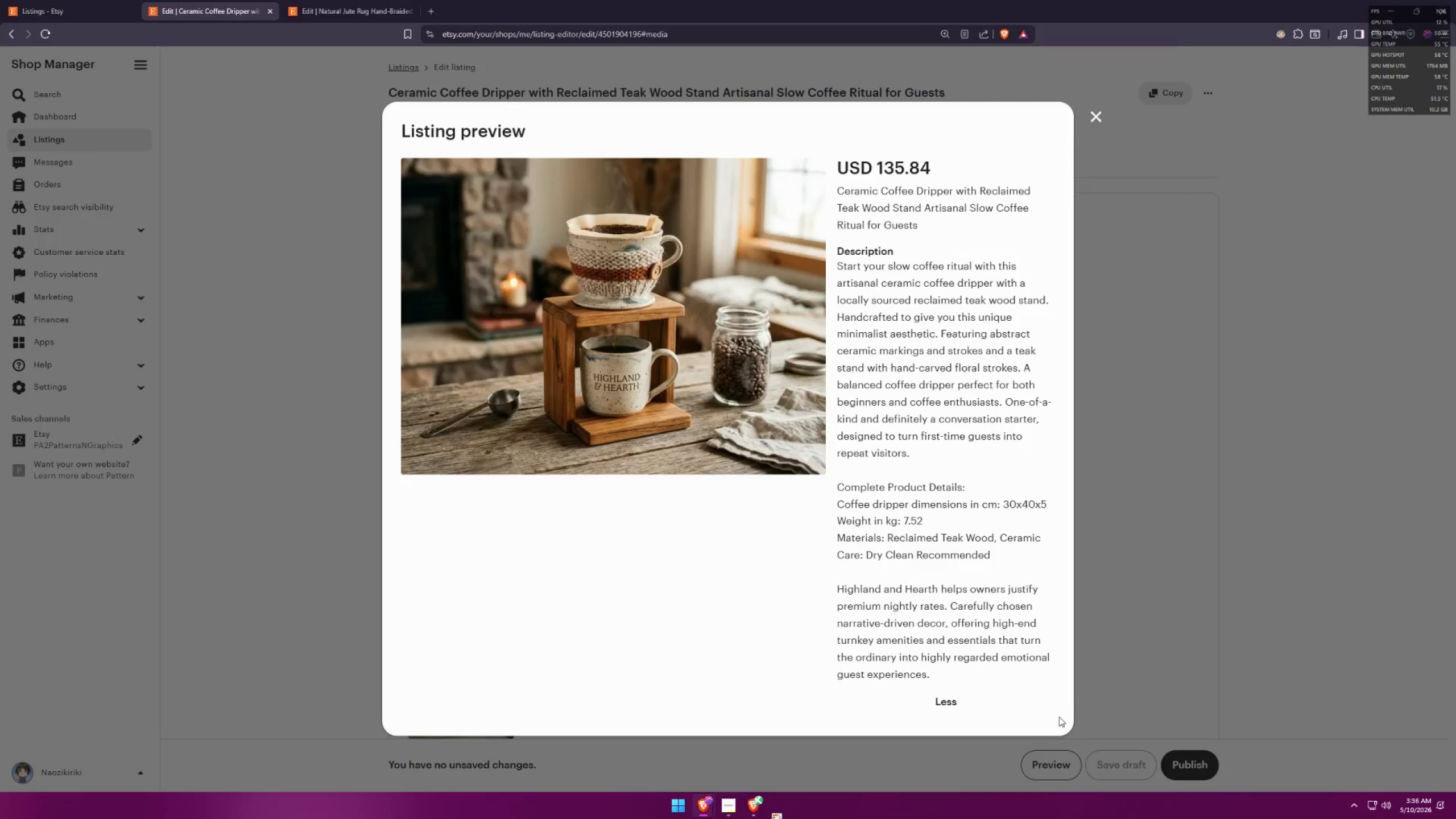 
key(Alt+Tab)
 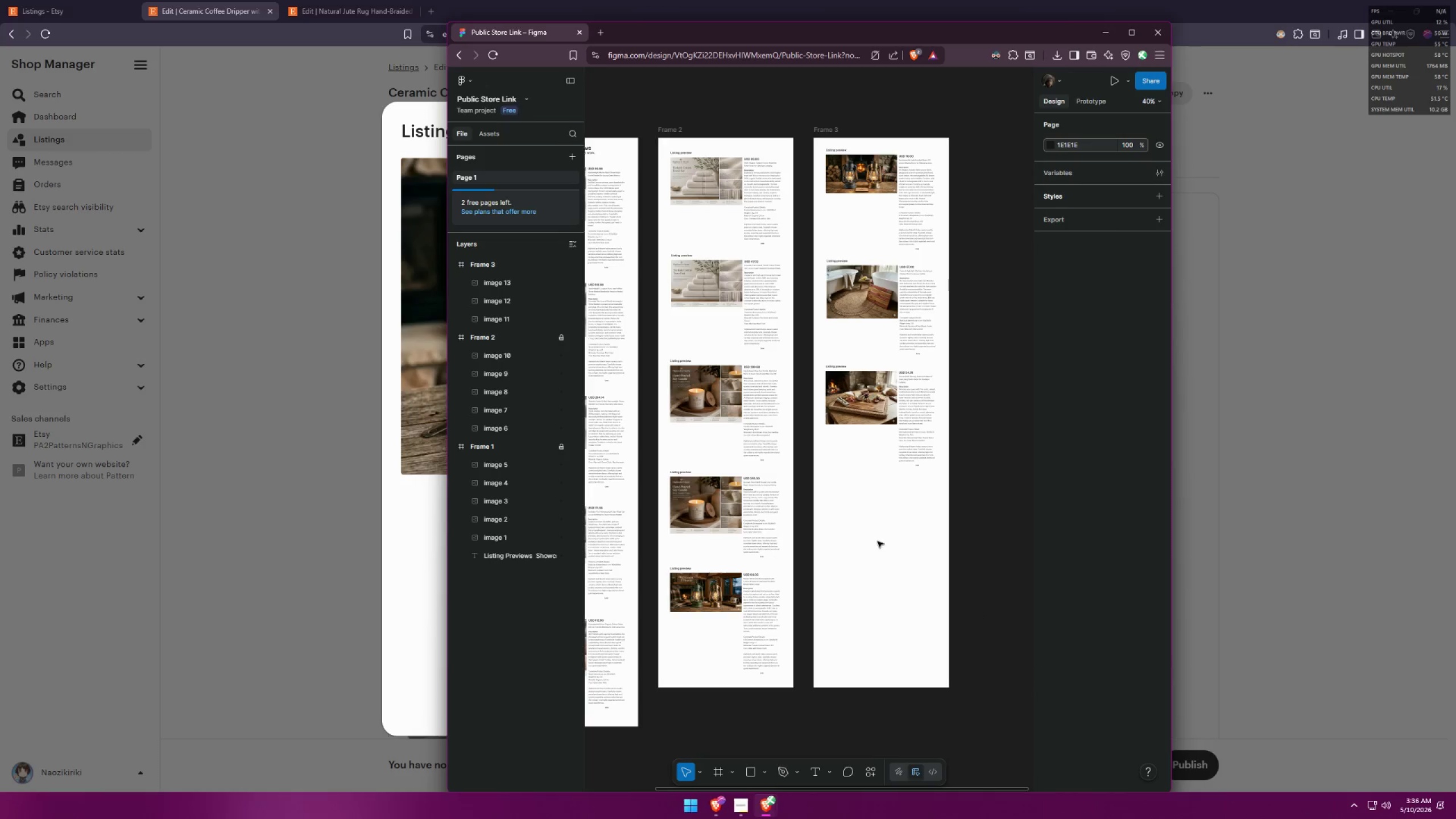 
left_click([862, 528])
 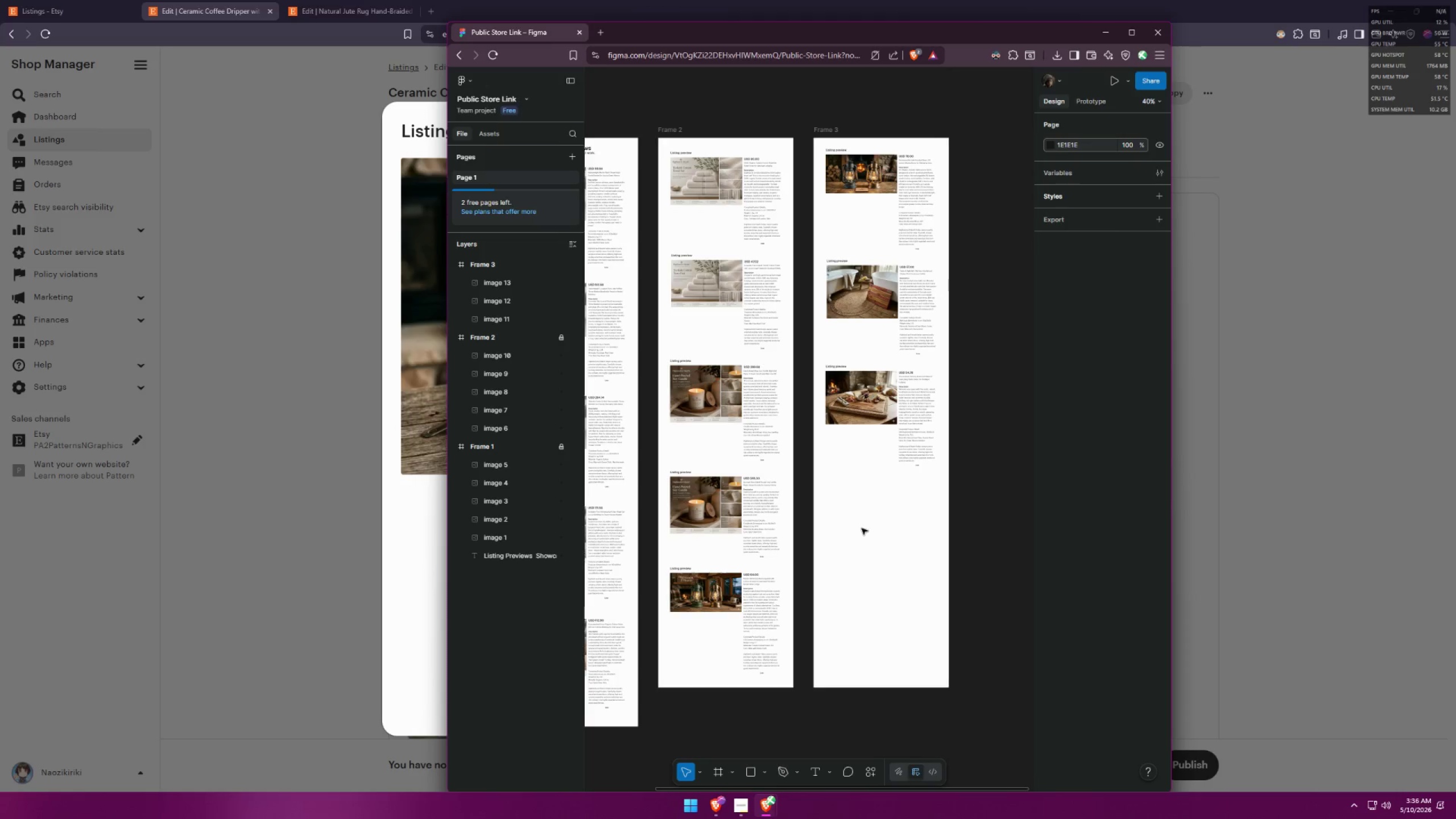 
key(Control+ControlLeft)
 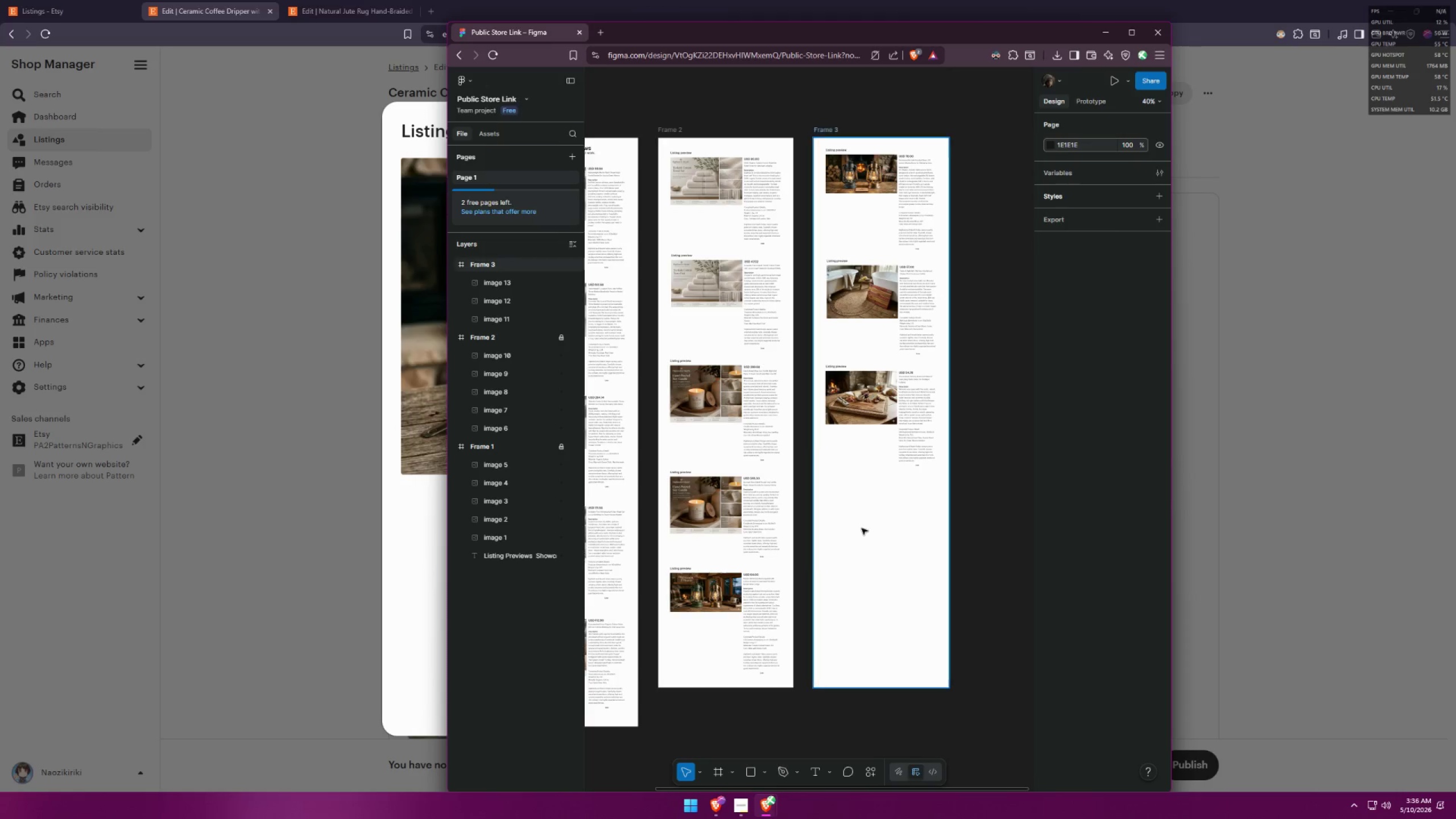 
key(Control+V)
 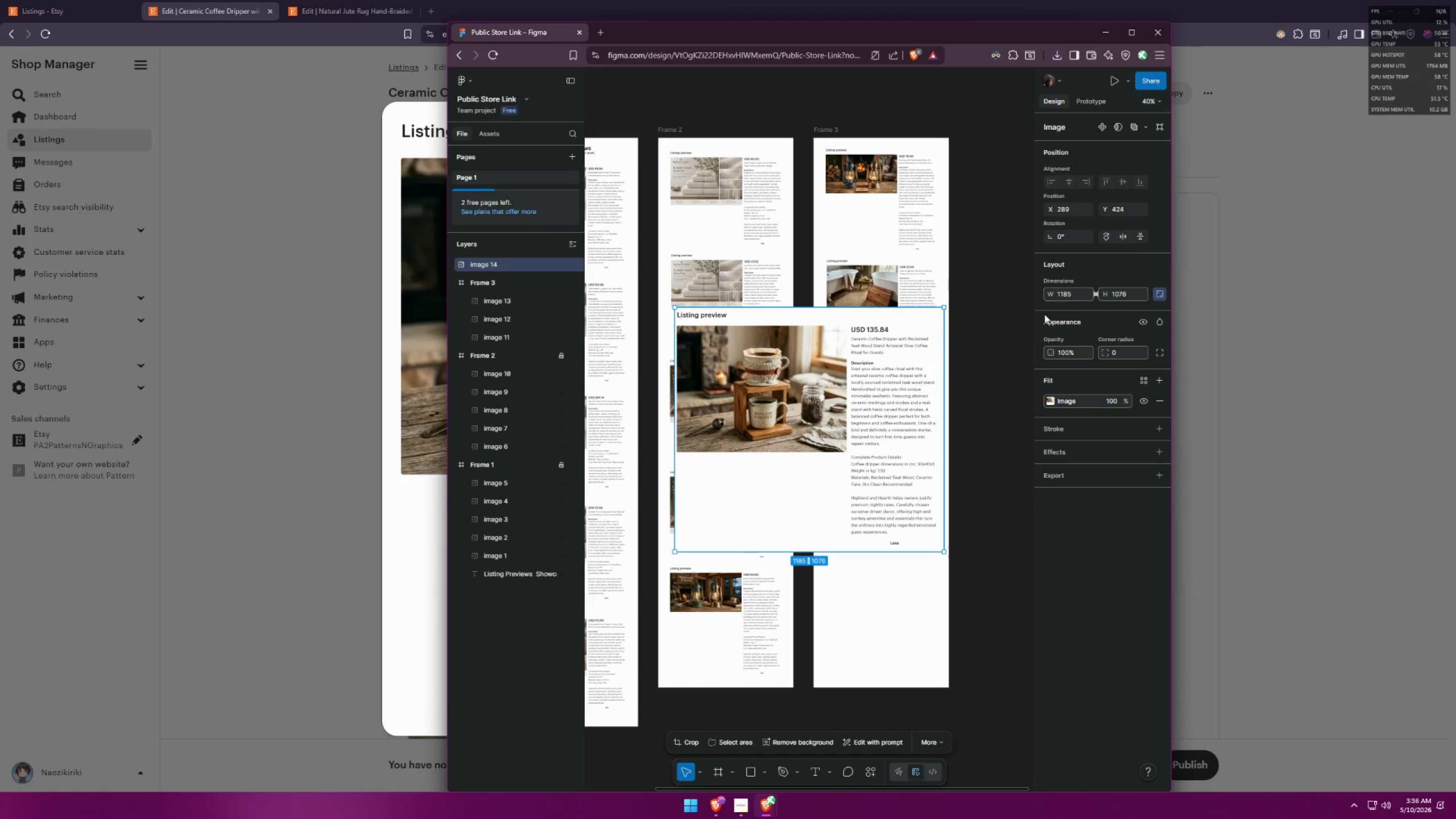 
left_click([1077, 298])
 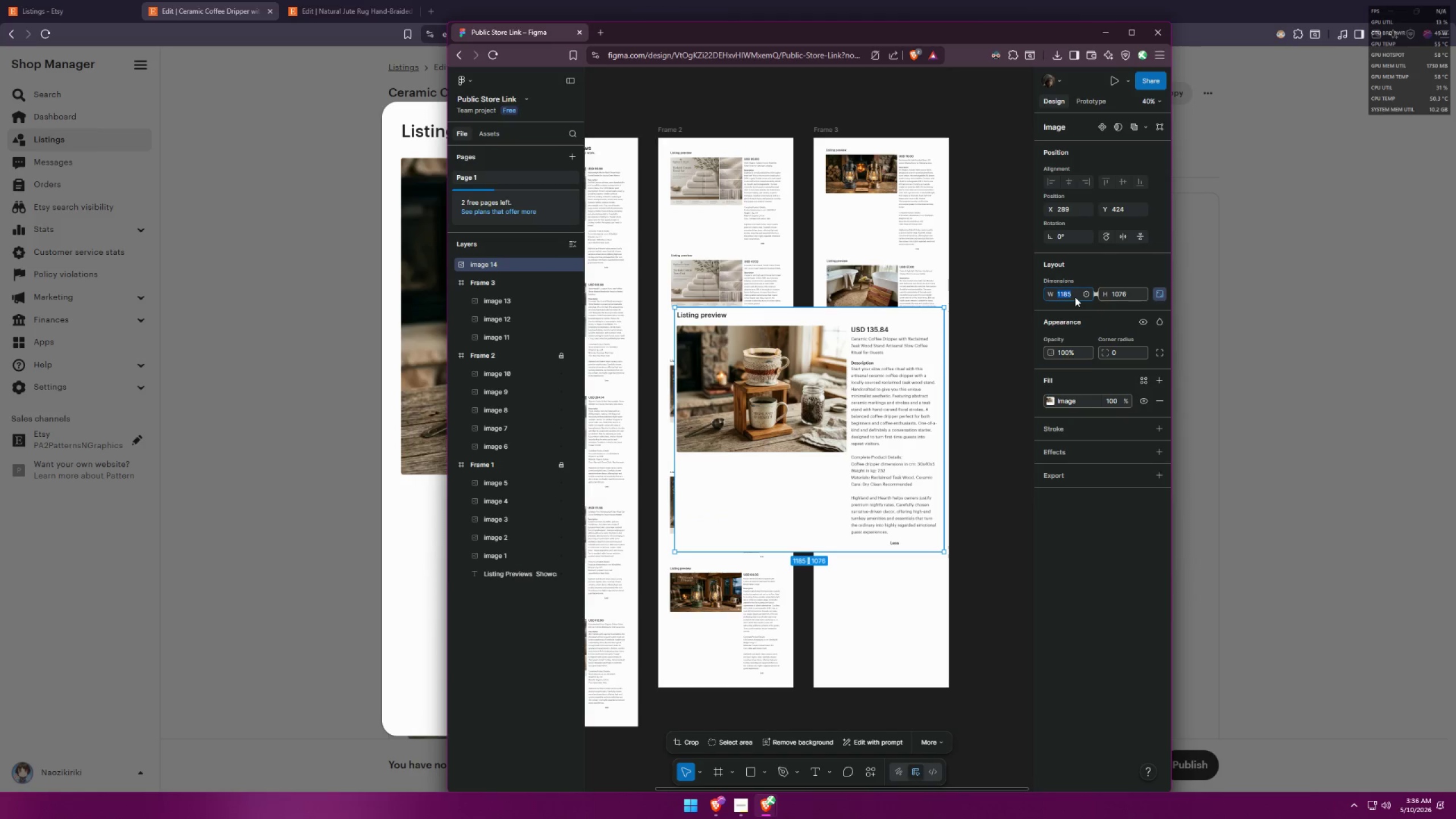 
type(500)
 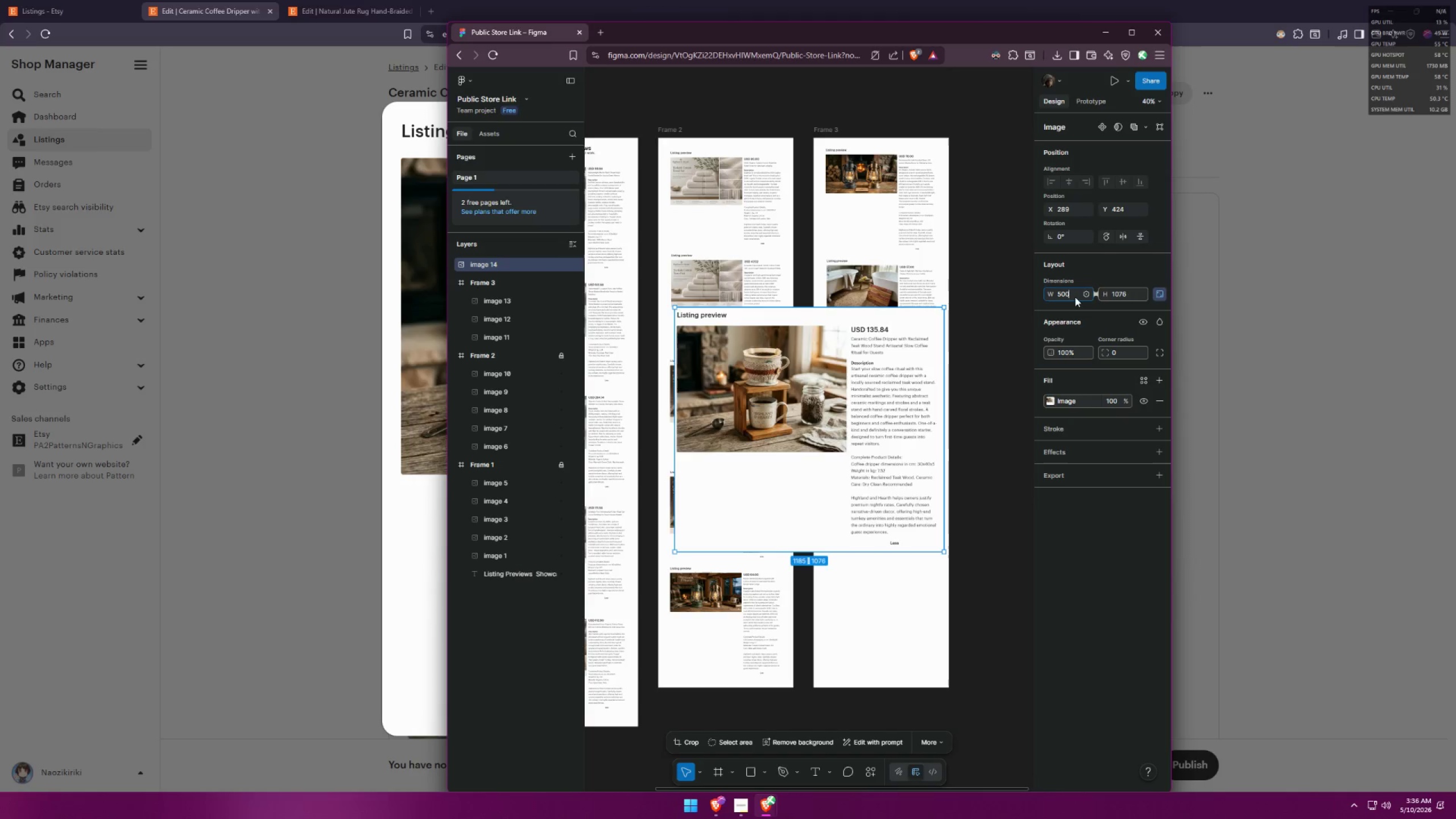 
key(Enter)
 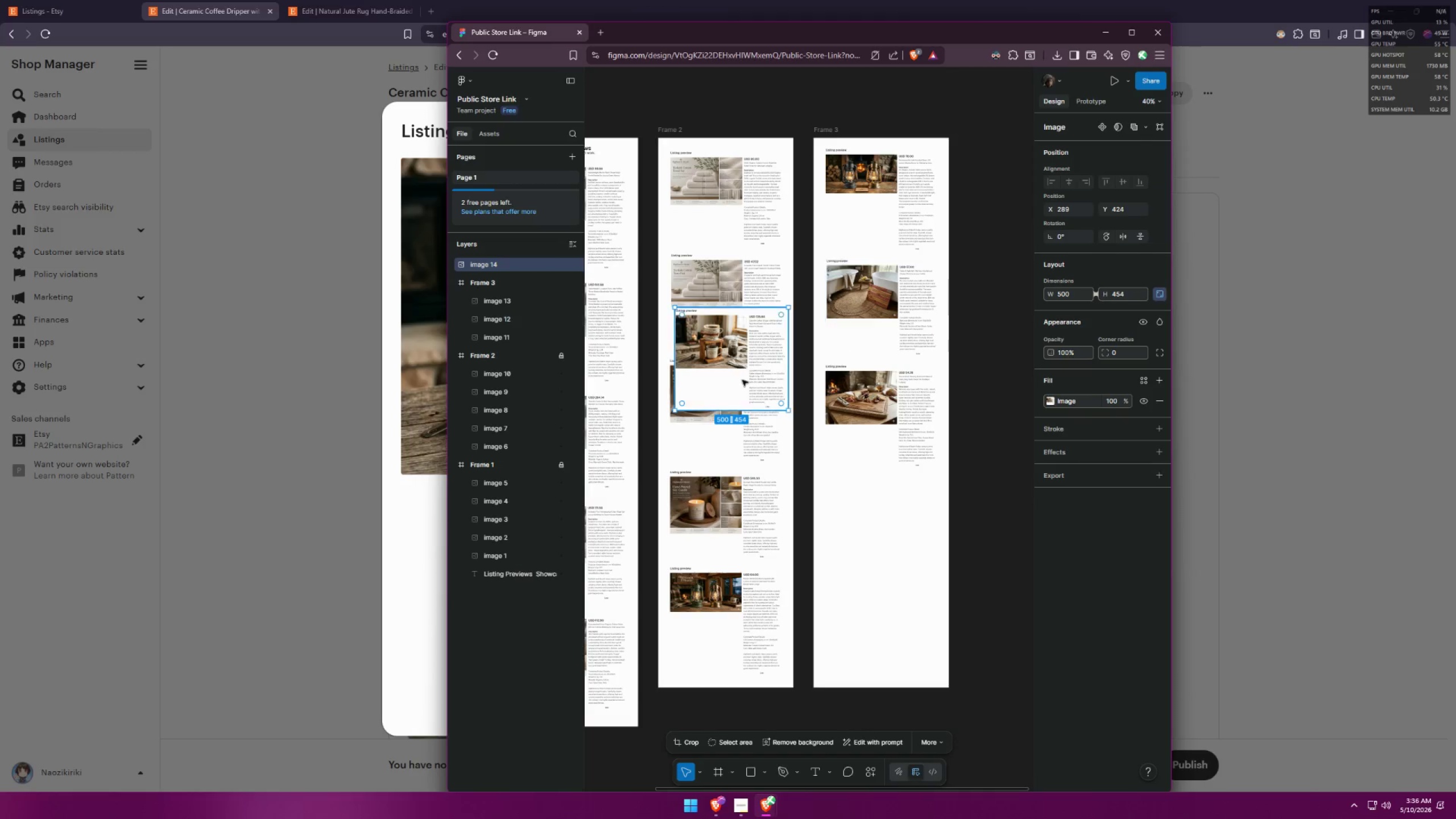 
left_click_drag(start_coordinate=[742, 386], to_coordinate=[890, 553])
 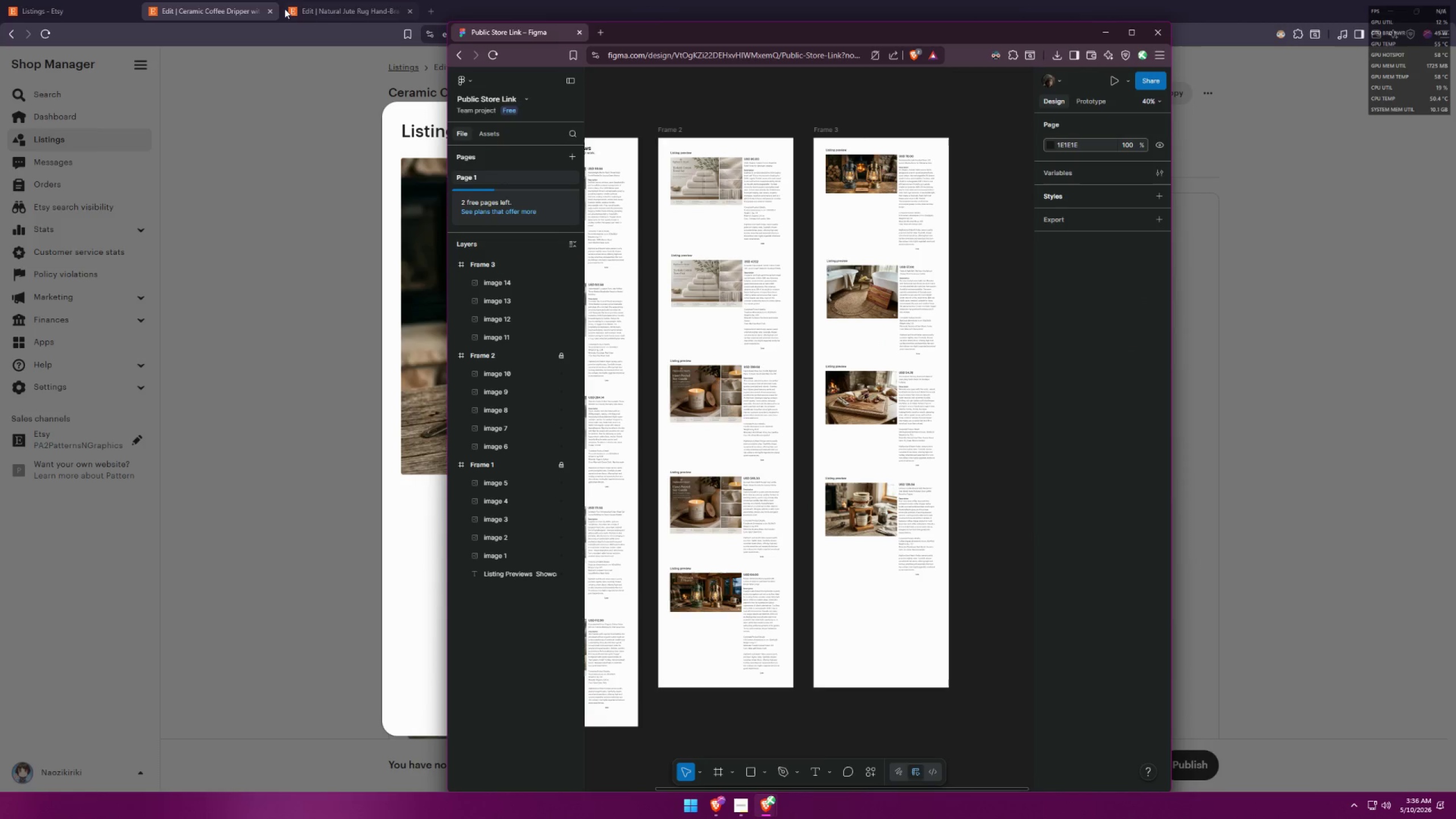 
left_click([272, 14])
 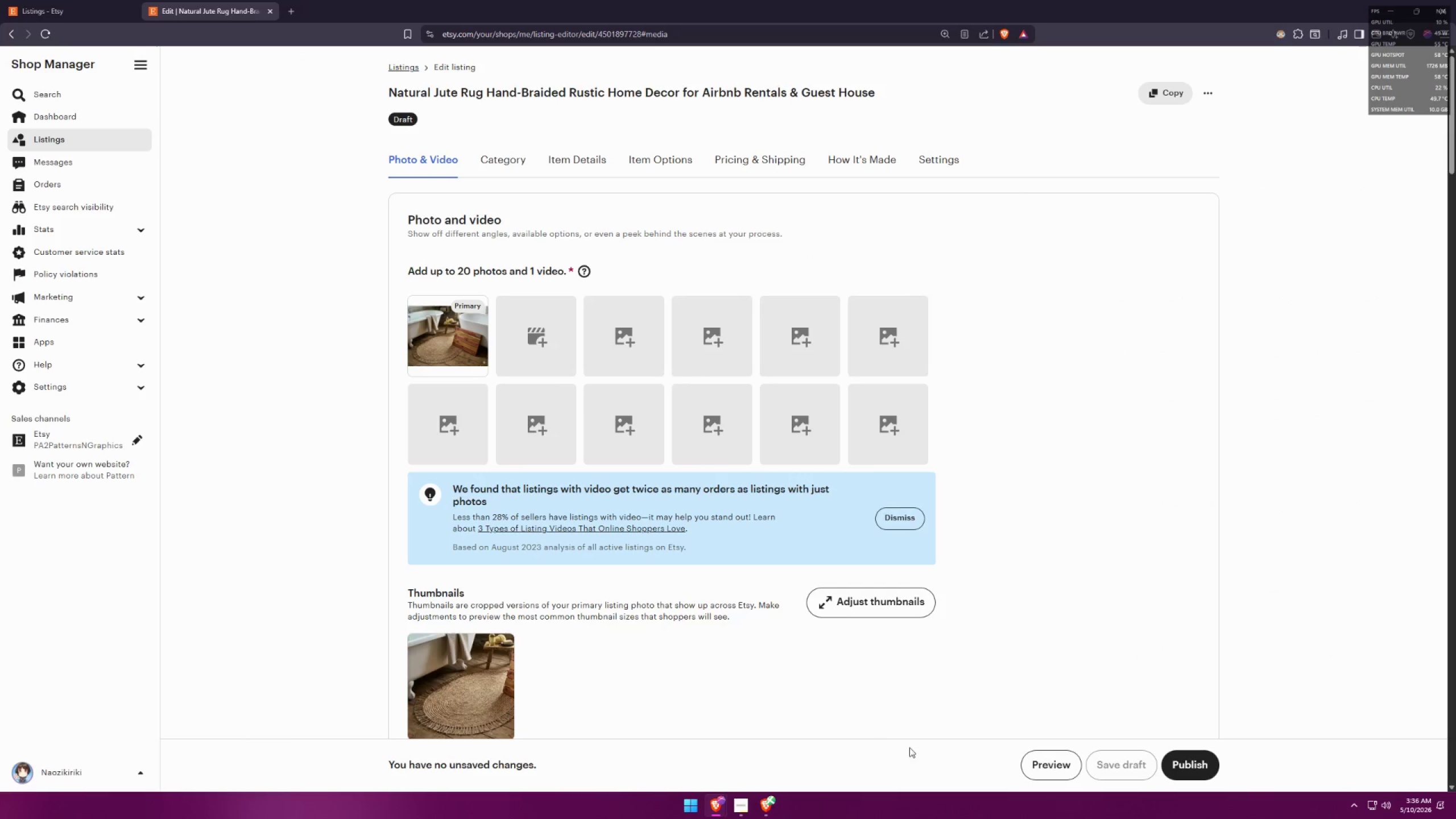 
left_click([1029, 762])
 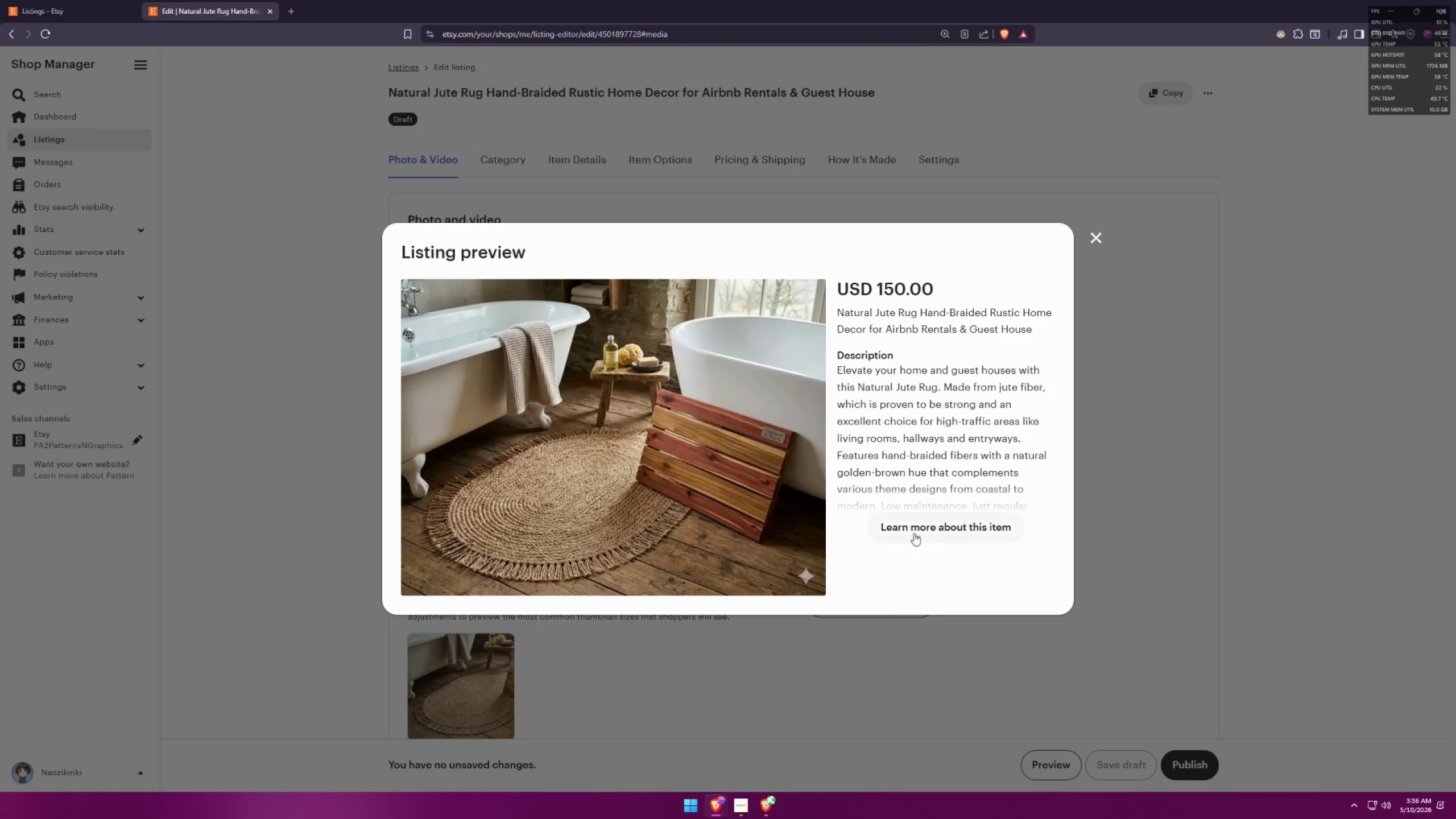 
key(Meta+MetaLeft)
 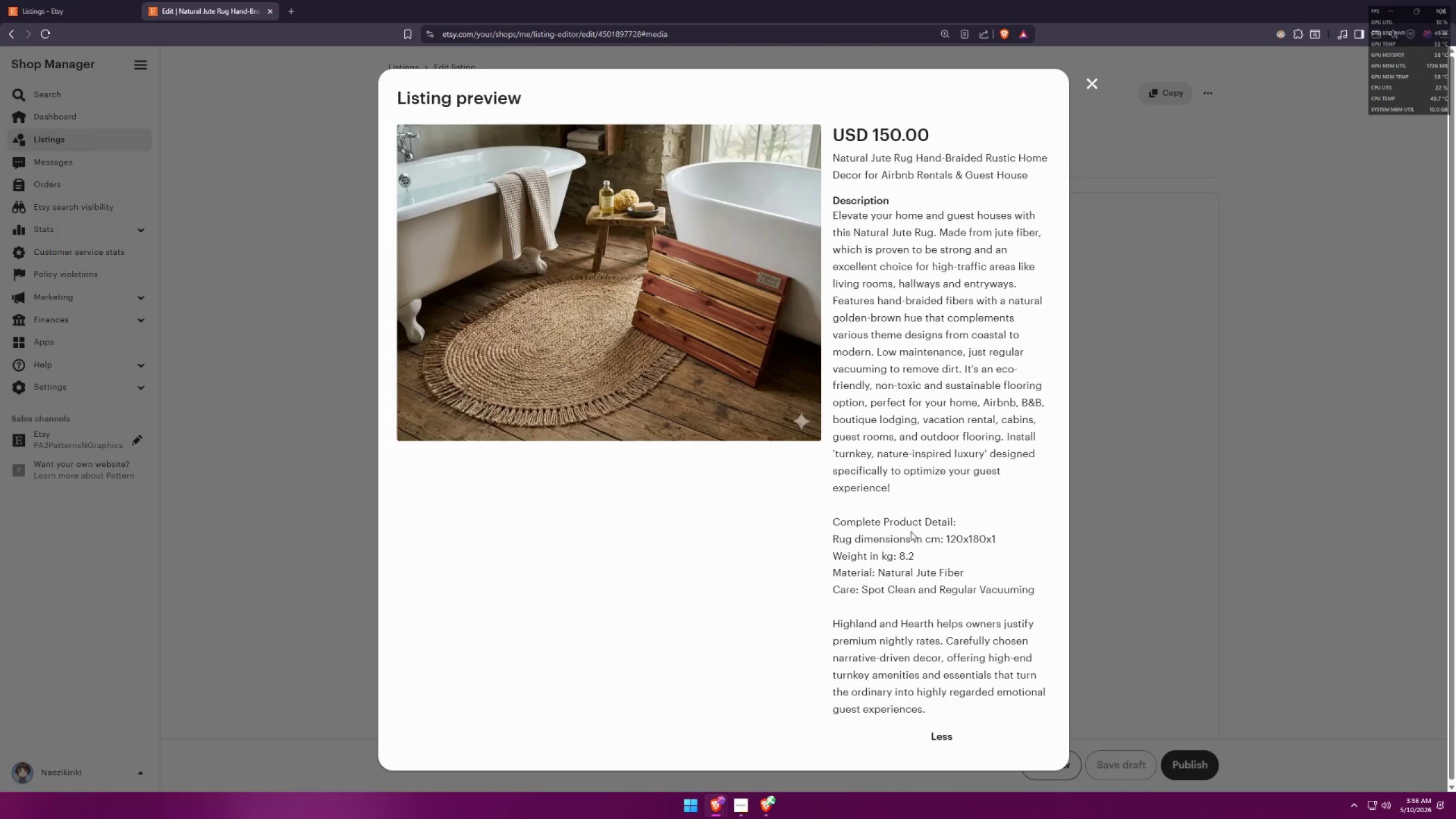 
key(Meta+Shift+ShiftLeft)
 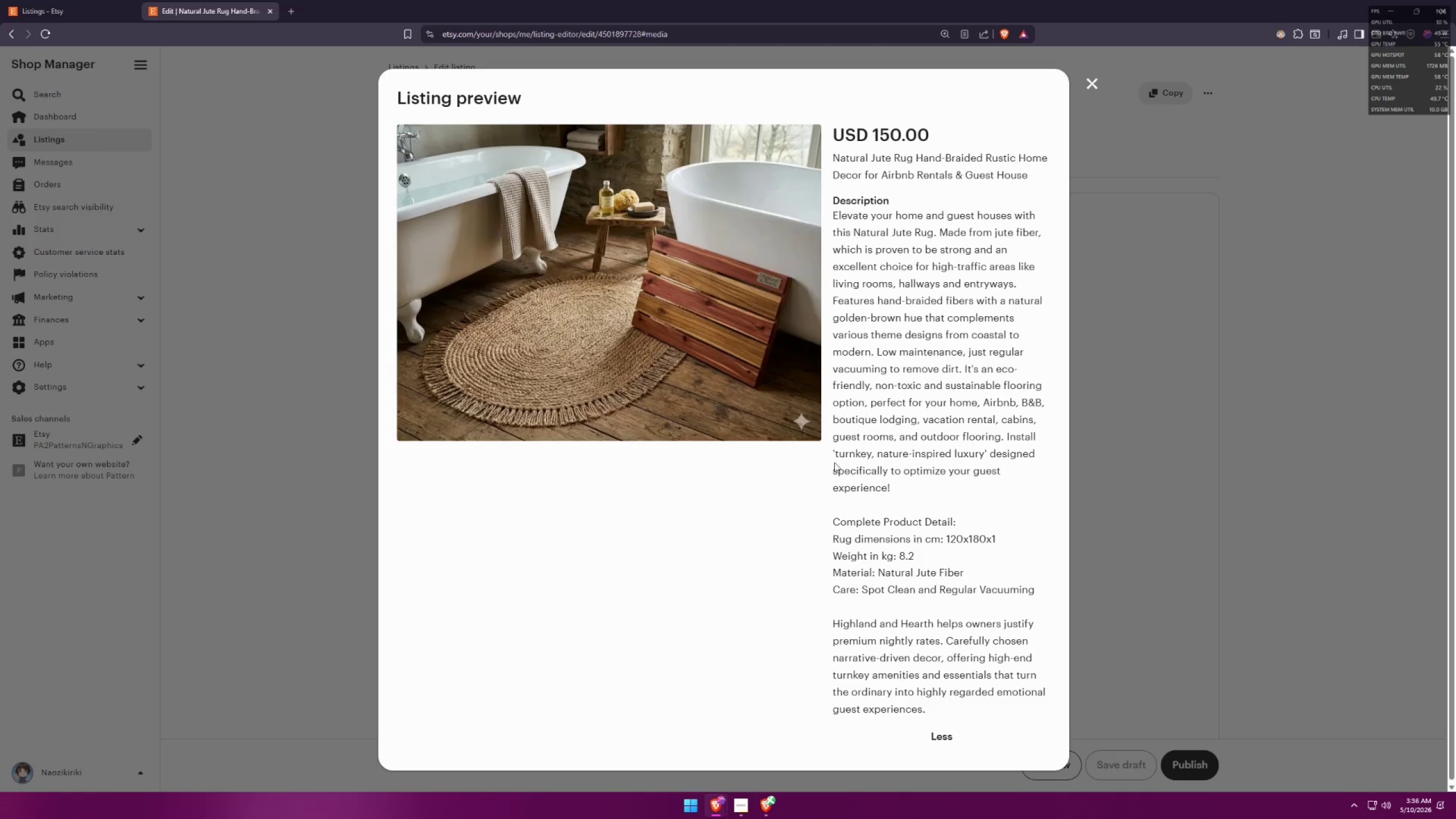 
key(Meta+Shift+S)
 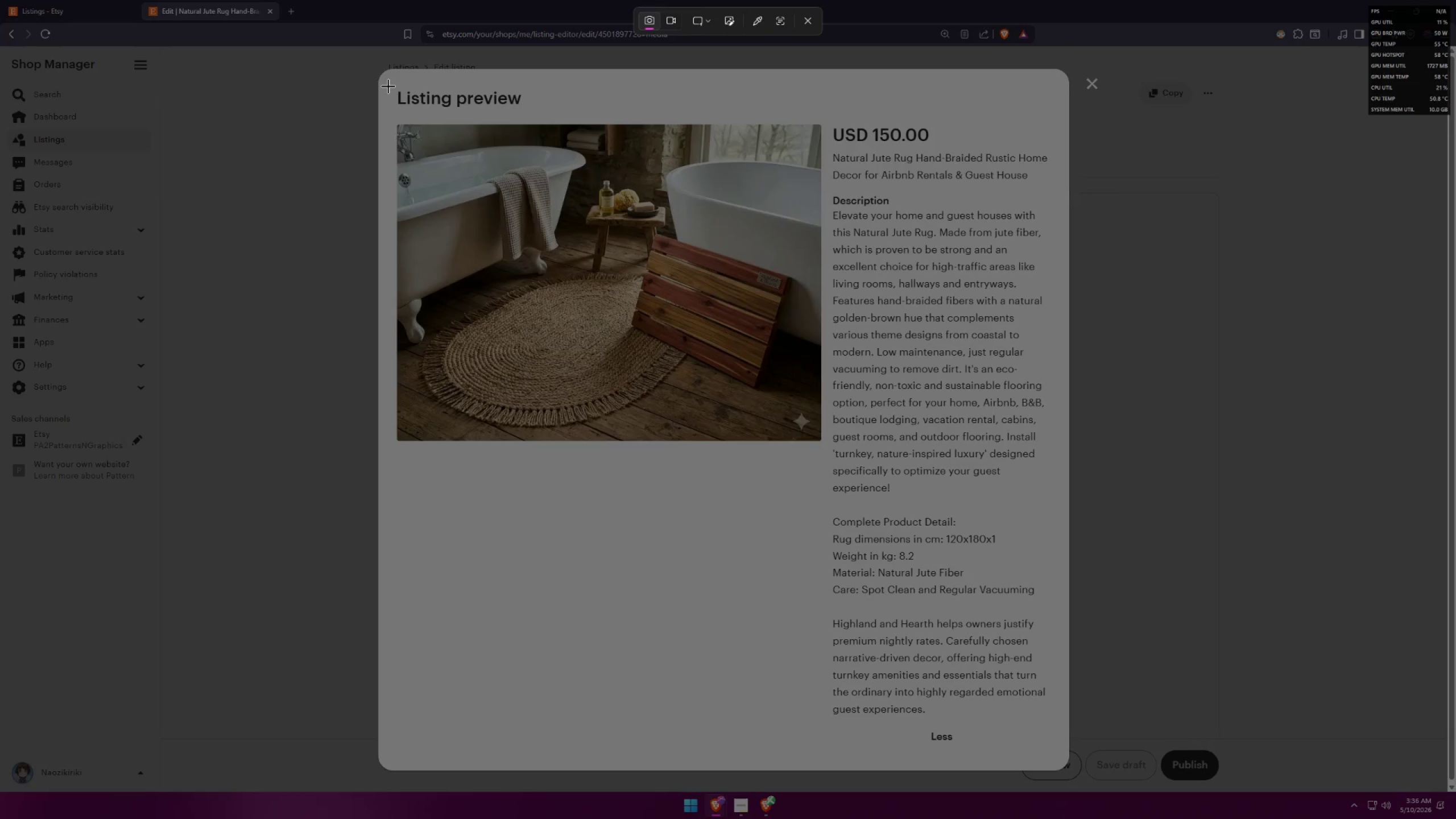 
left_click_drag(start_coordinate=[388, 83], to_coordinate=[1065, 753])
 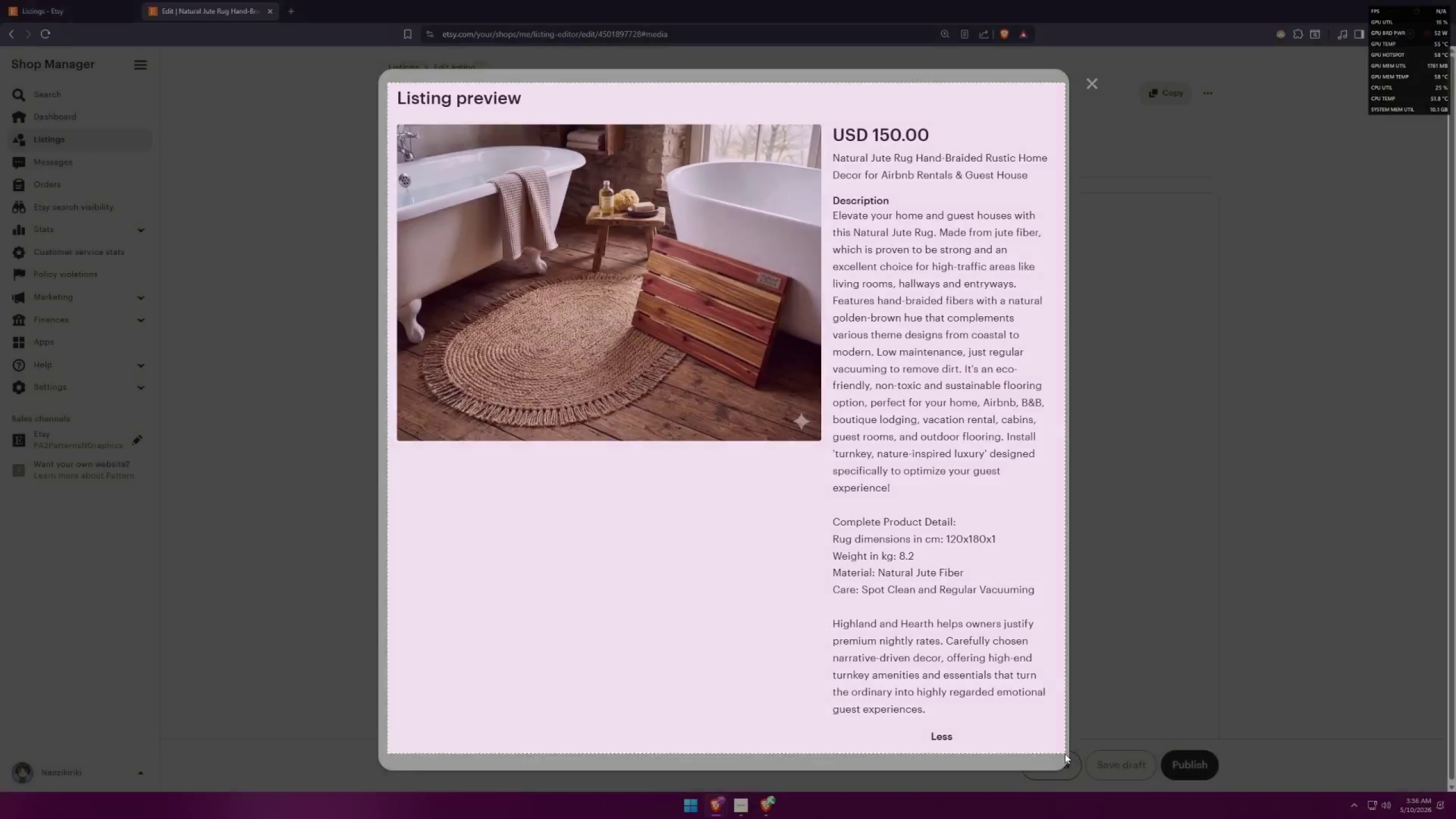 
key(Alt+AltLeft)
 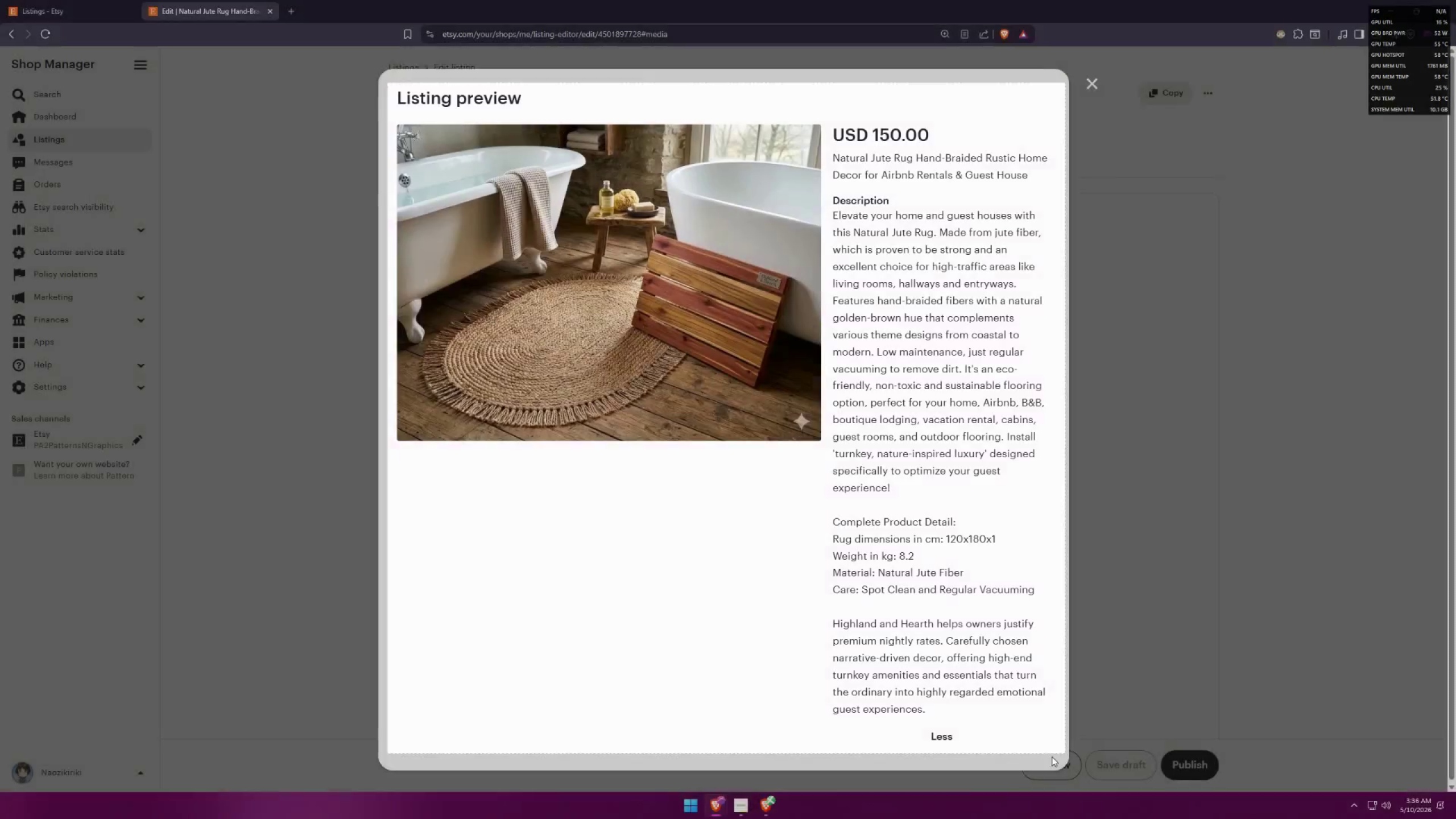 
key(Alt+Tab)
 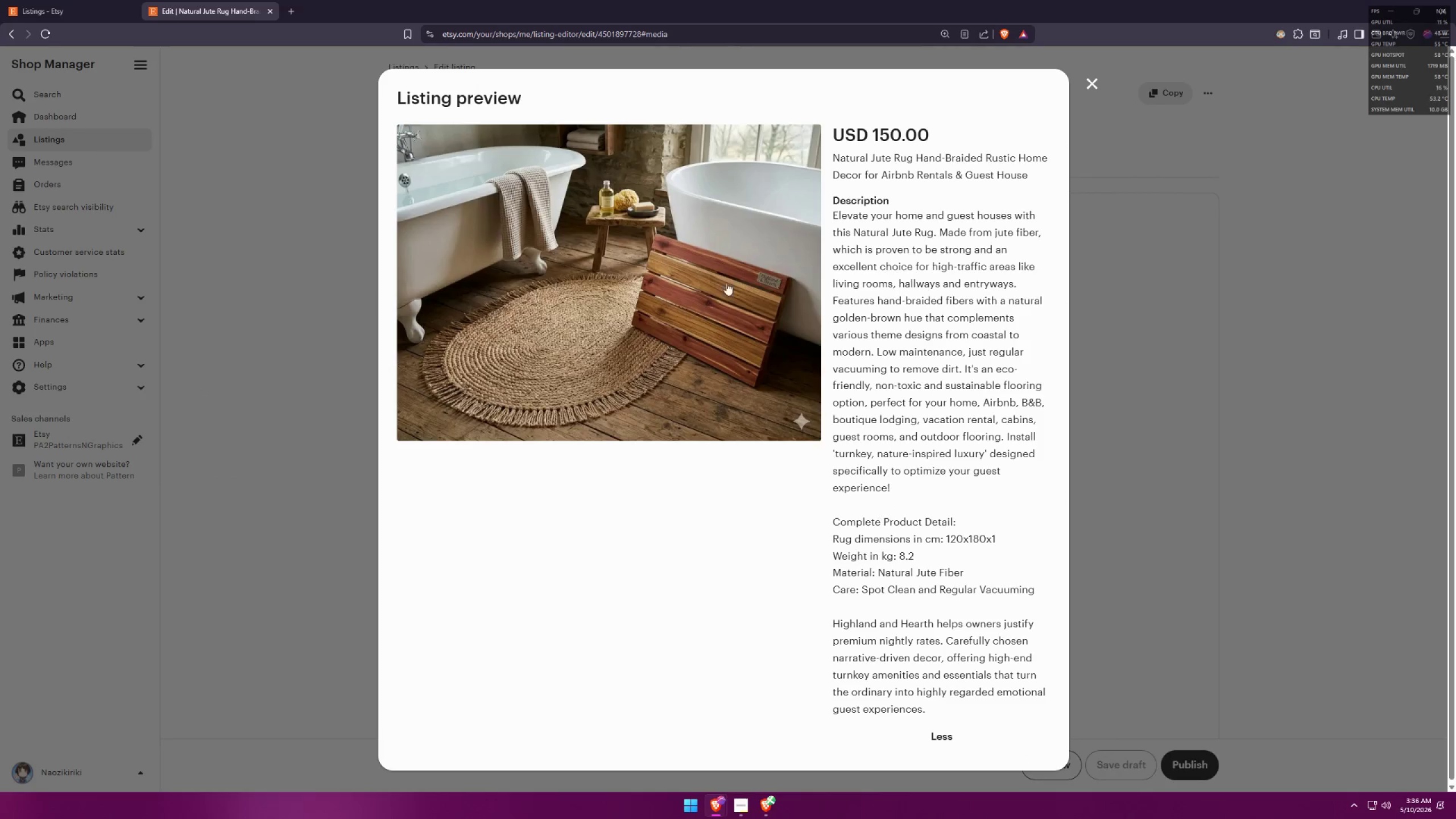 
key(Alt+AltLeft)
 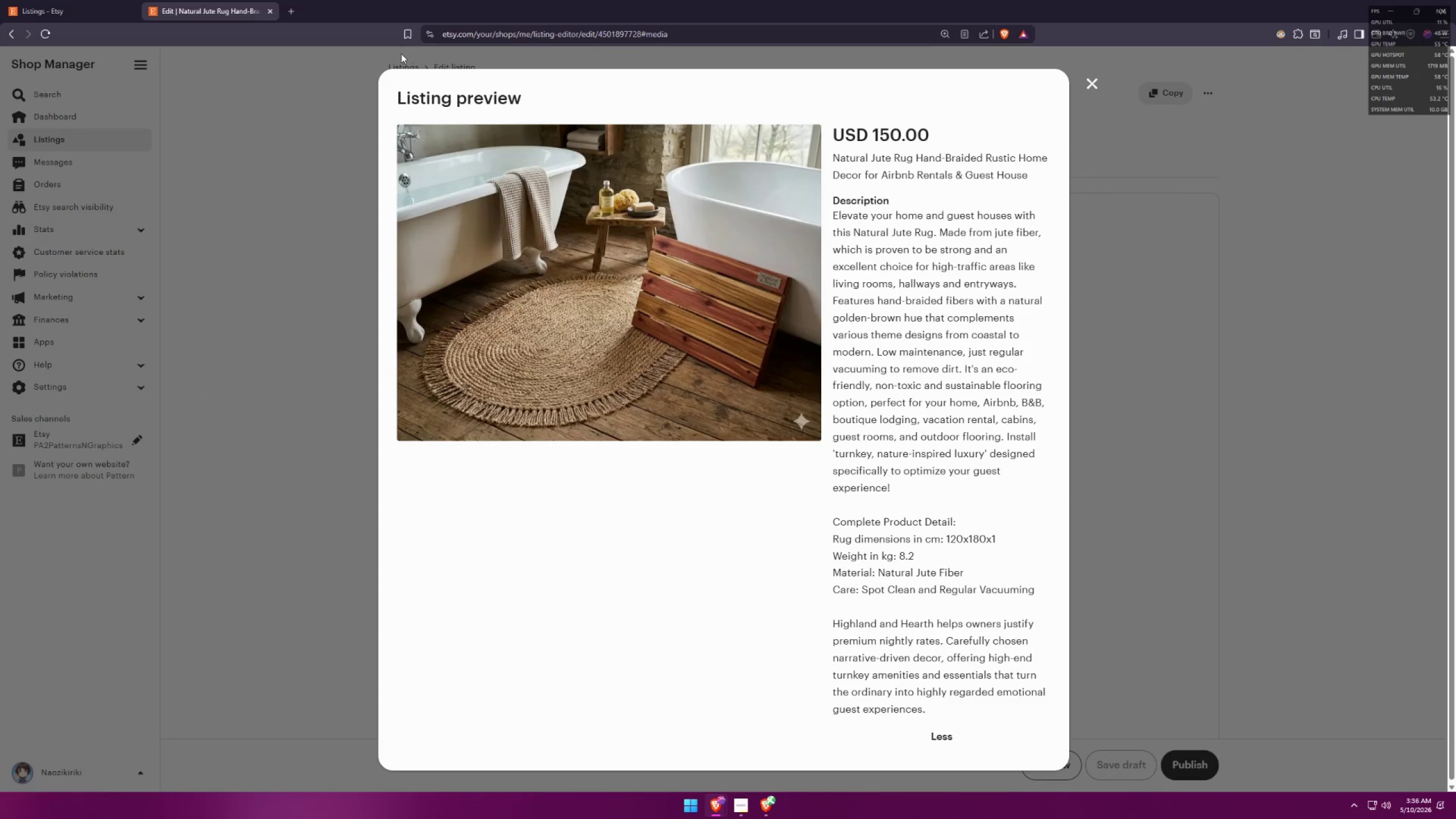 
key(Alt+Tab)
 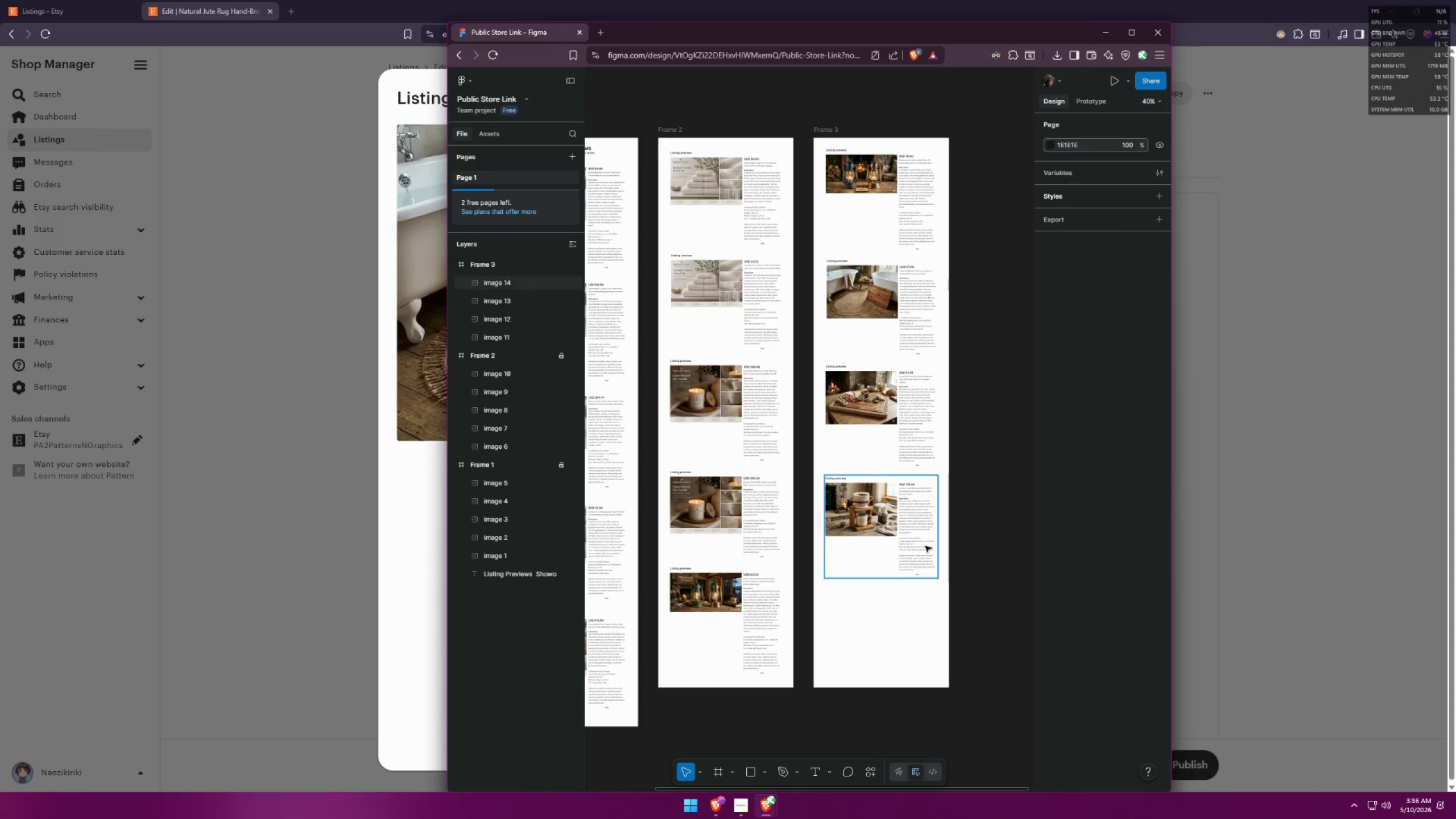 
key(Control+ControlLeft)
 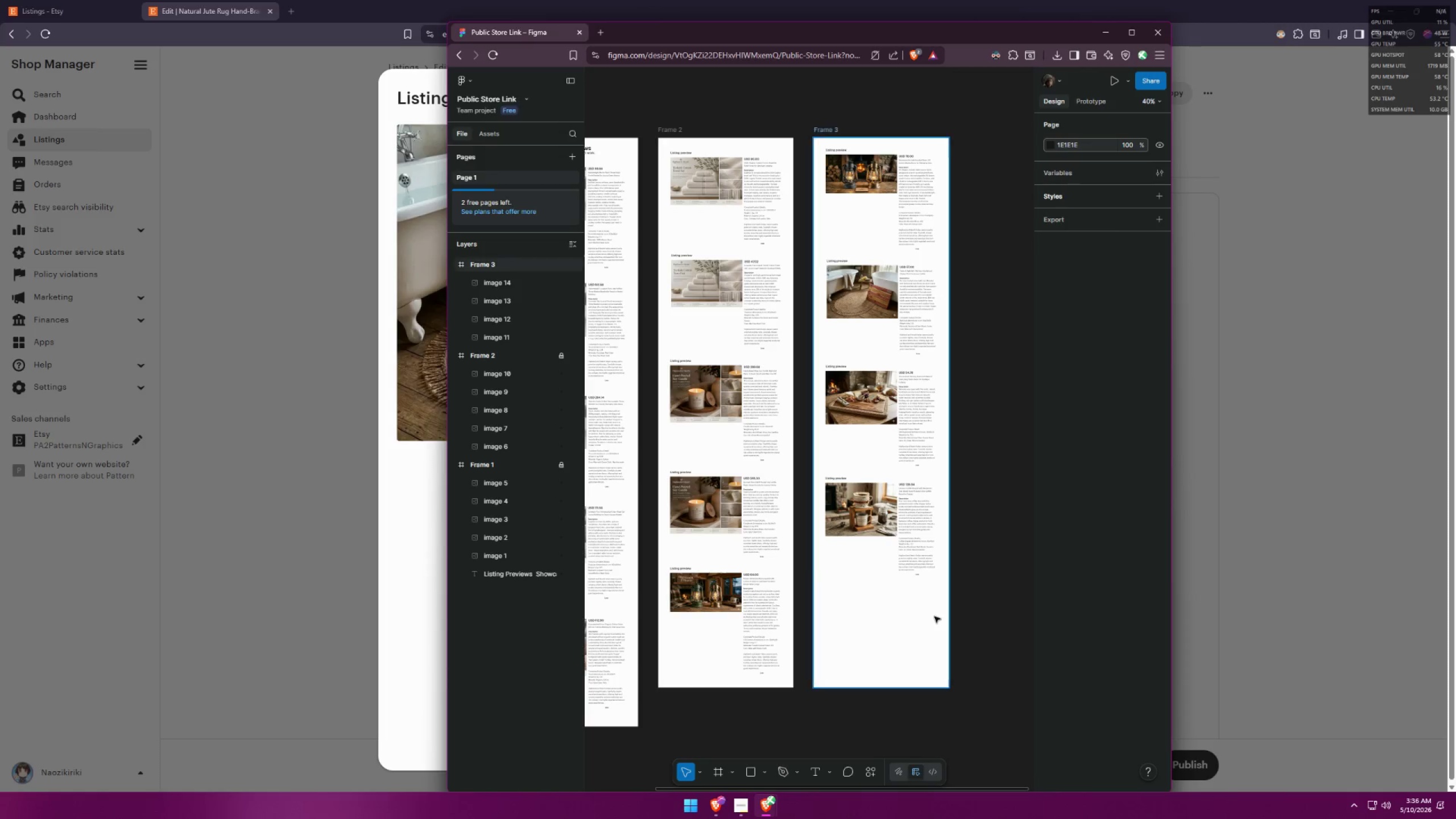 
key(Control+V)
 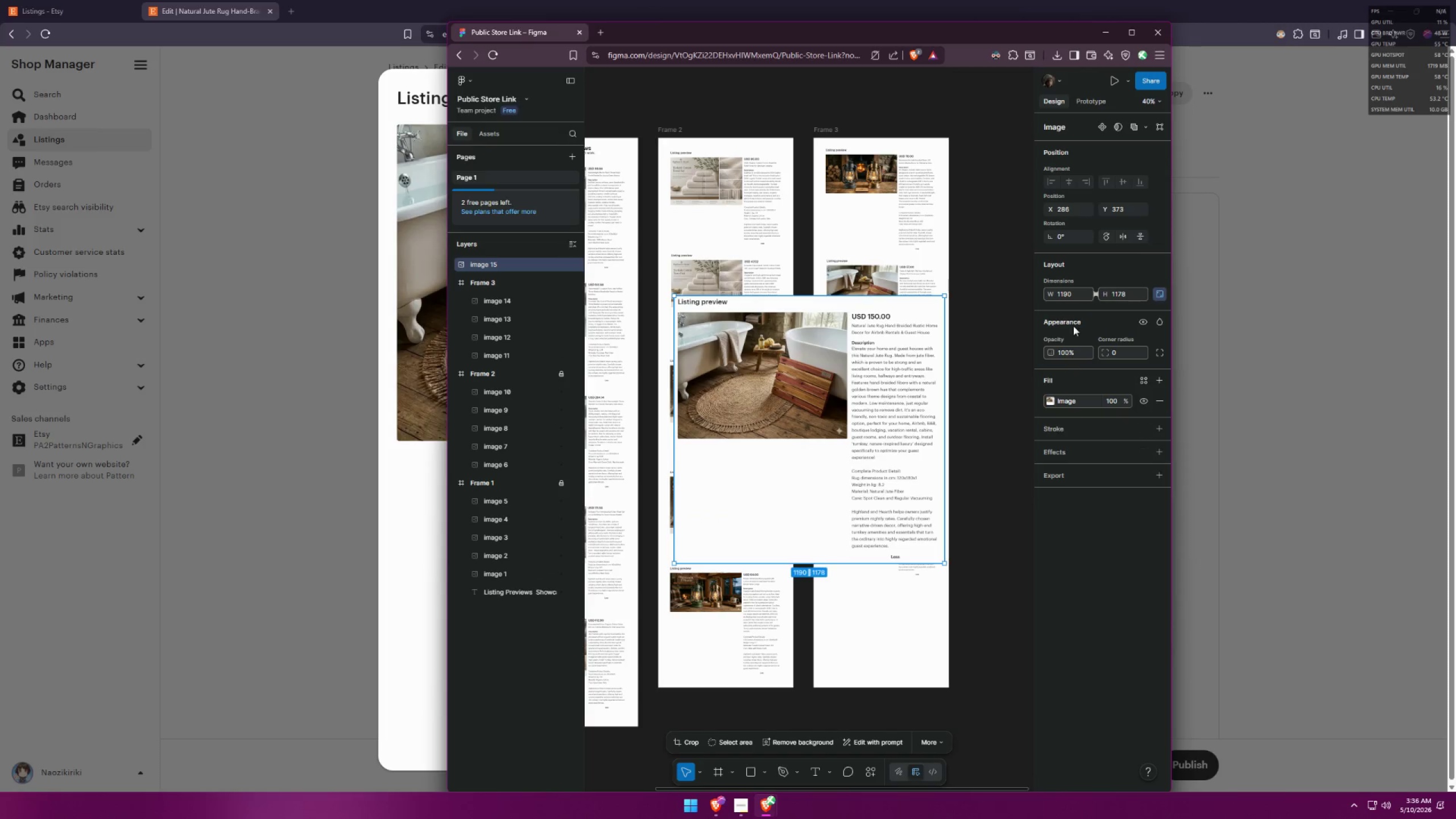 
left_click([1065, 292])
 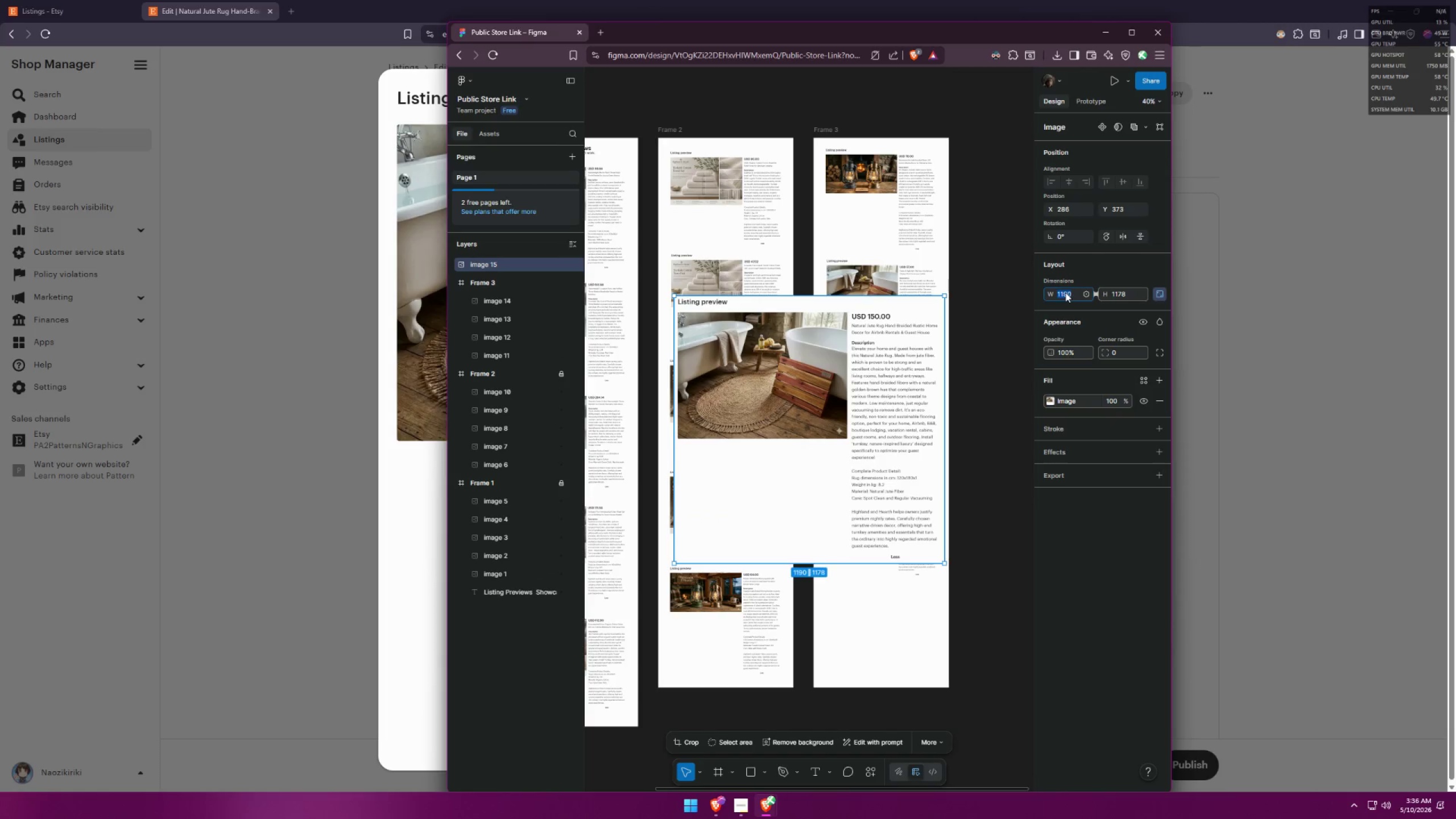 
type(500)
 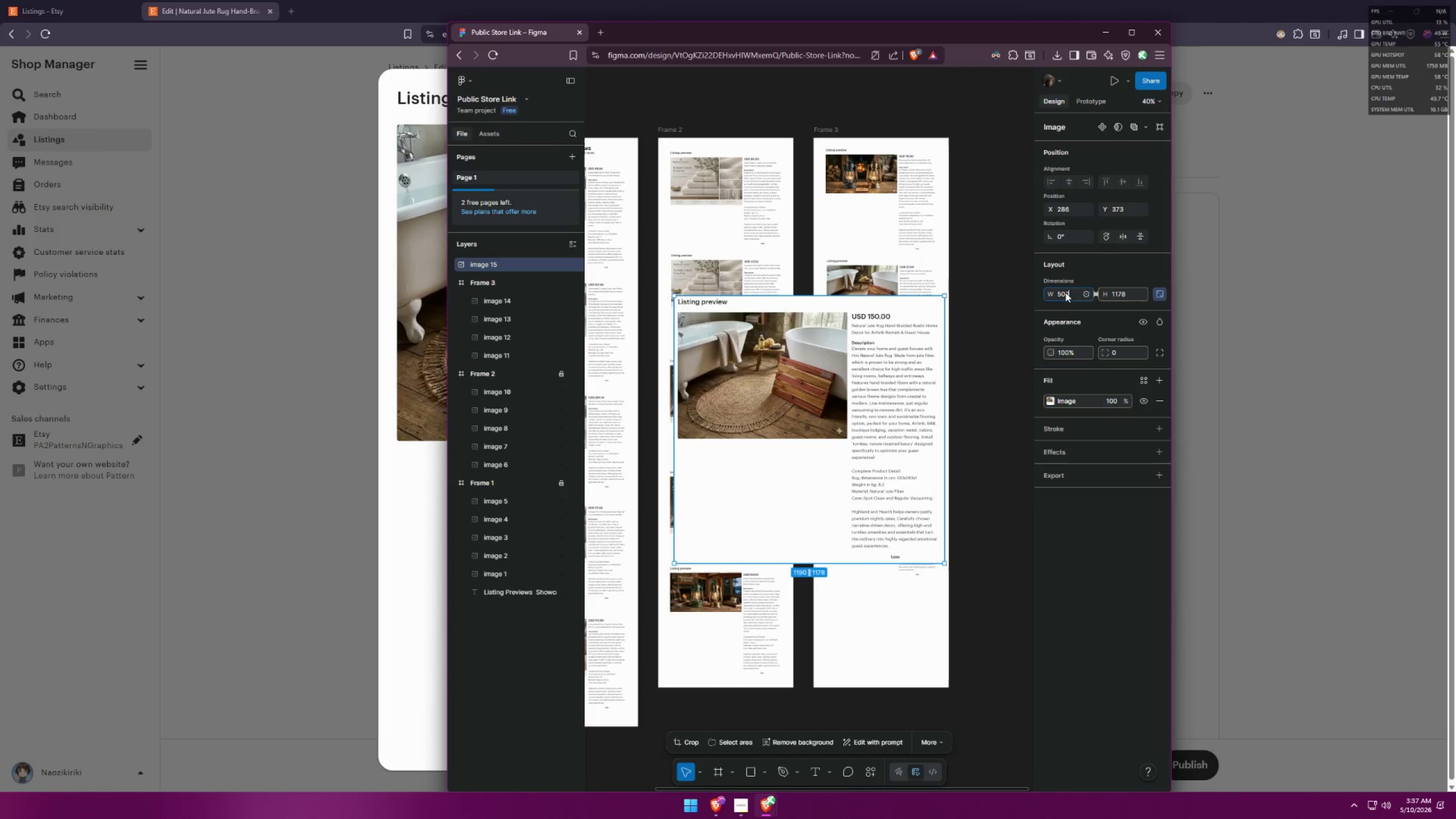 
key(Enter)
 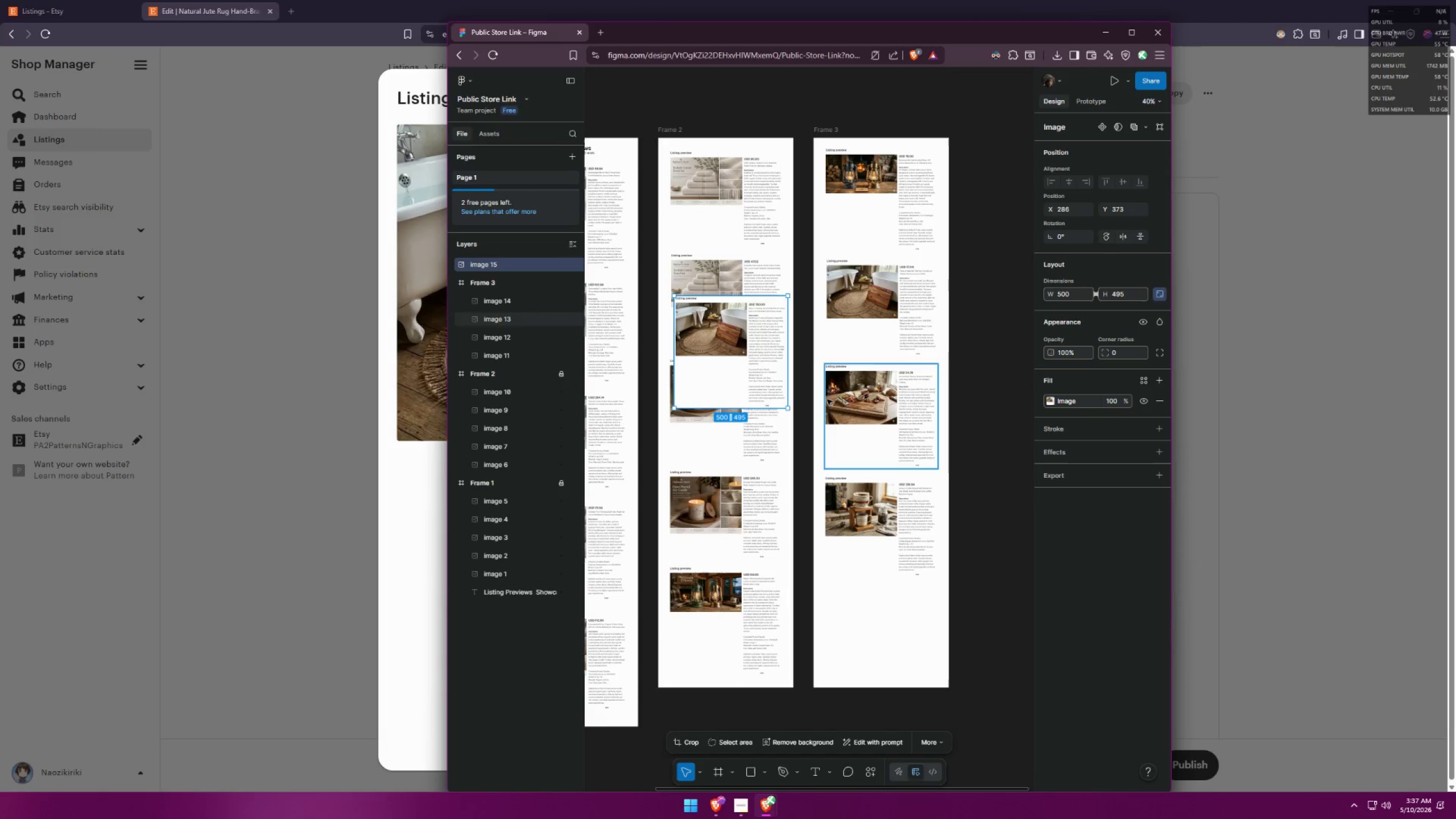 
left_click_drag(start_coordinate=[694, 358], to_coordinate=[847, 644])
 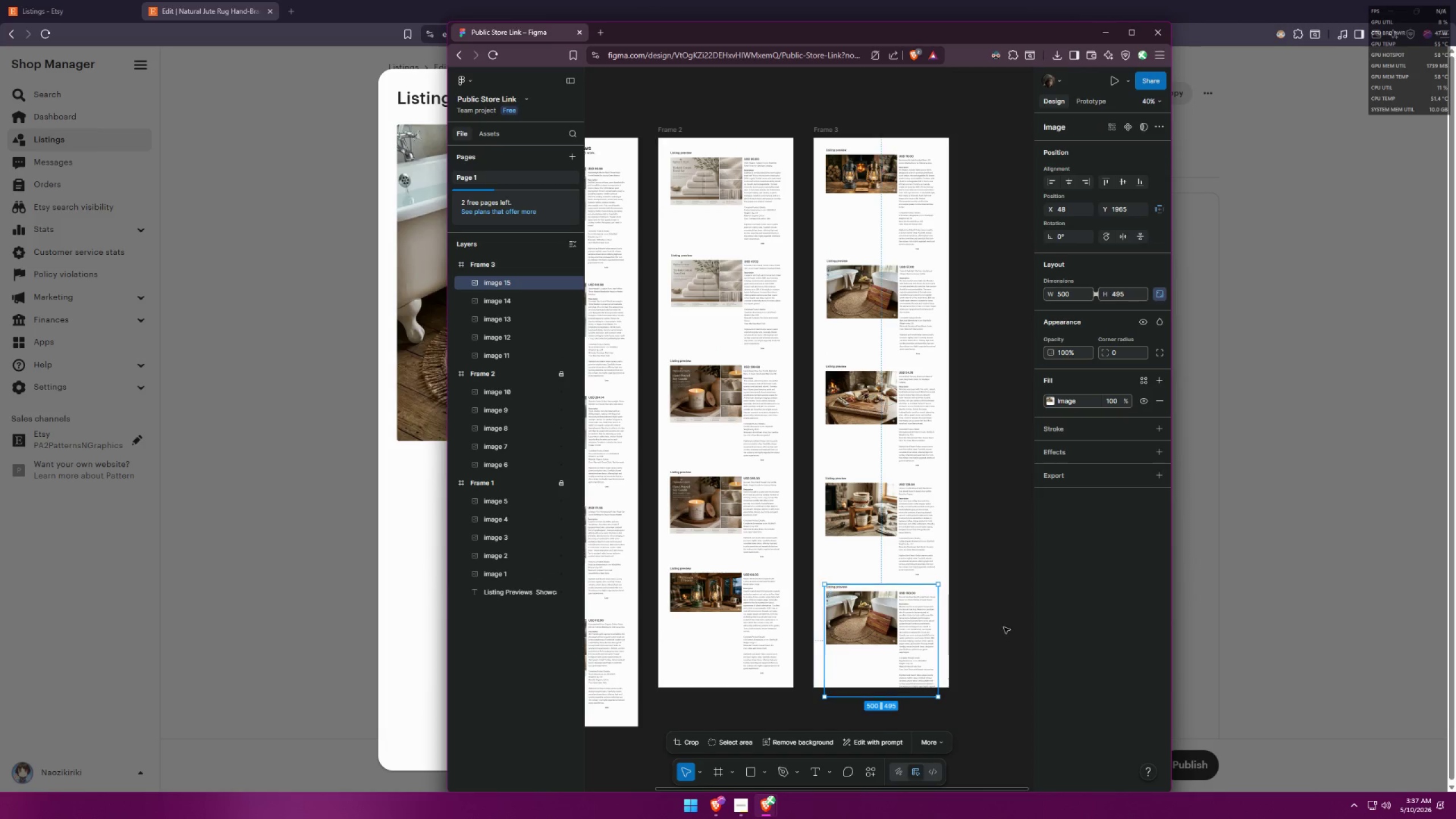 
left_click([1014, 616])
 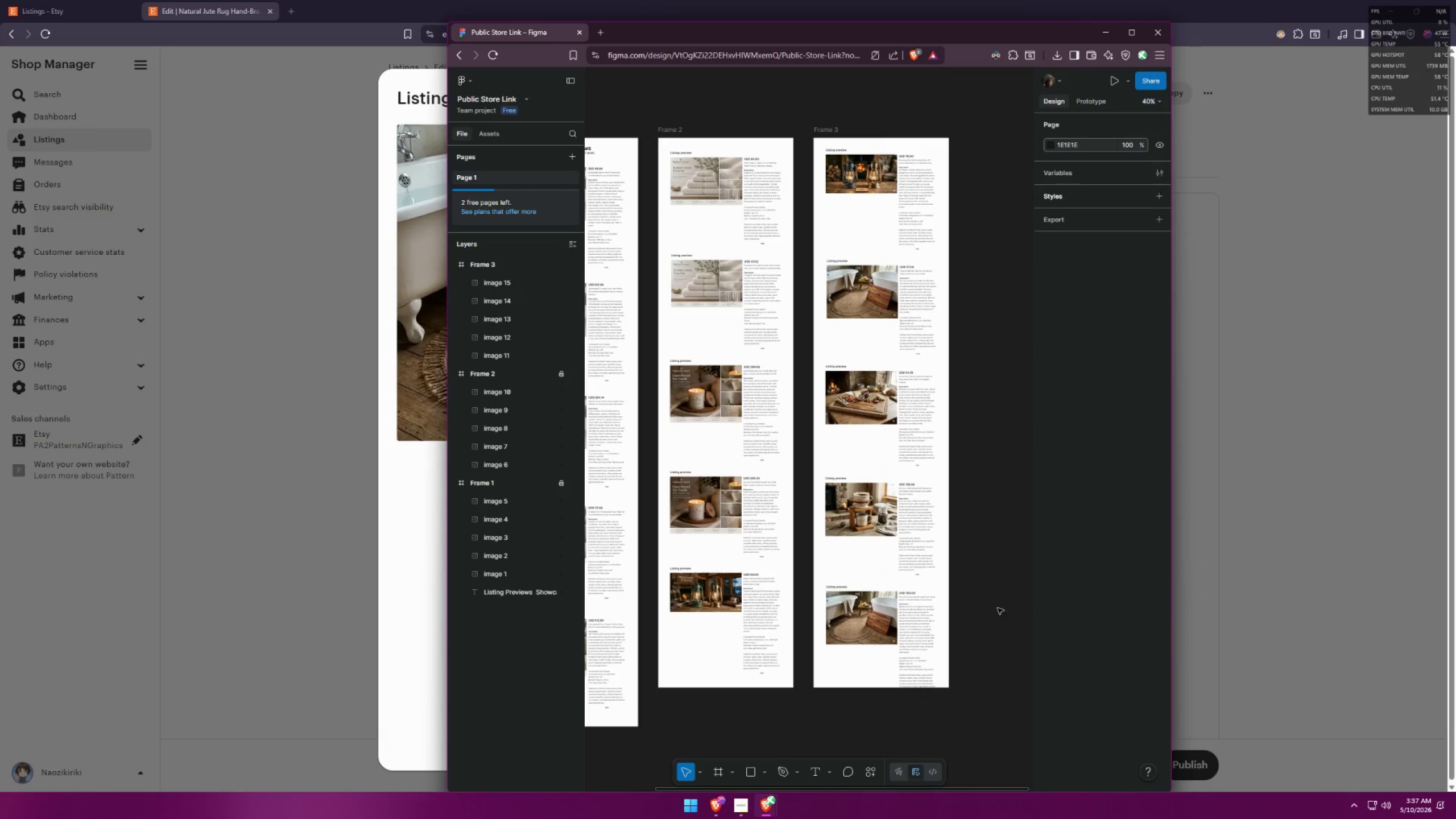 
hold_key(key=ControlLeft, duration=0.42)
scroll: coordinate [790, 282], scroll_direction: down, amount: 3.0
 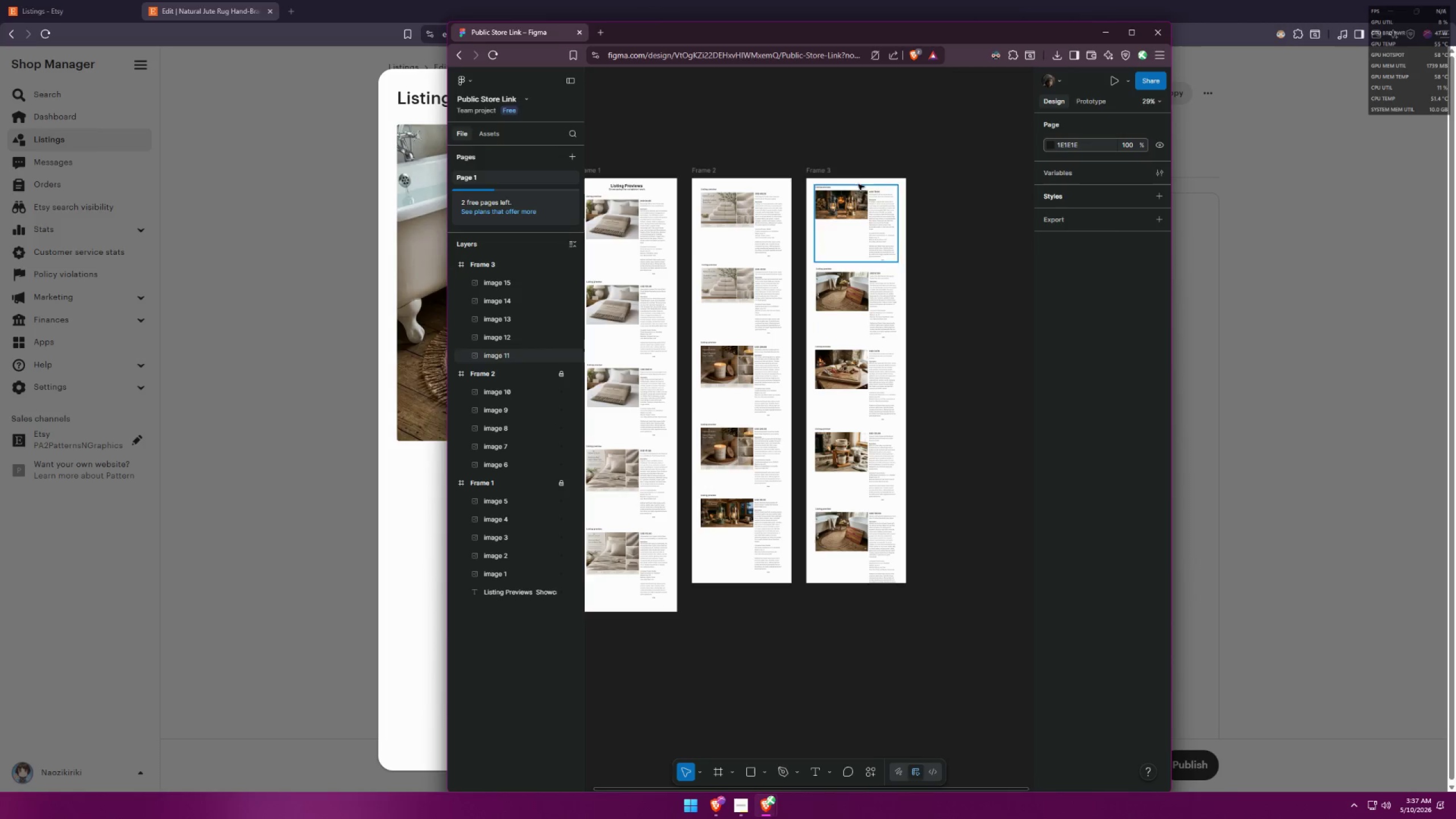 
left_click_drag(start_coordinate=[847, 155], to_coordinate=[884, 657])
 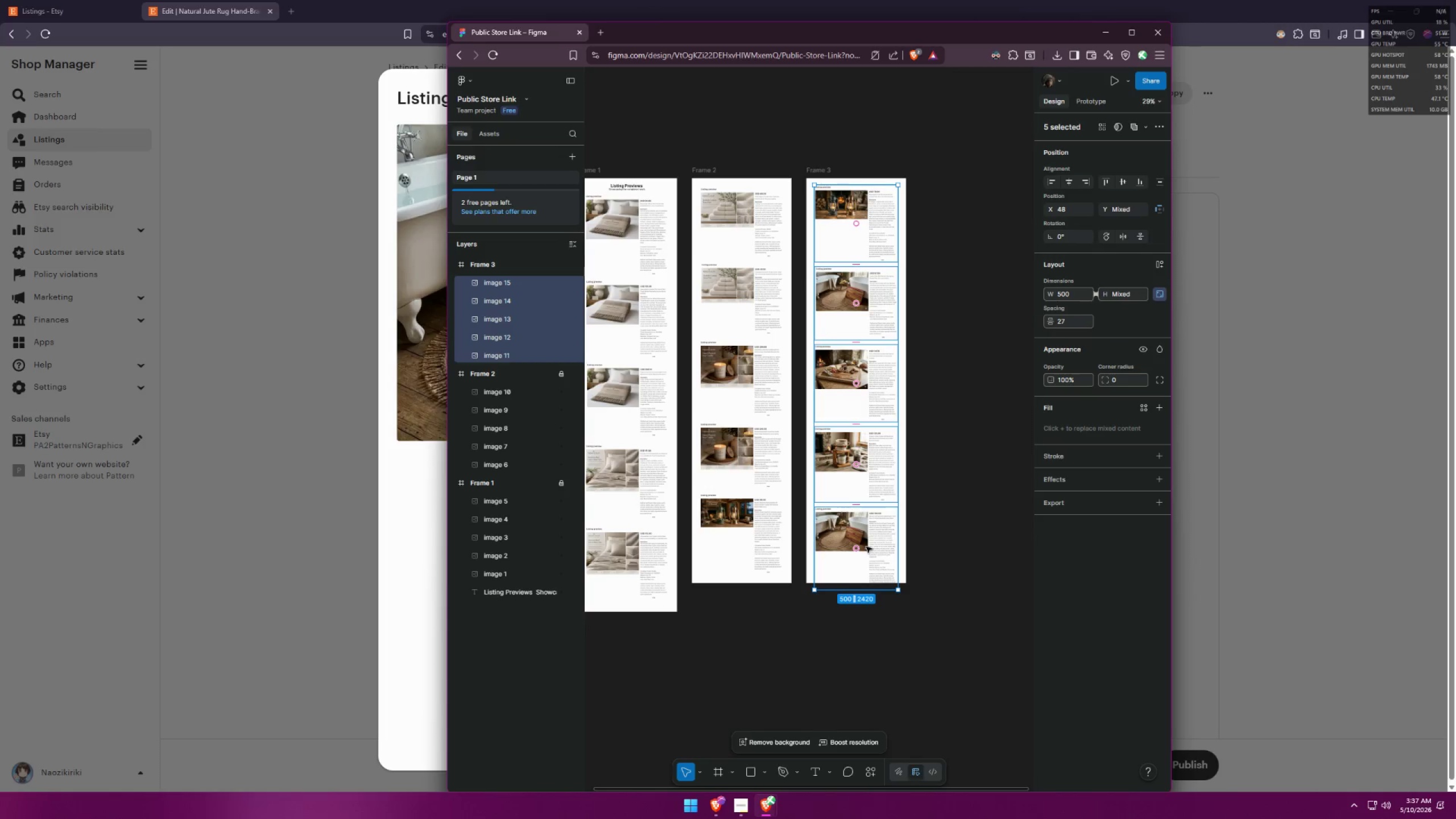 
left_click_drag(start_coordinate=[876, 551], to_coordinate=[876, 547])
 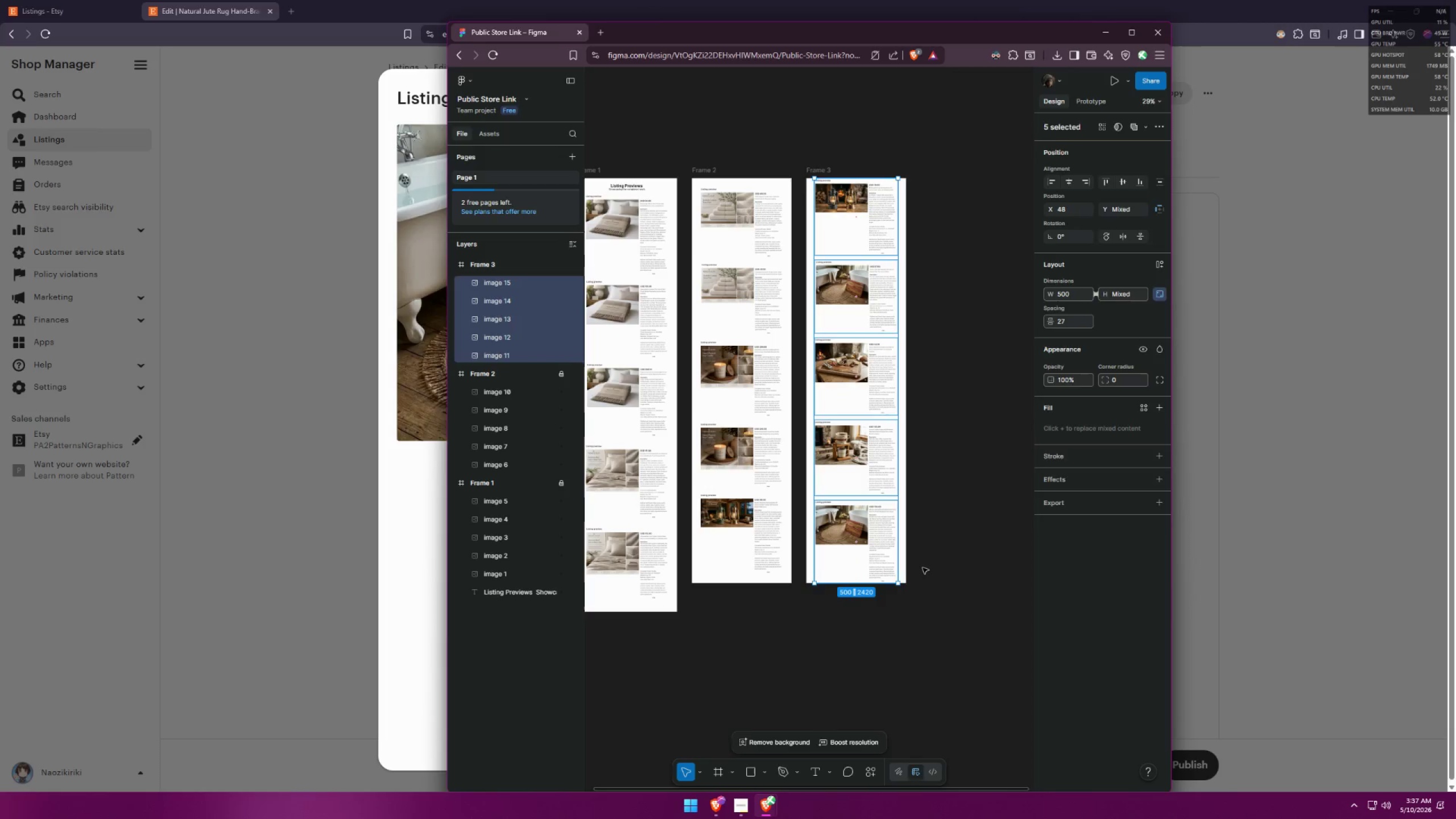 
left_click([923, 568])
 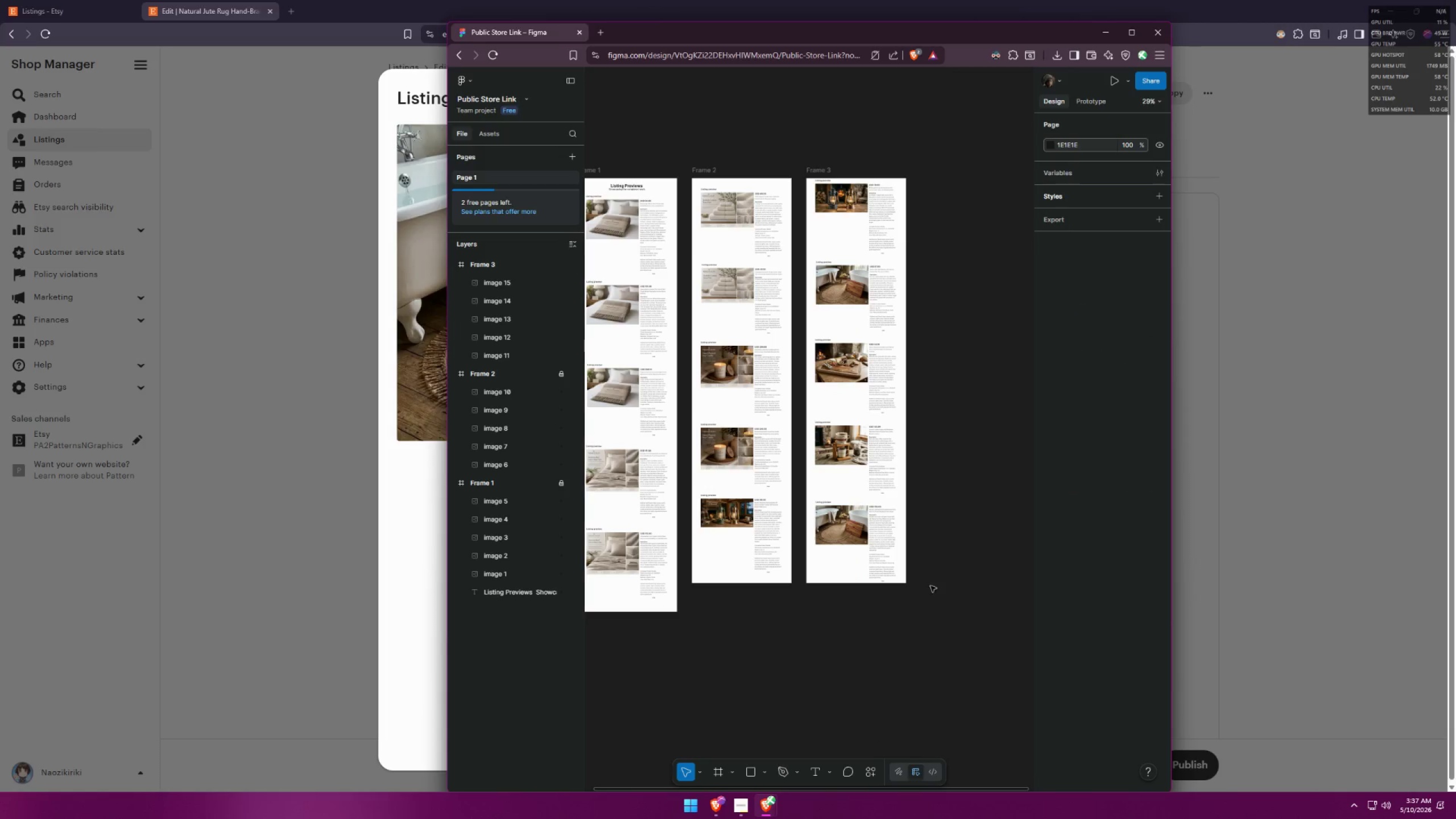 
hold_key(key=ControlLeft, duration=0.88)
scroll: coordinate [838, 564], scroll_direction: up, amount: 12.0
 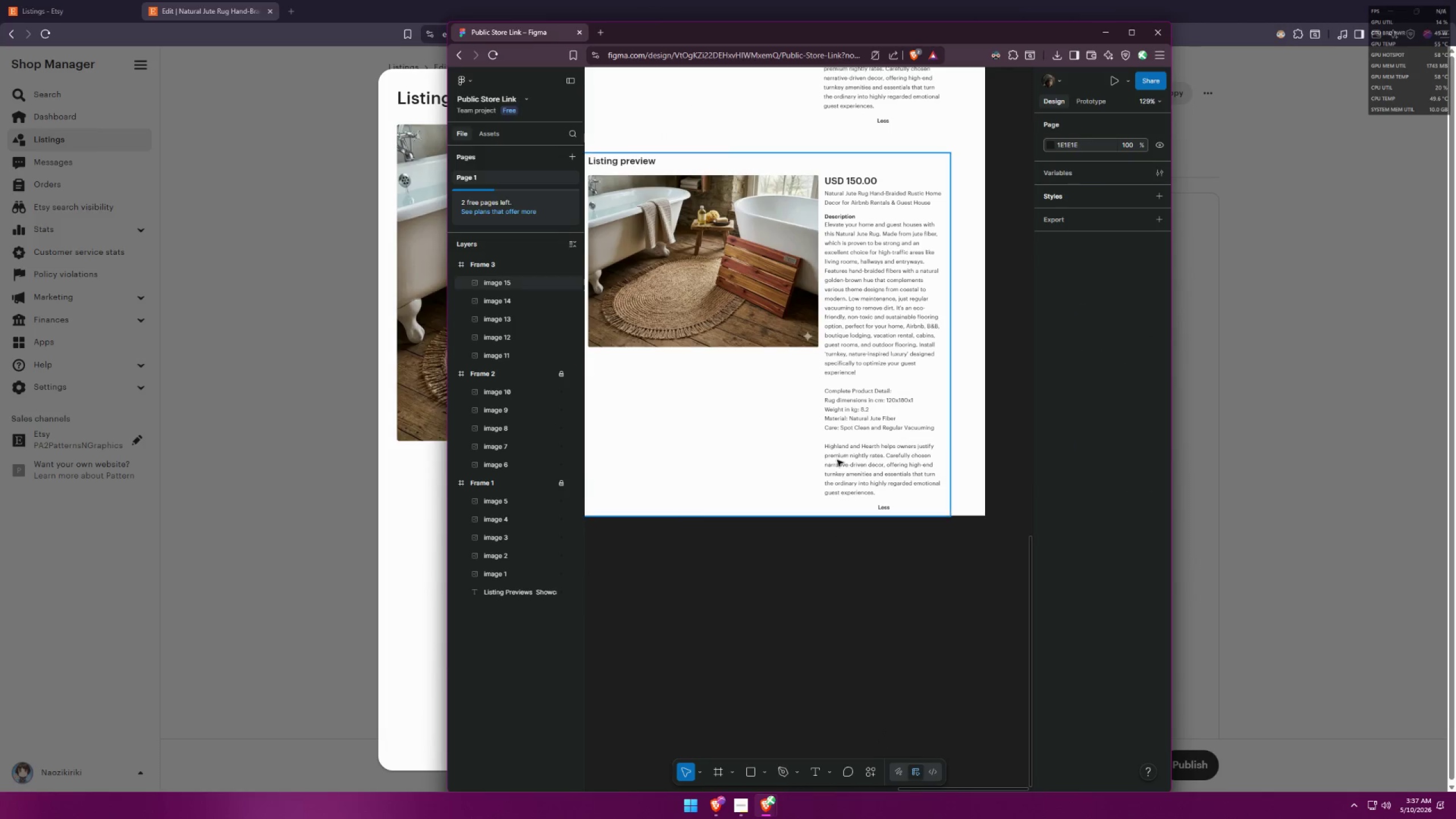 
left_click([830, 431])
 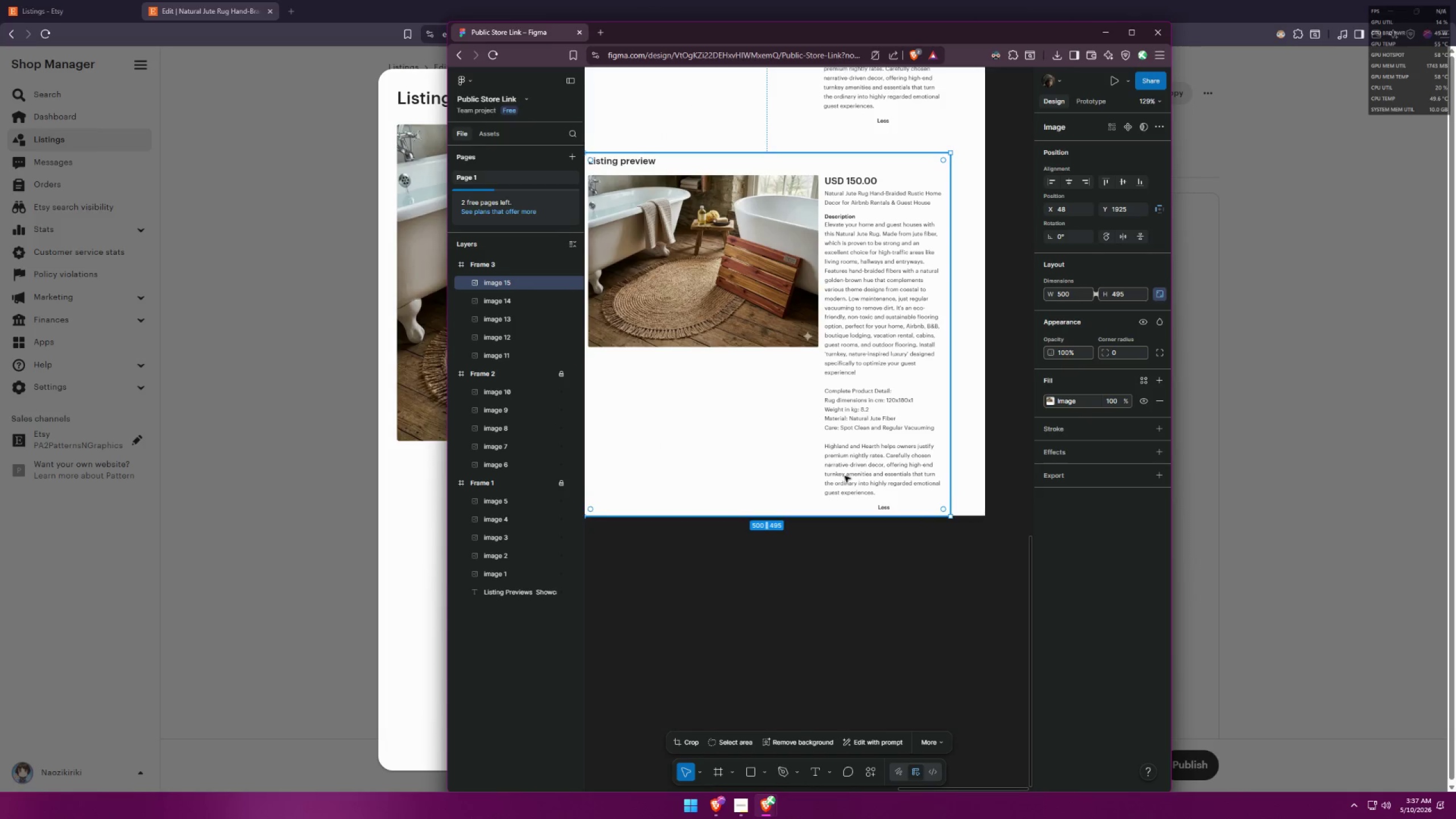 
left_click([885, 591])
 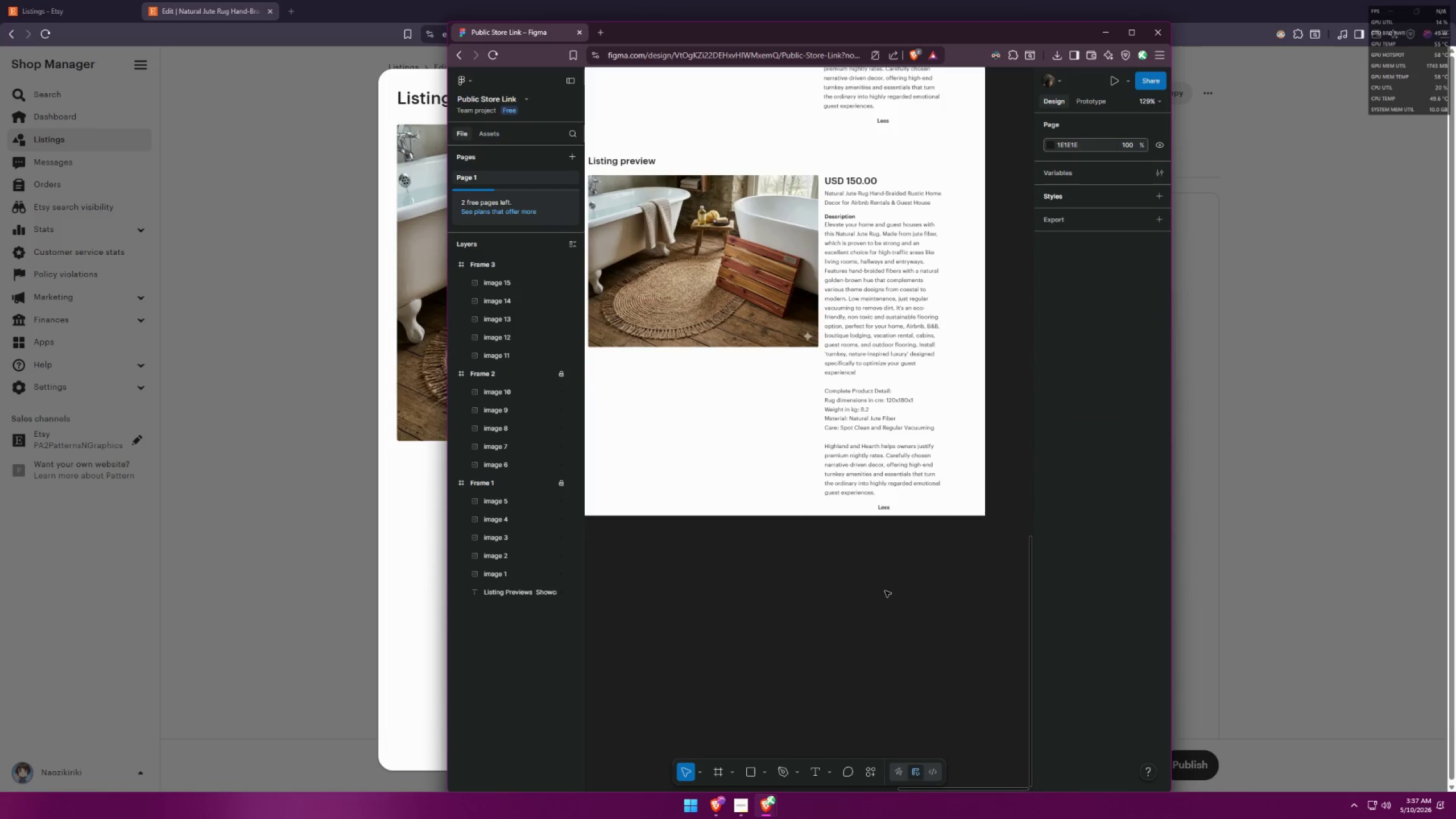 
hold_key(key=ControlLeft, duration=1.5)
 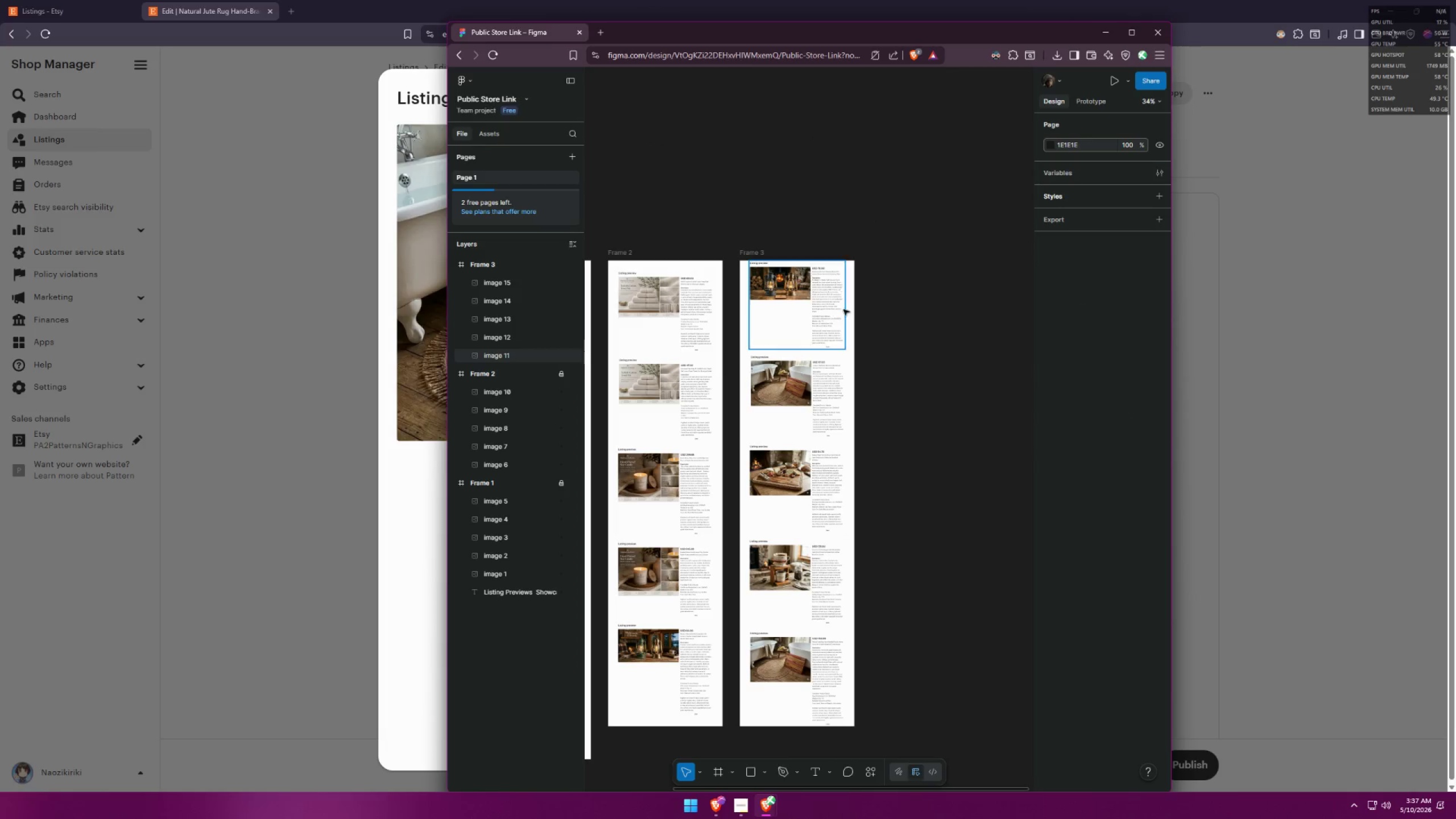 
hold_key(key=ControlLeft, duration=0.62)
 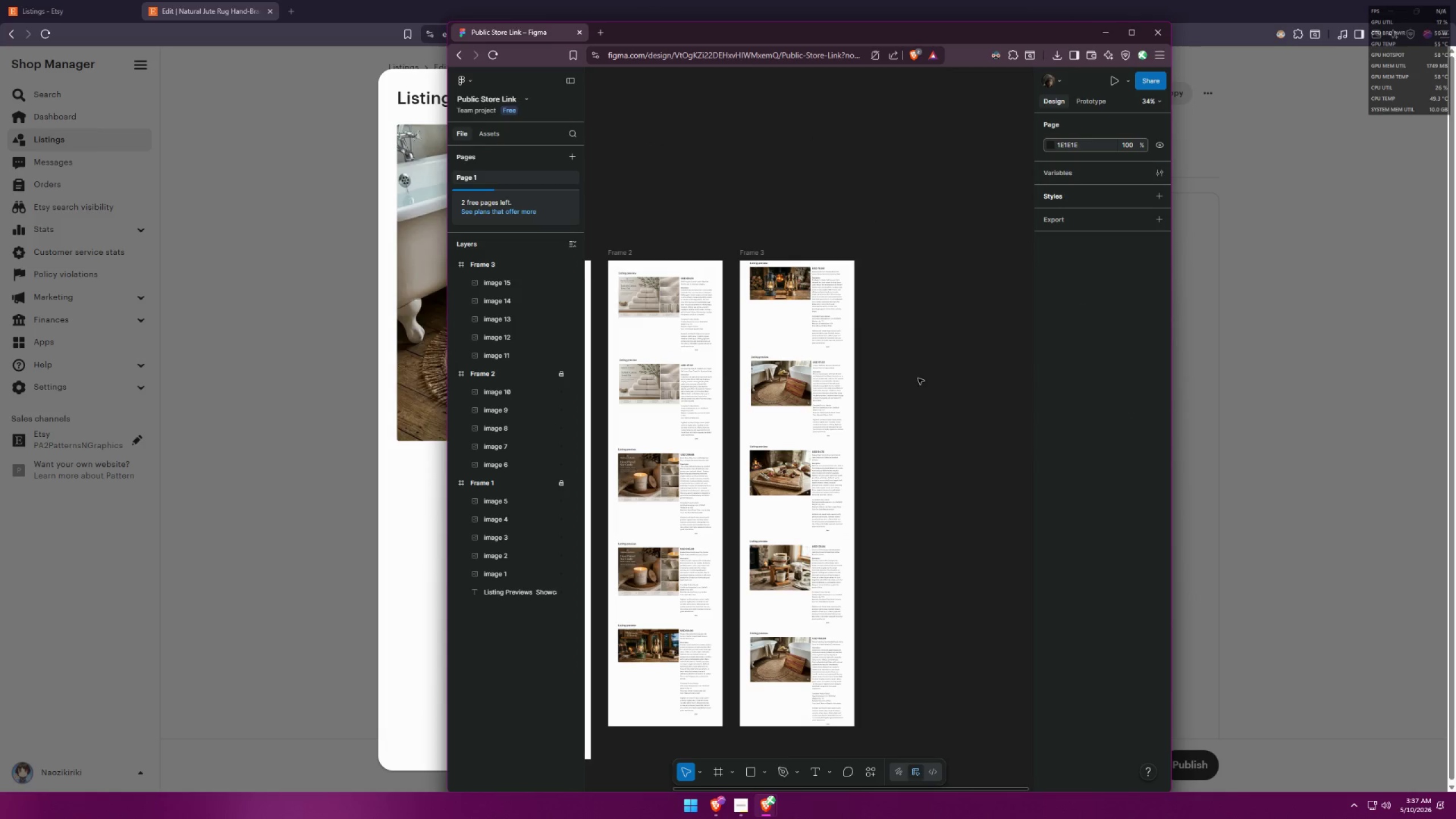 
scroll: coordinate [850, 274], scroll_direction: down, amount: 10.0
 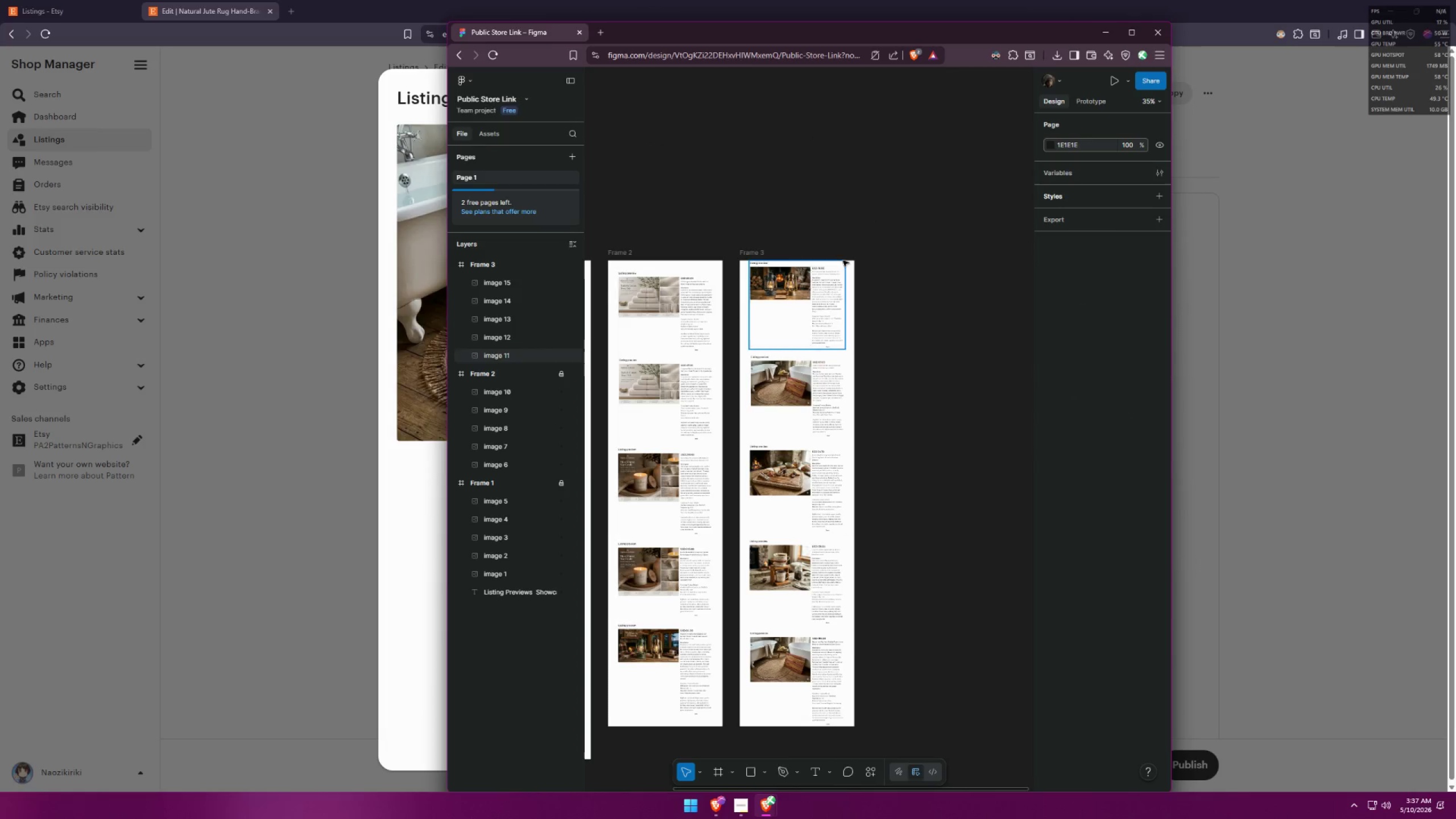 
left_click([918, 378])
 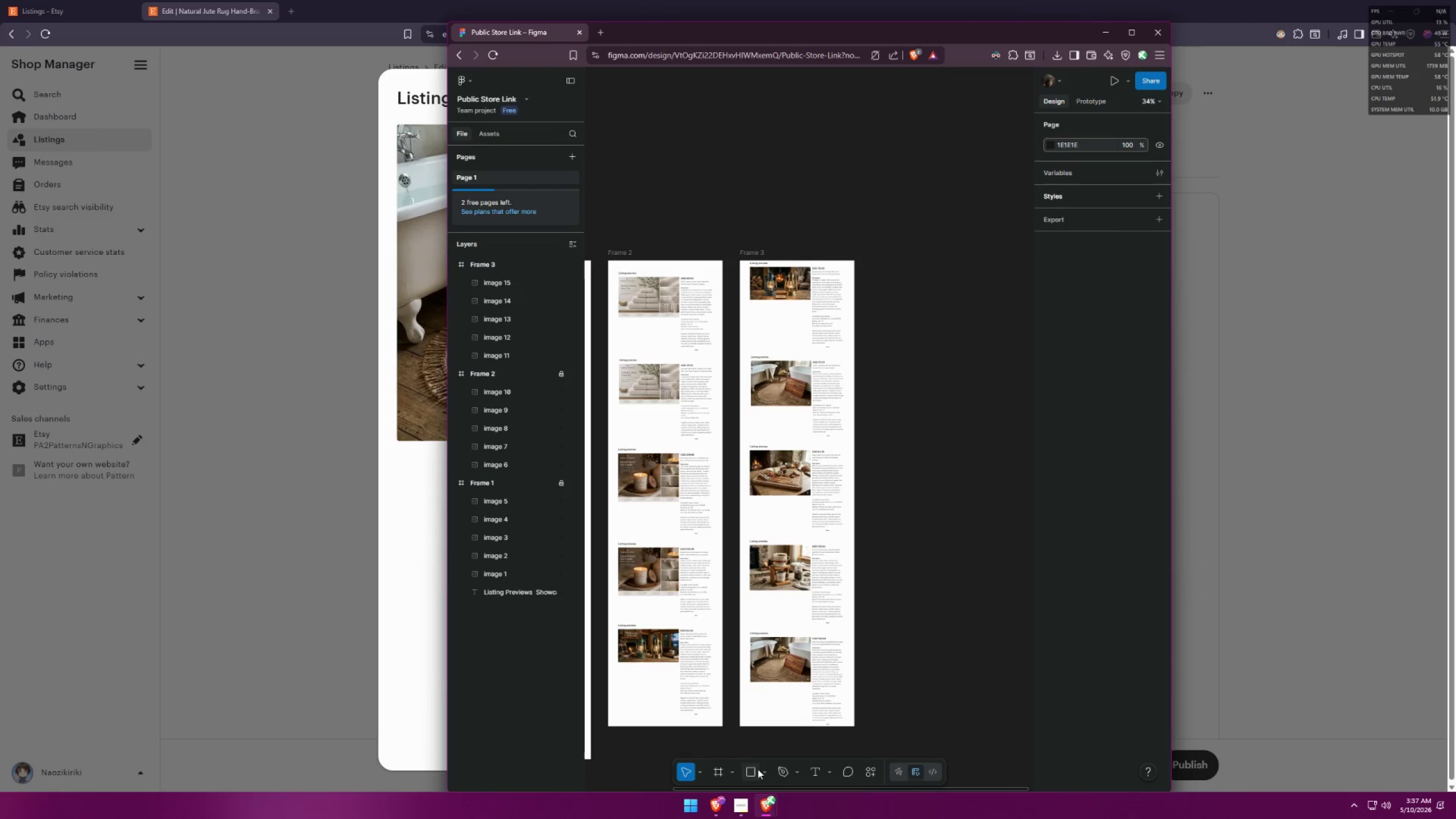 
double_click([916, 453])
 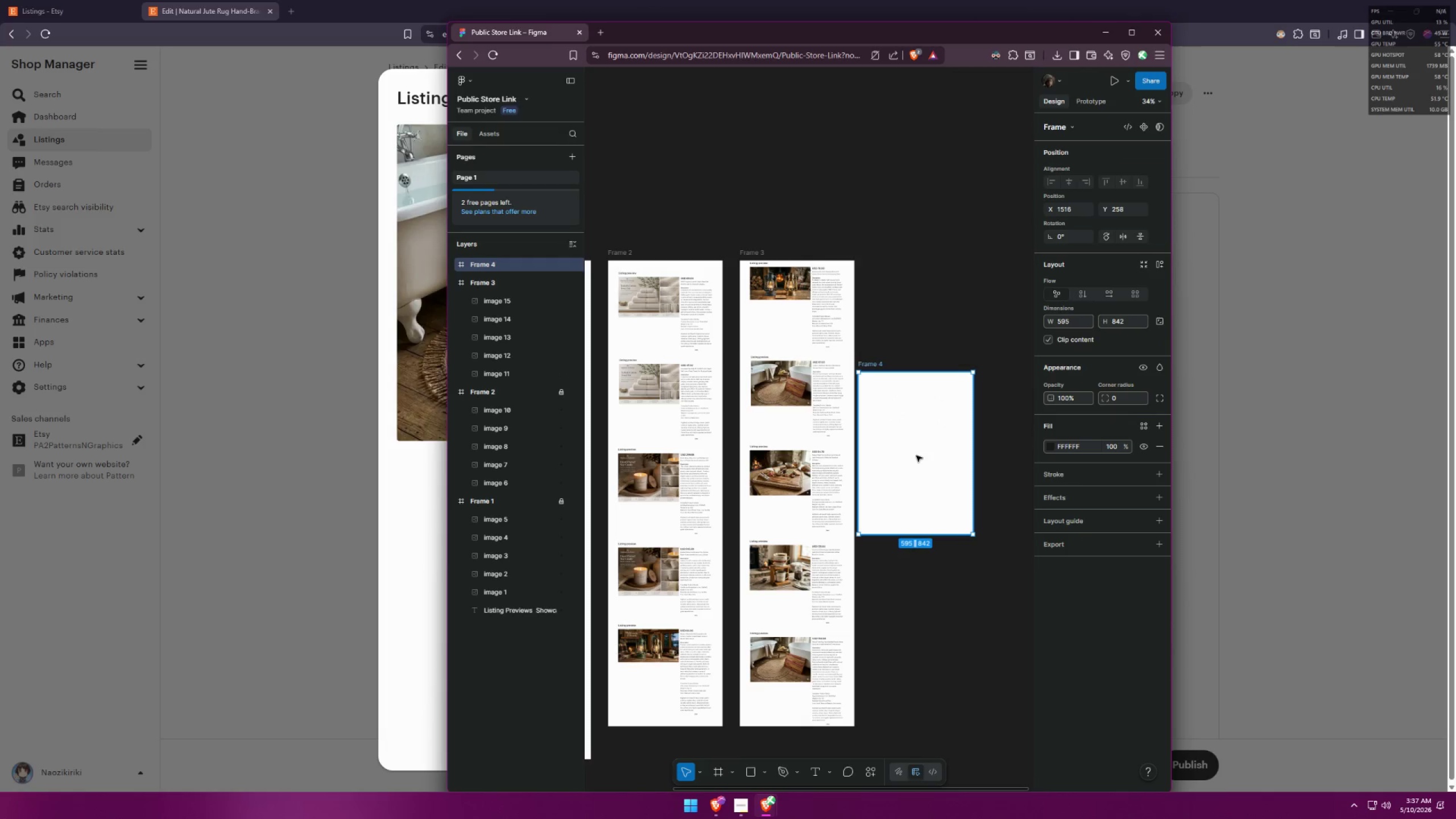 
left_click_drag(start_coordinate=[919, 448], to_coordinate=[934, 337])
 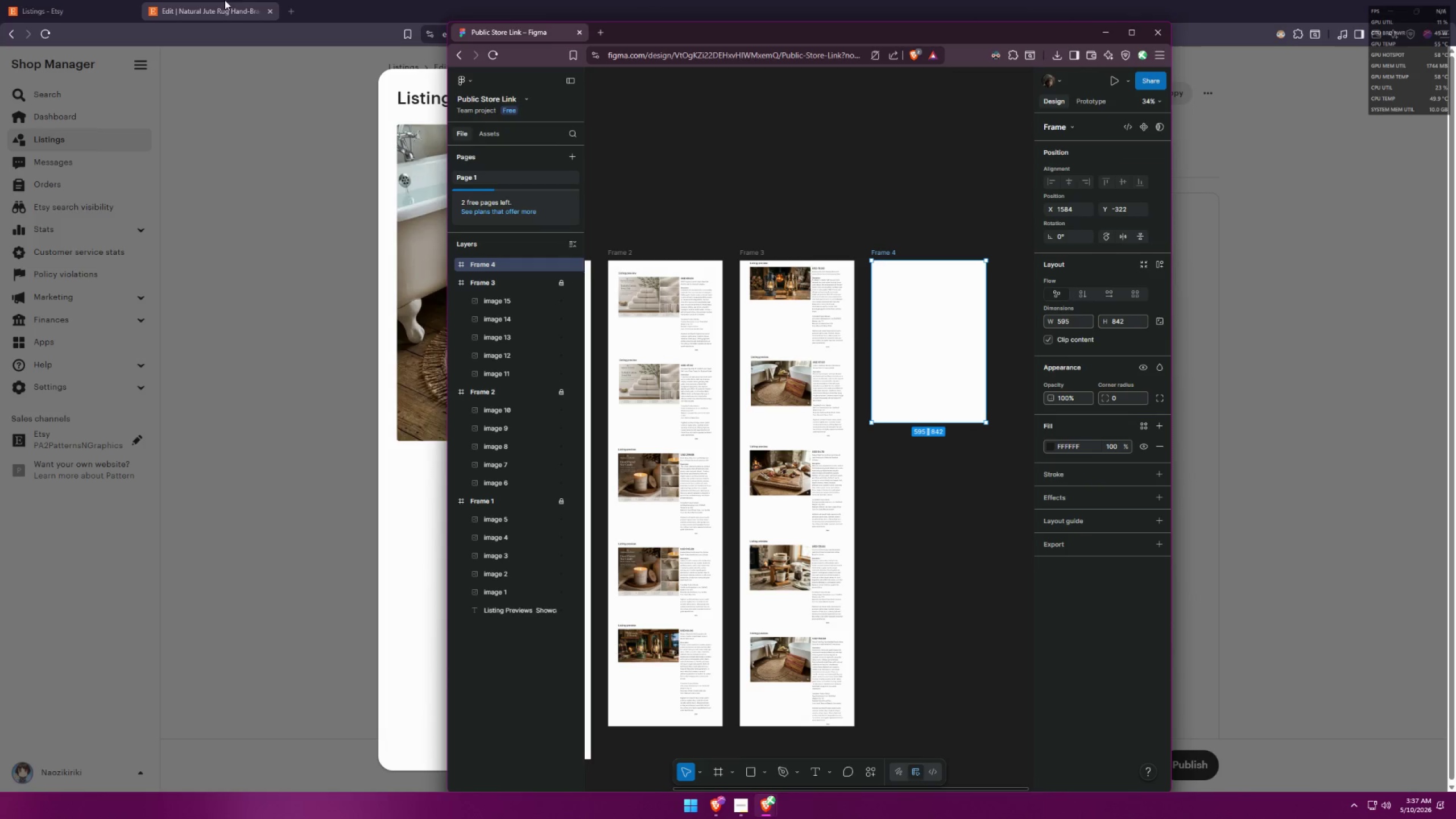 
left_click([341, 0])
 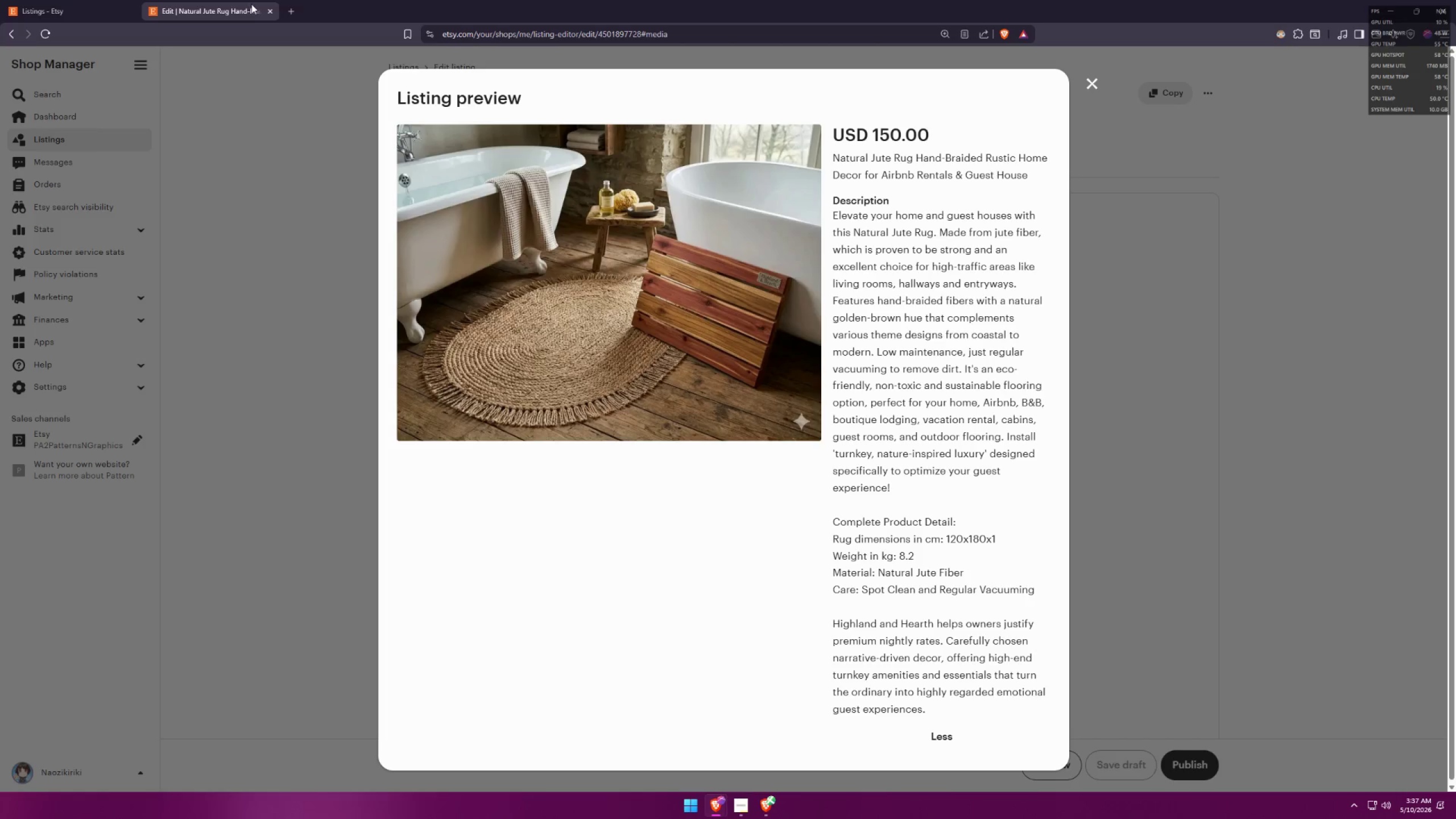 
left_click([273, 9])
 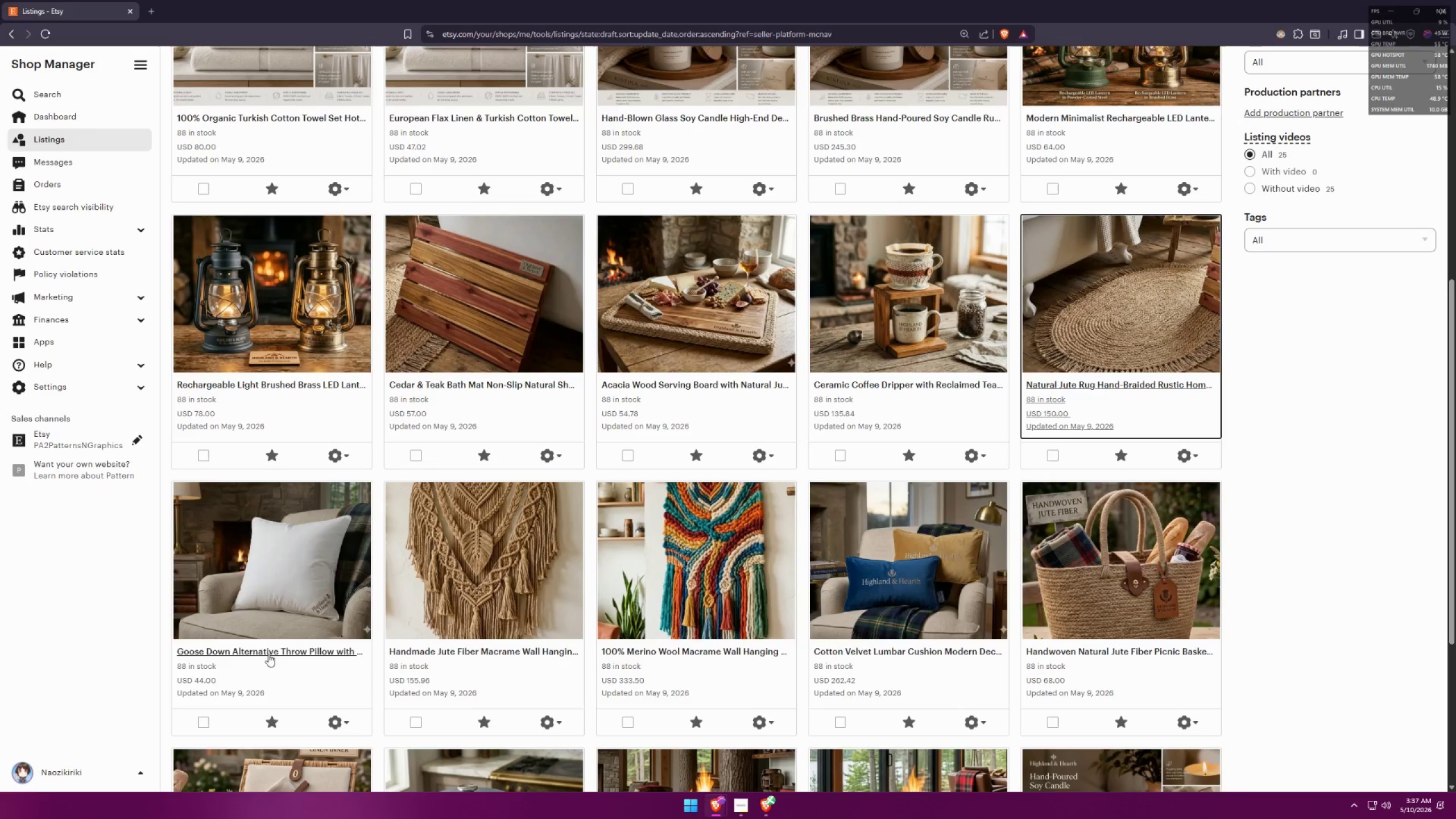 
middle_click([299, 655])
 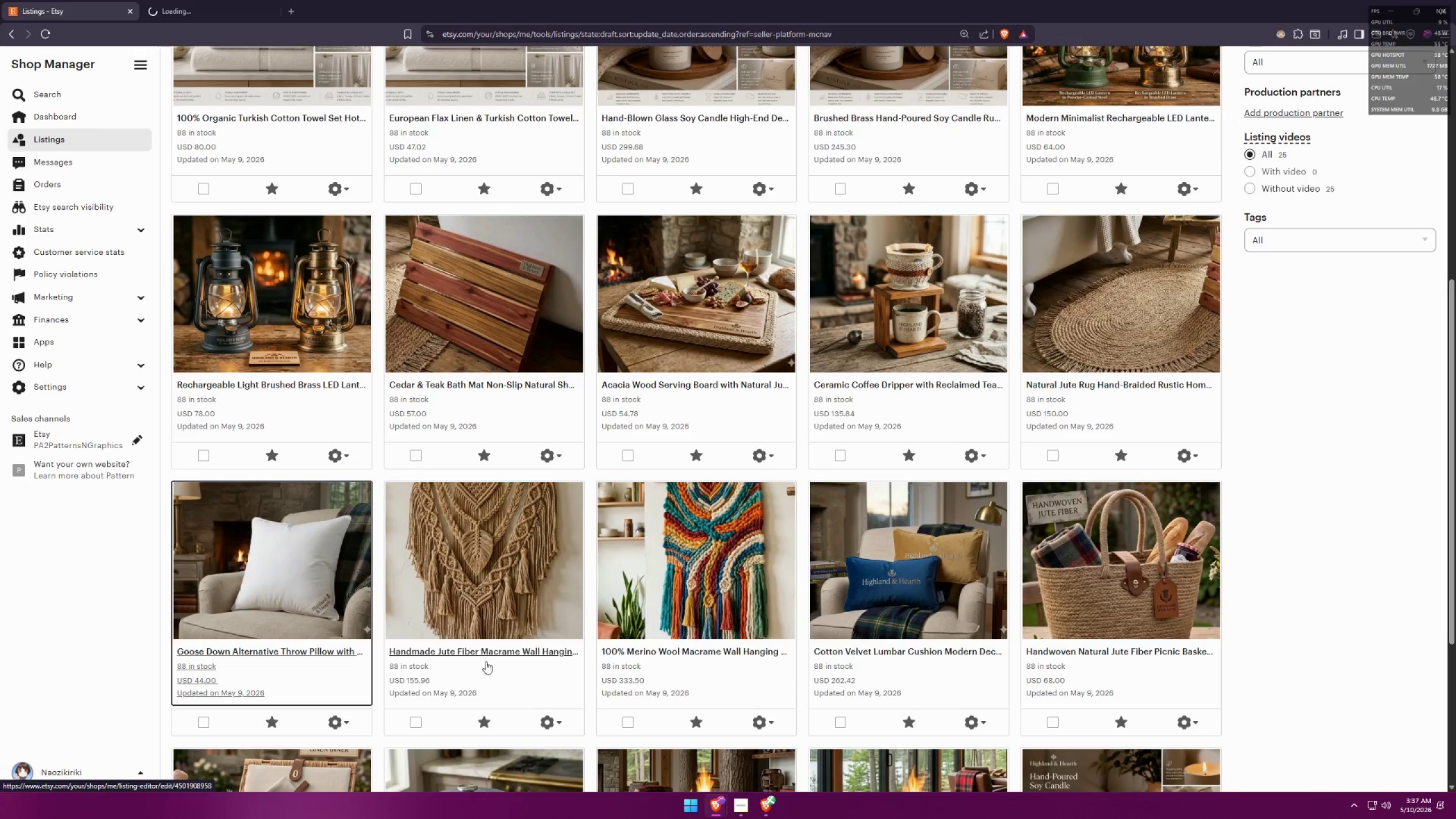 
middle_click([497, 653])
 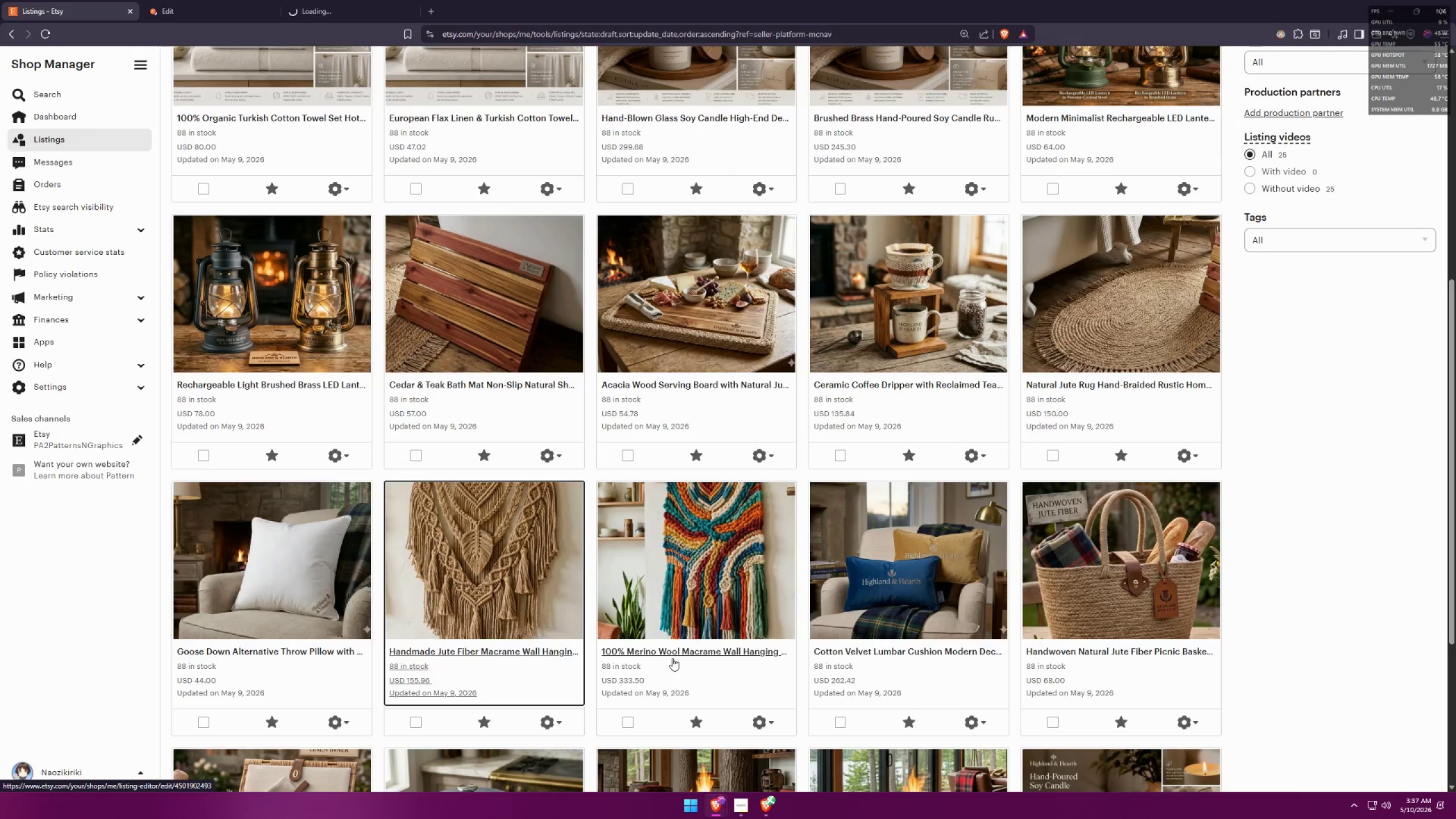 
middle_click([676, 656])
 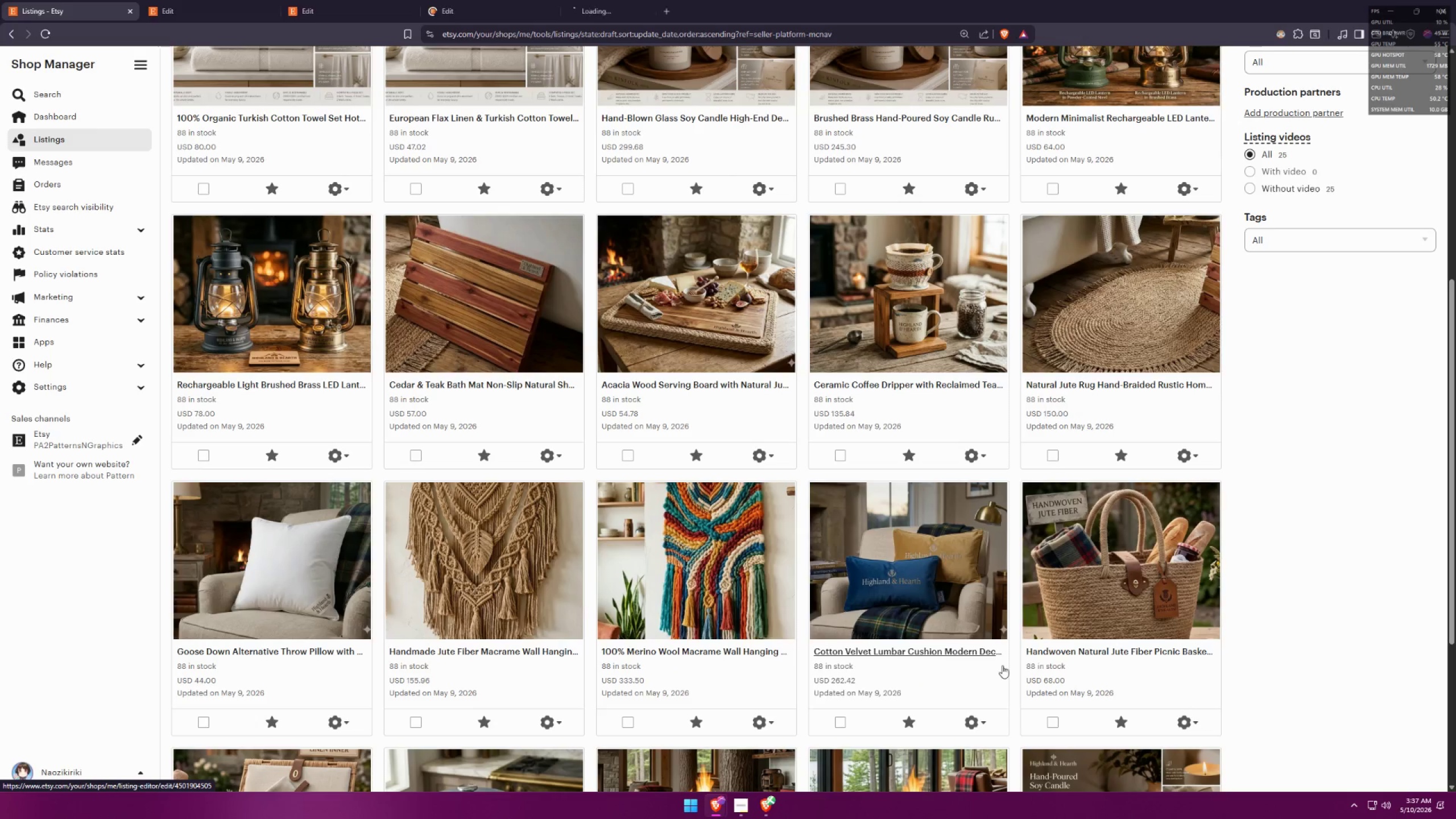 
double_click([1070, 657])
 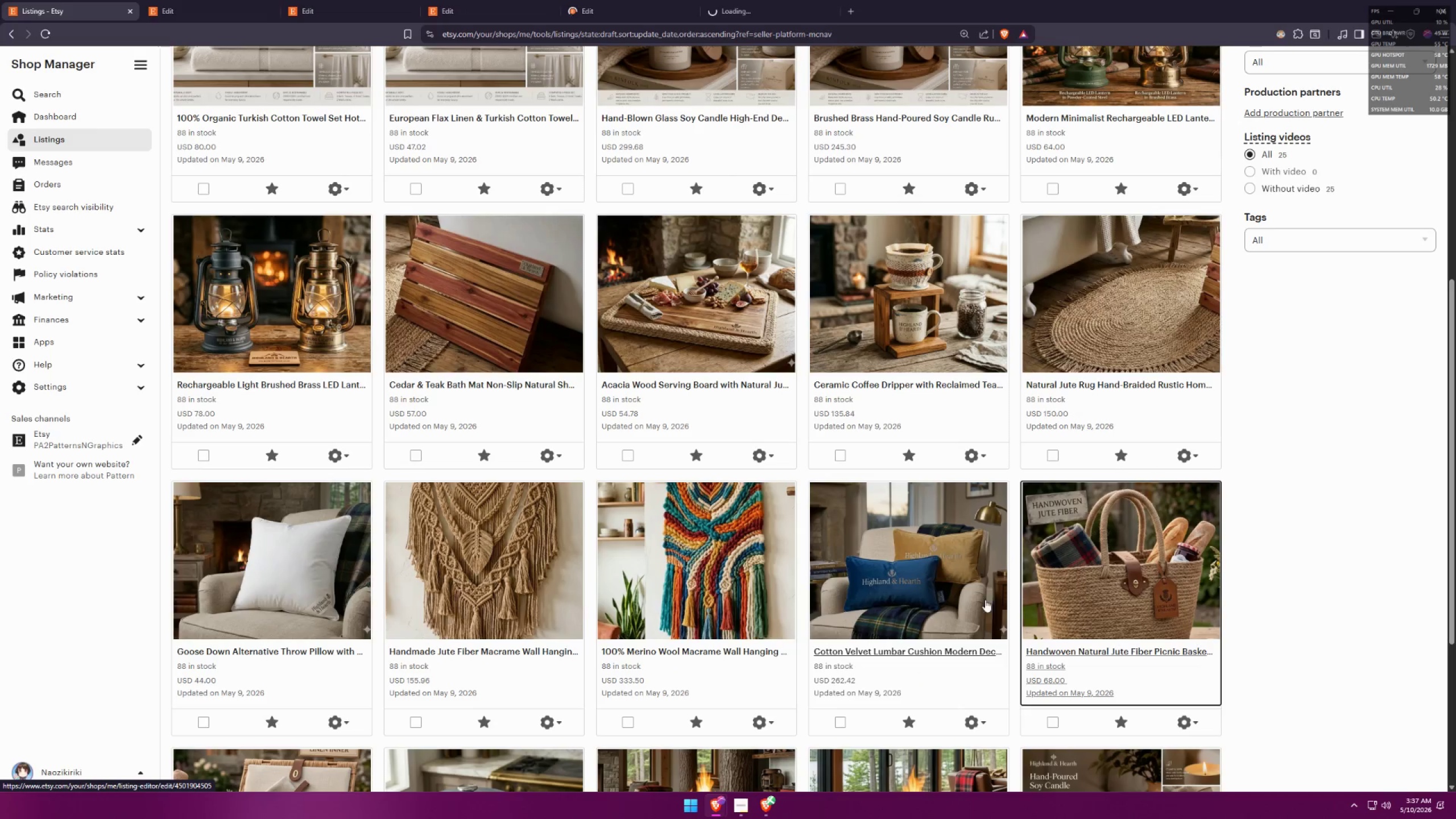 
scroll: coordinate [1015, 557], scroll_direction: down, amount: 6.0
 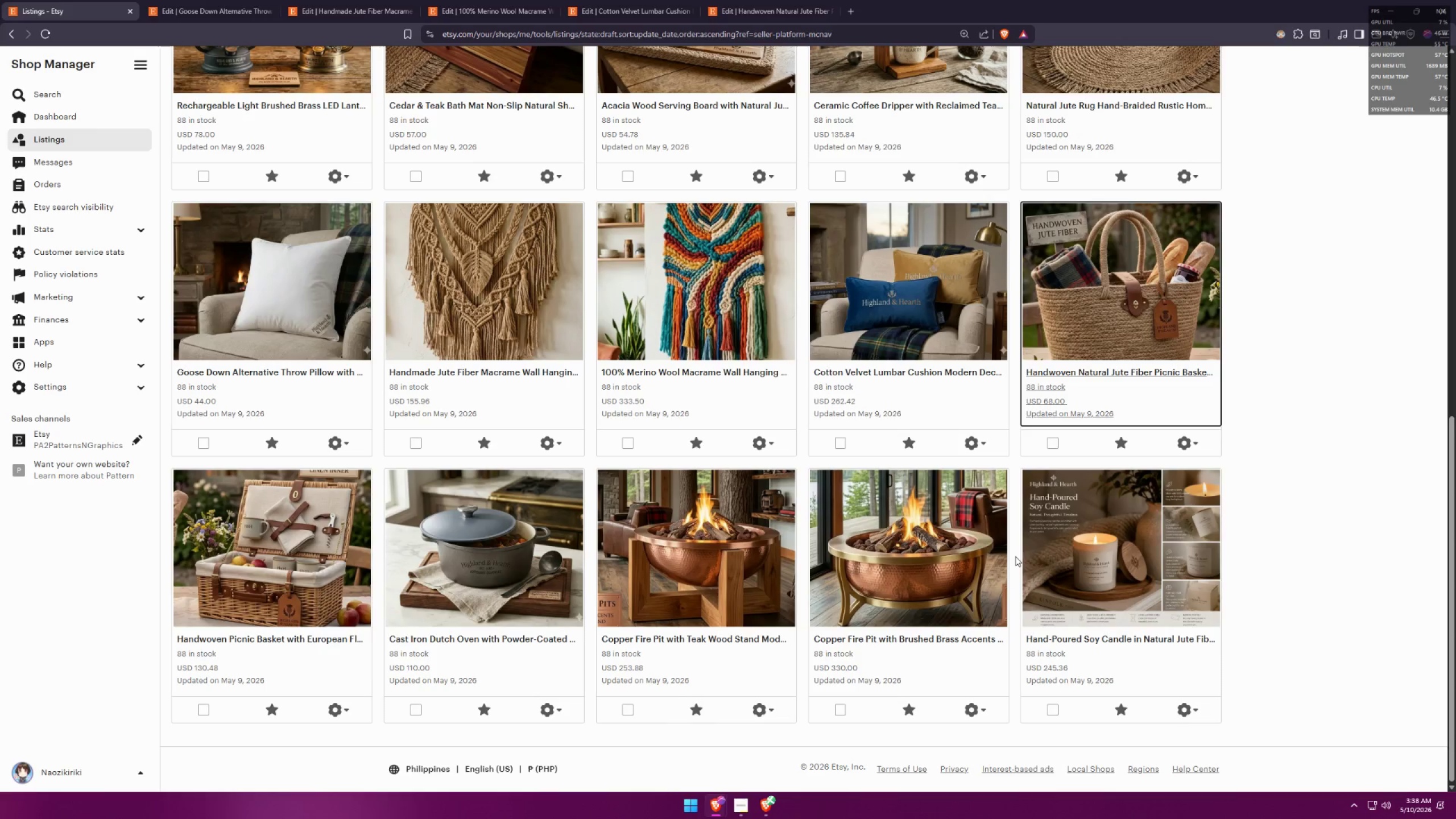 
wait(49.62)
 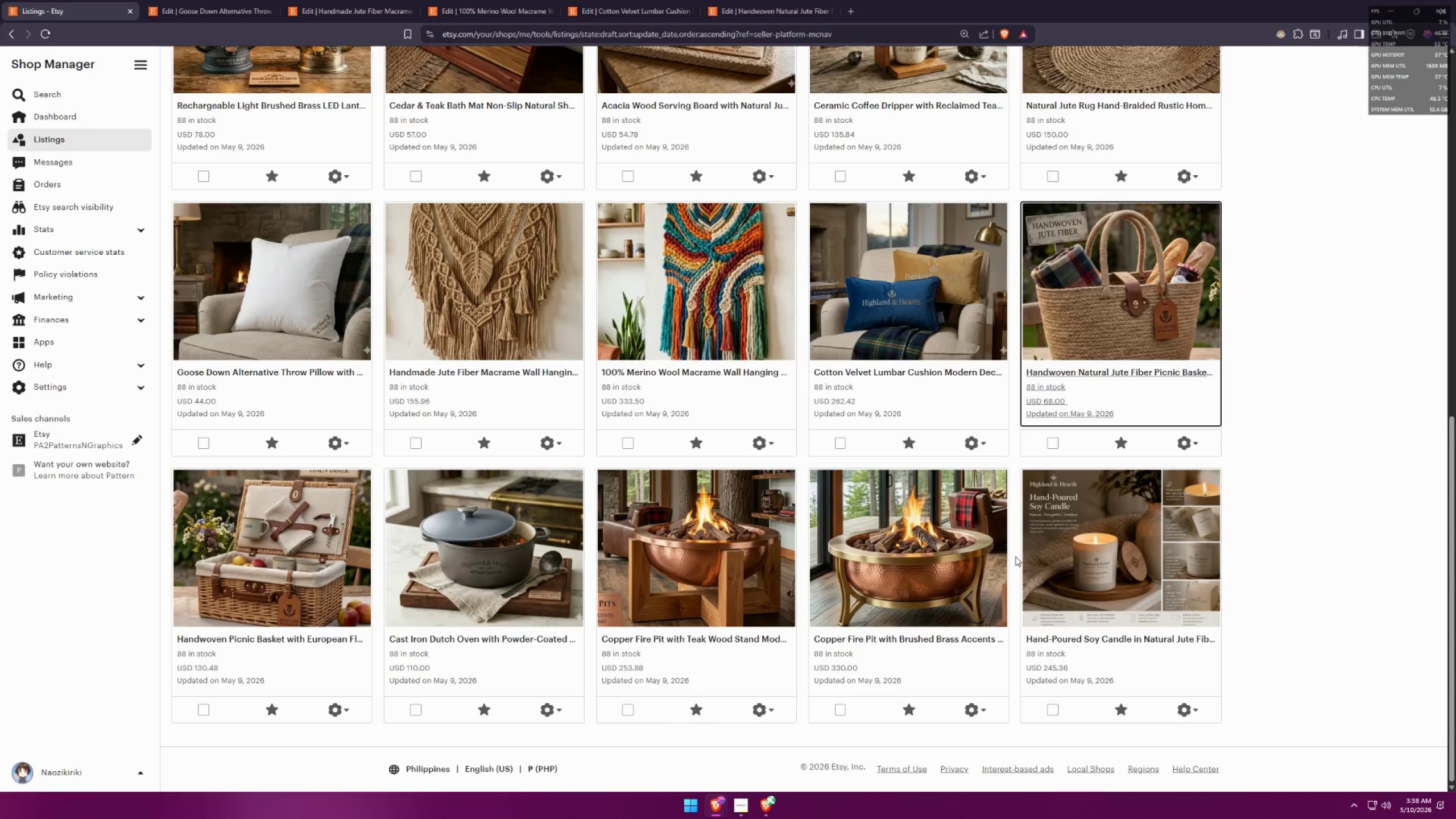 
left_click([192, 0])
 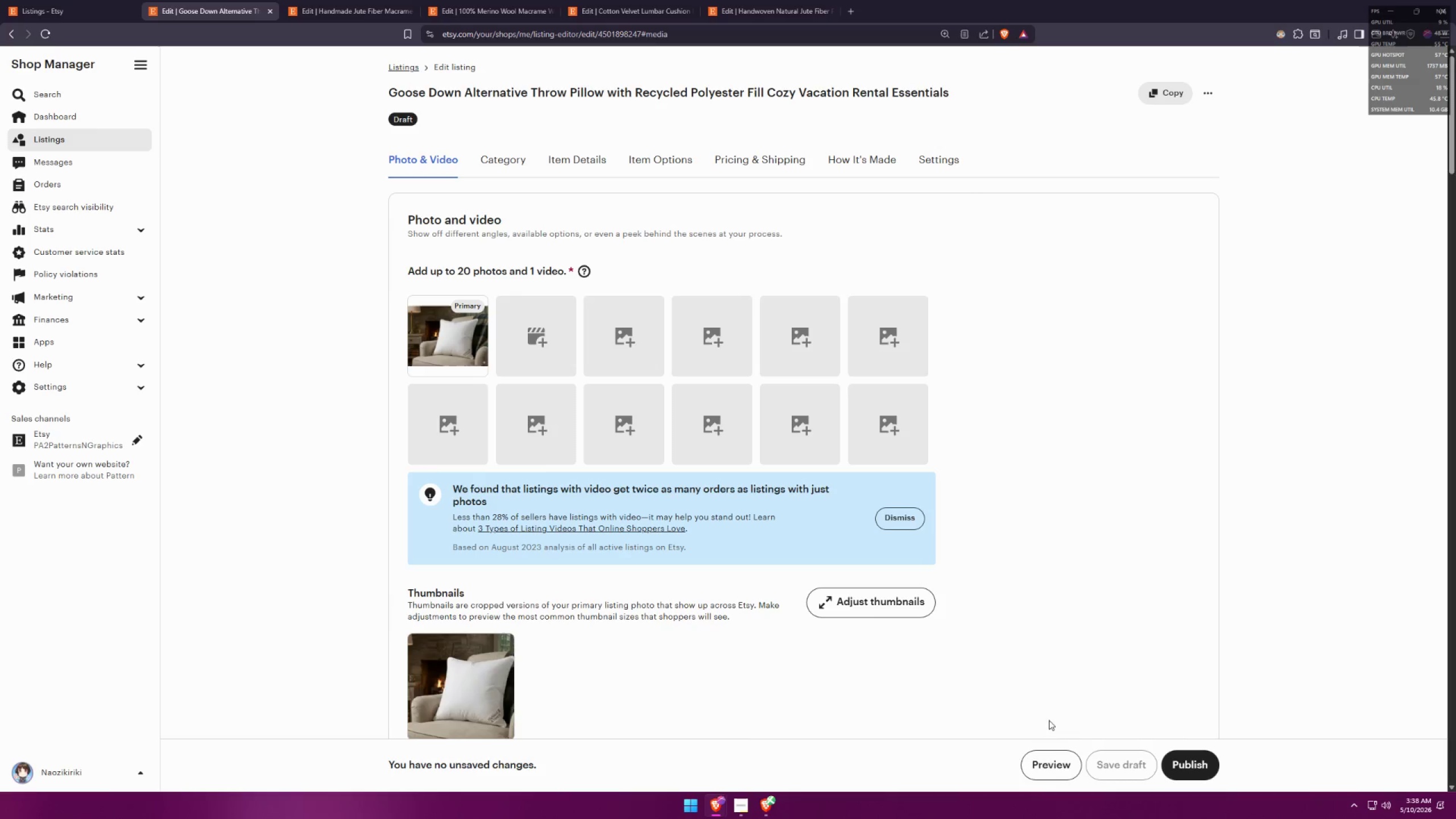 
left_click([1040, 770])
 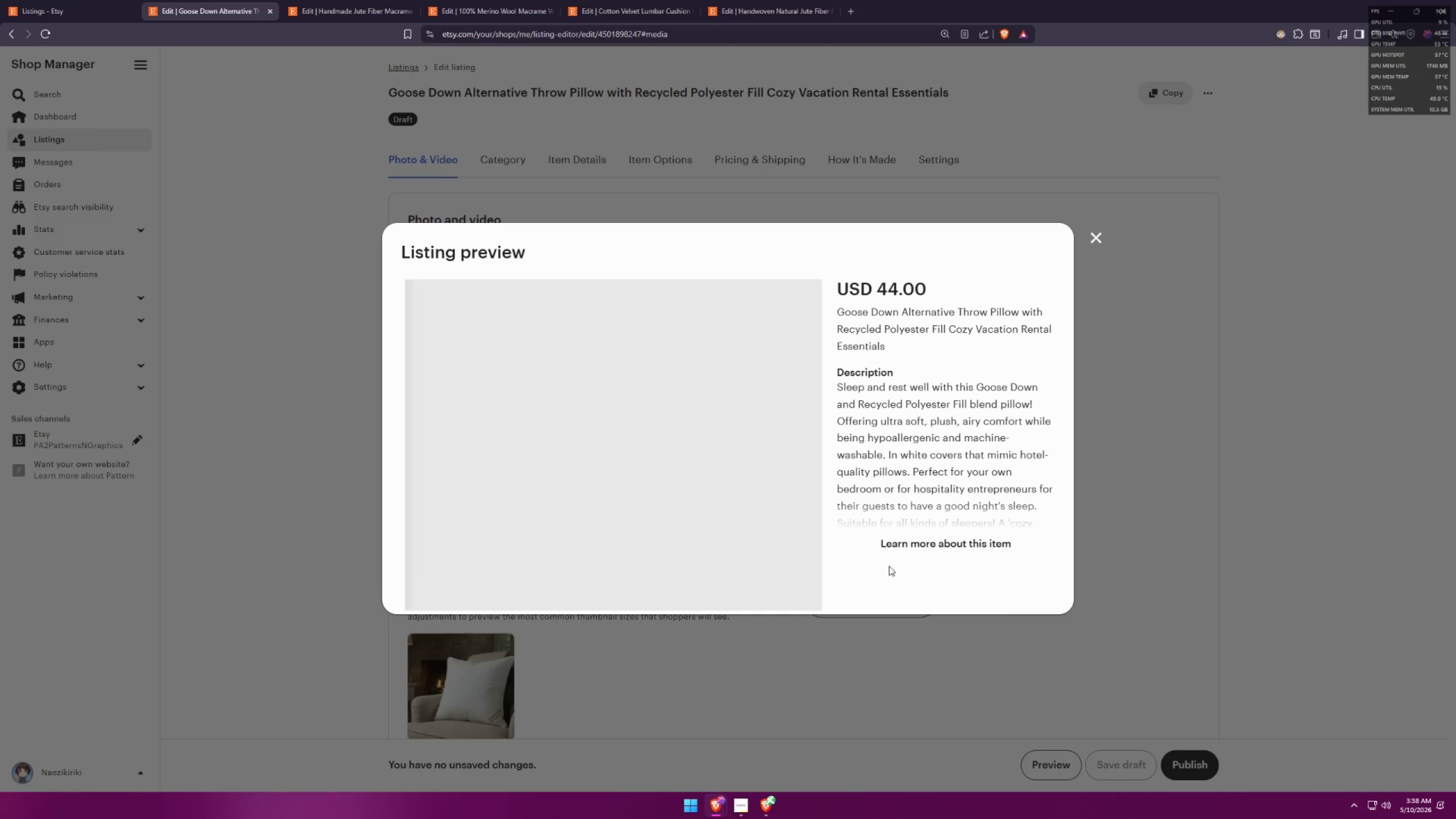 
left_click([947, 548])
 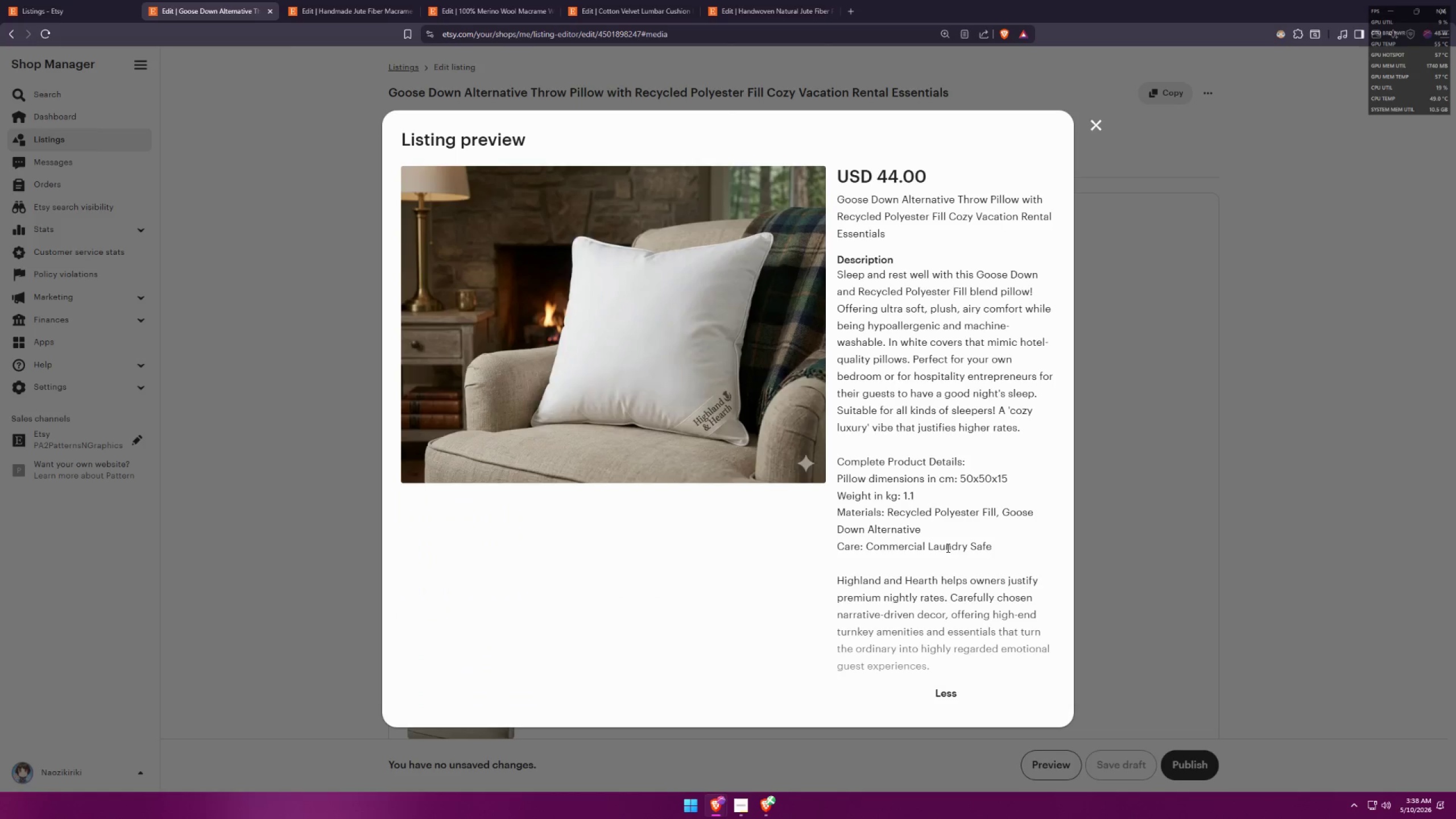 
key(Meta+MetaLeft)
 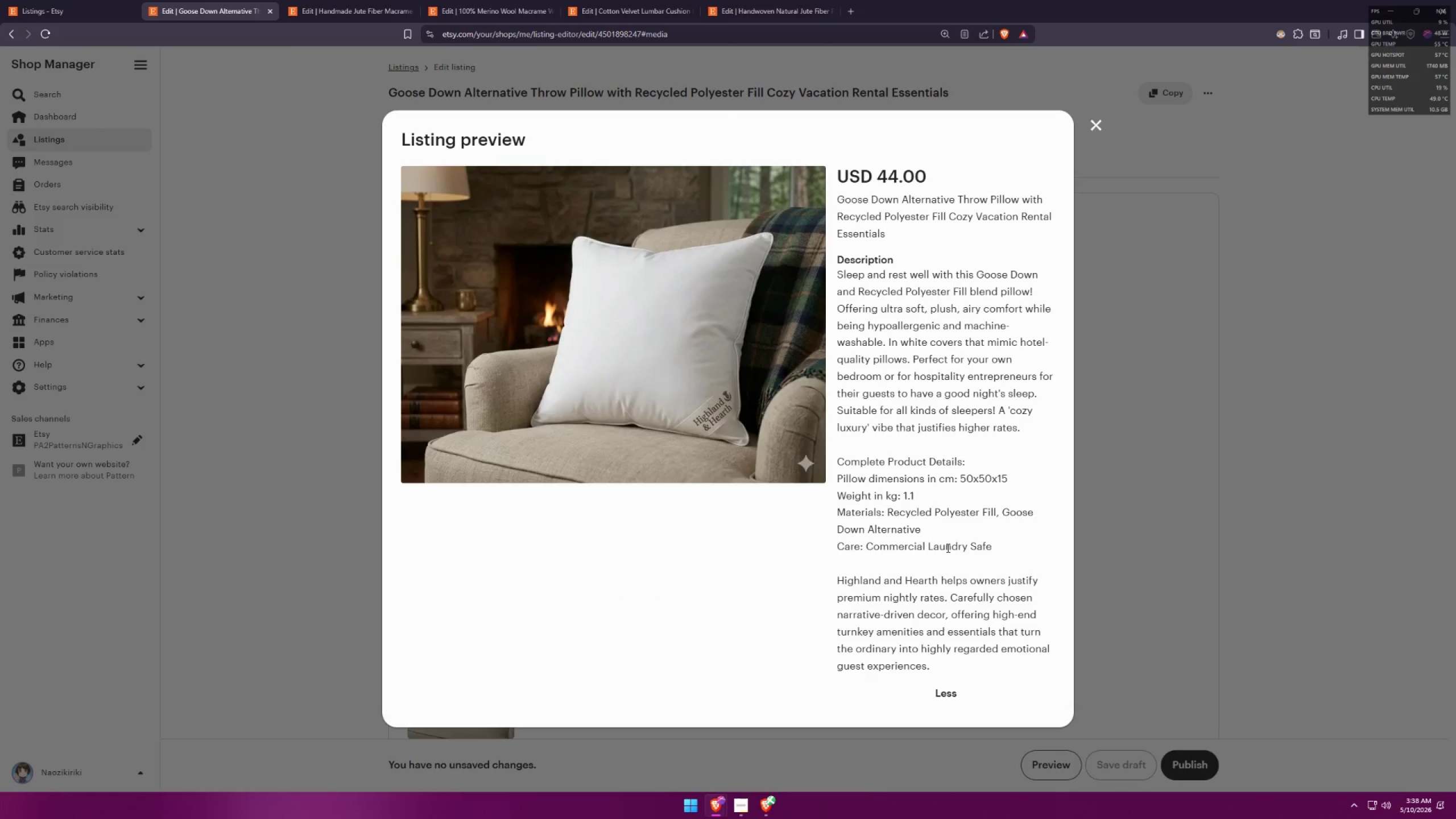 
key(Meta+Shift+ShiftLeft)
 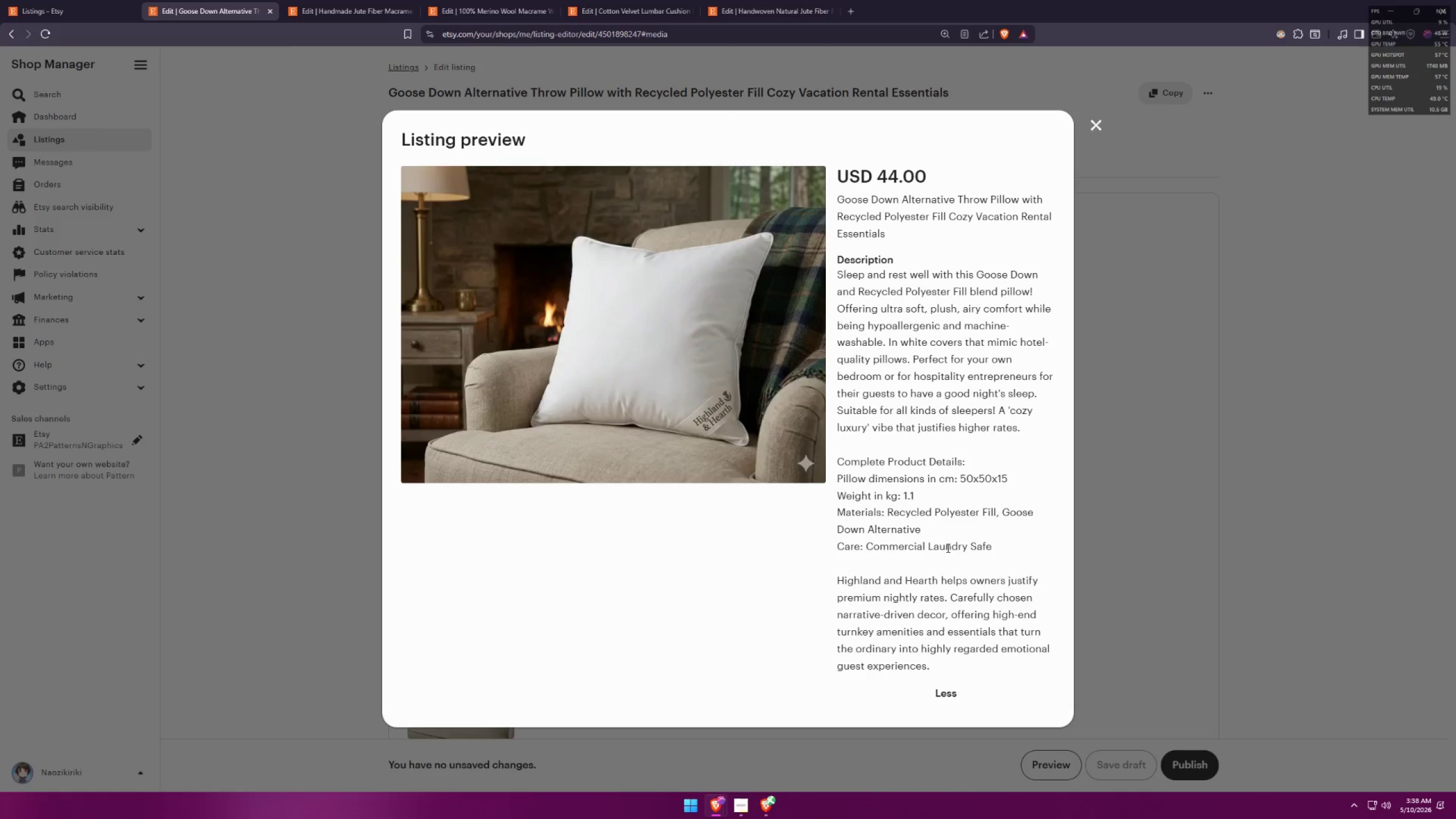 
key(Meta+Shift+S)
 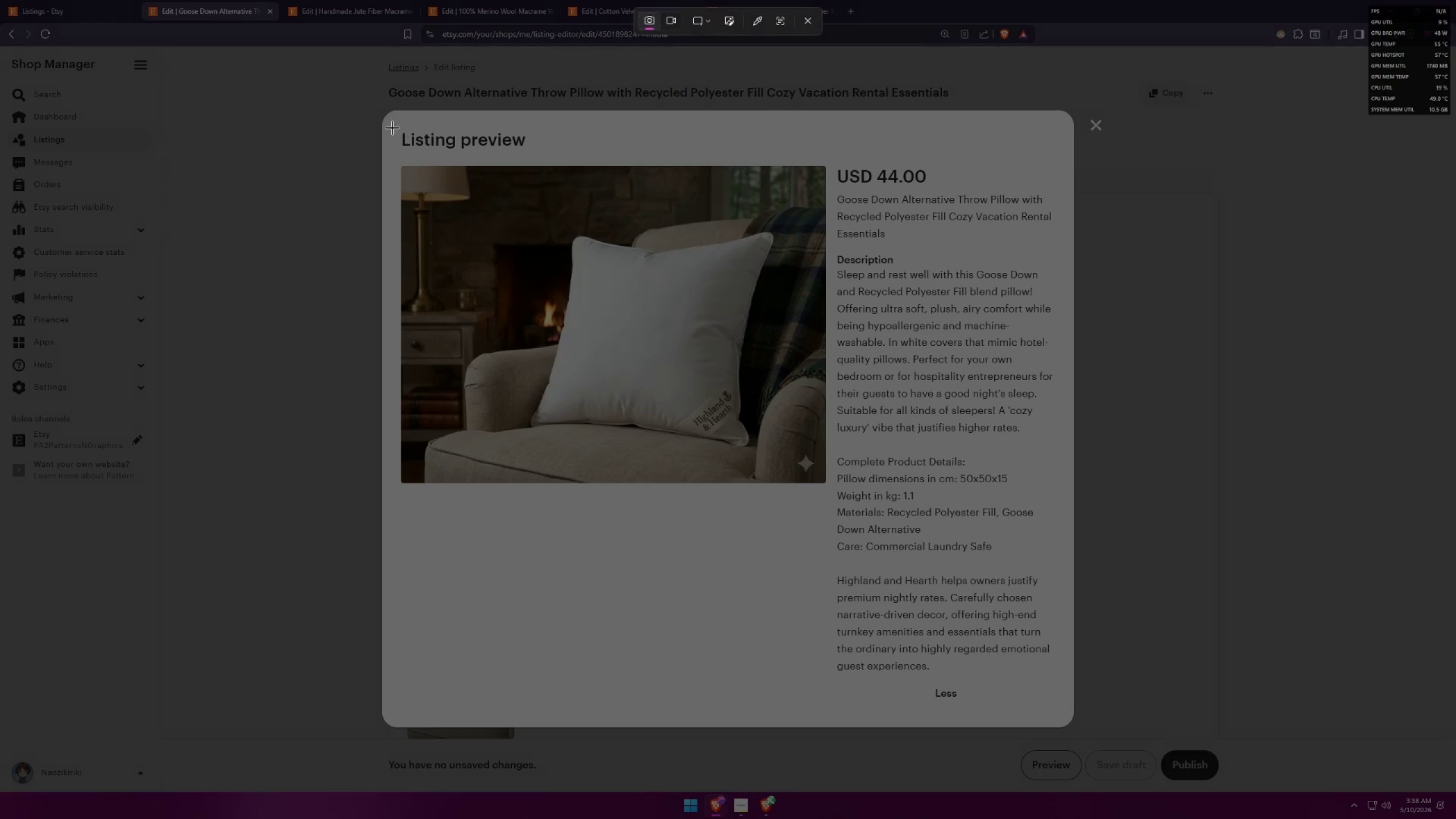 
left_click_drag(start_coordinate=[393, 116], to_coordinate=[1068, 710])
 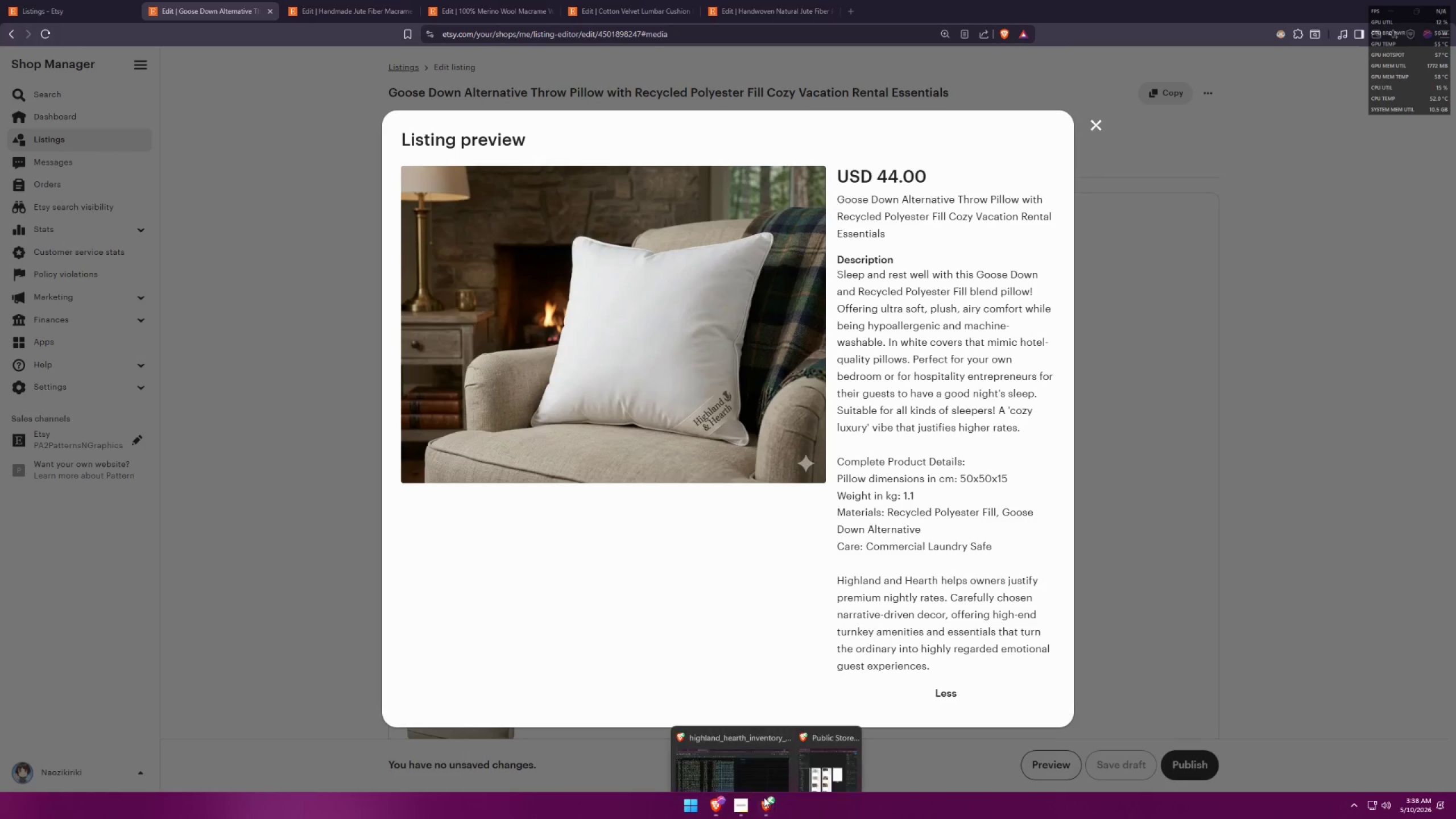 
left_click([828, 741])
 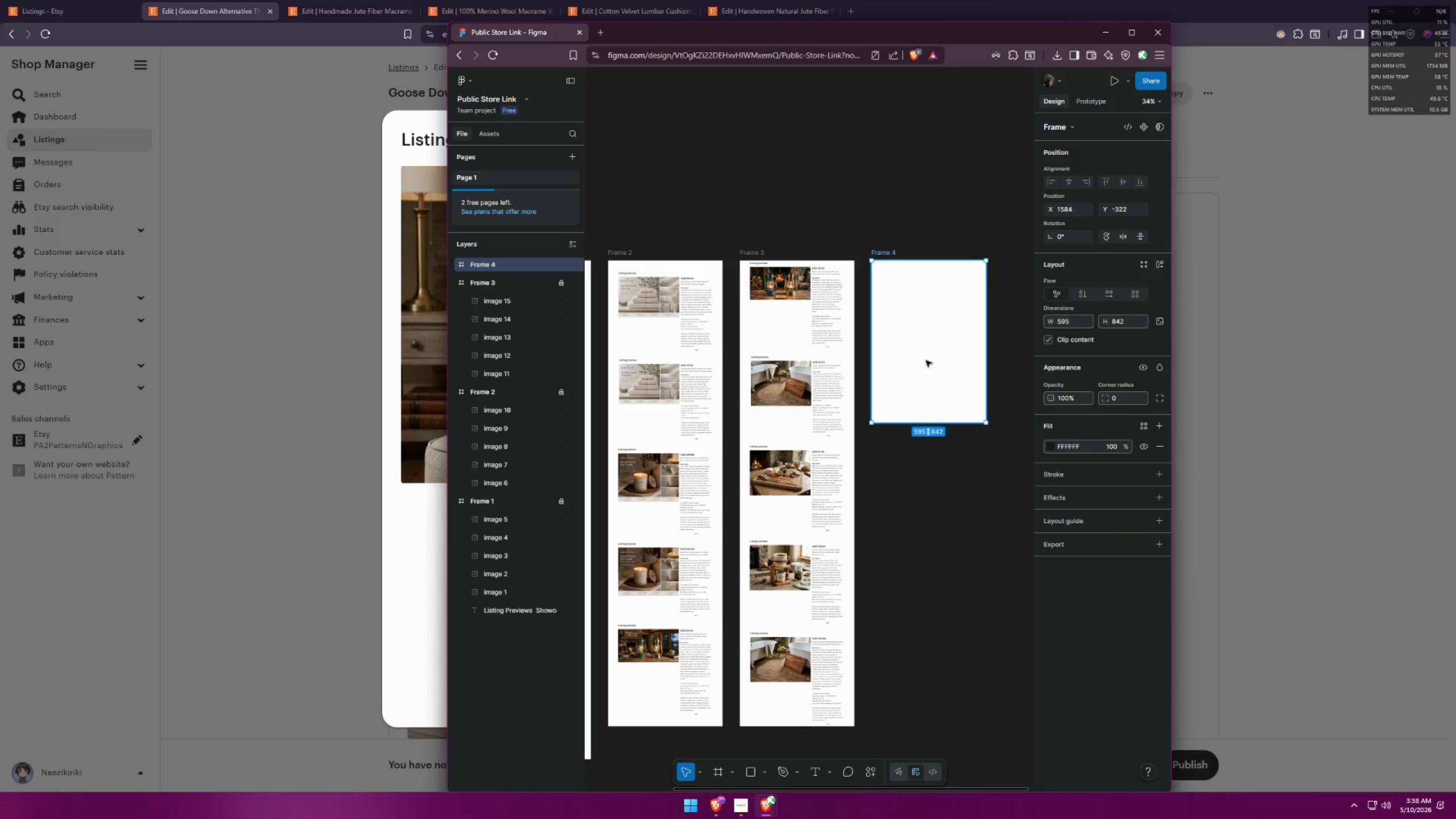 
left_click([921, 272])
 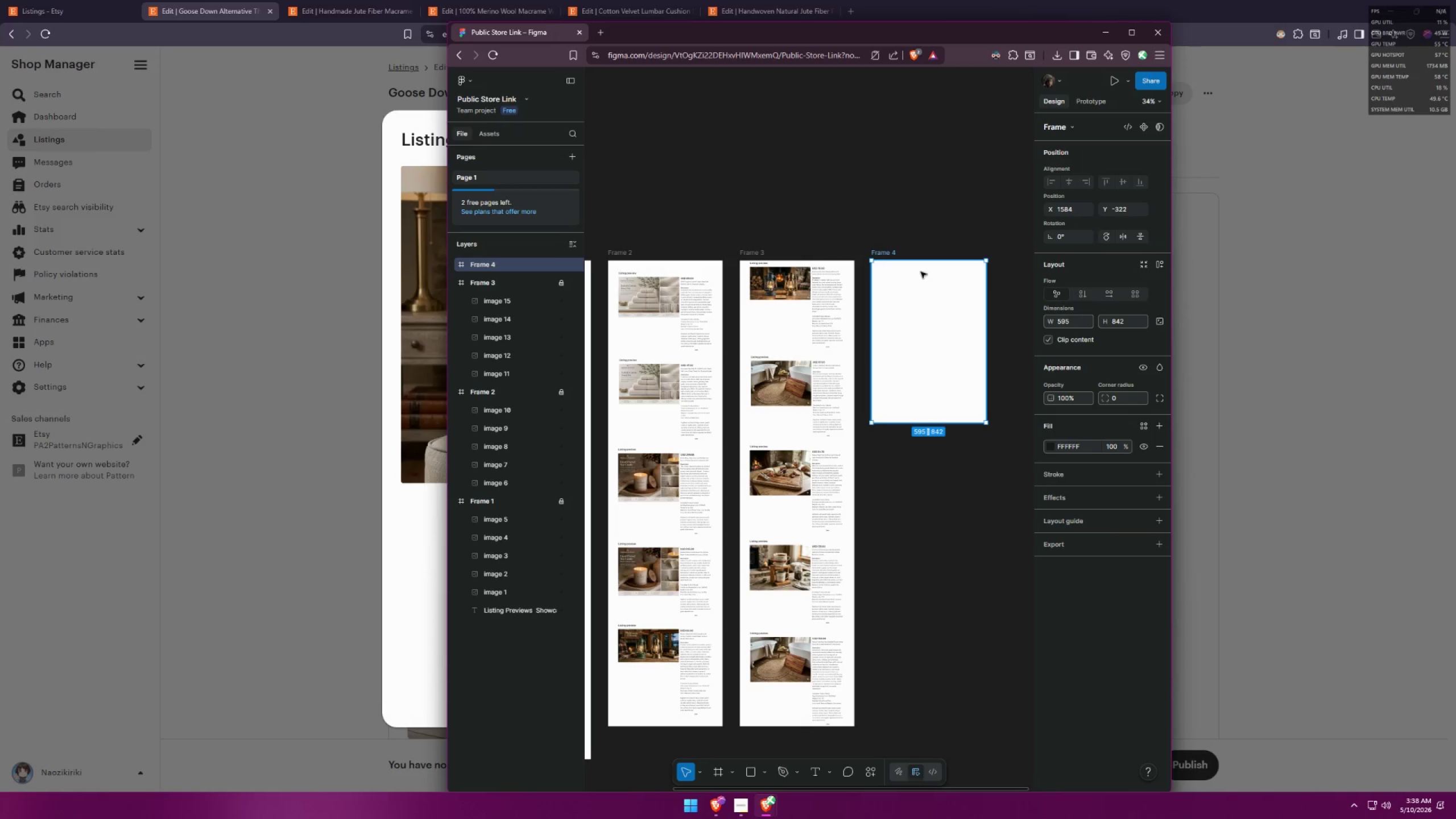 
key(Control+ControlLeft)
 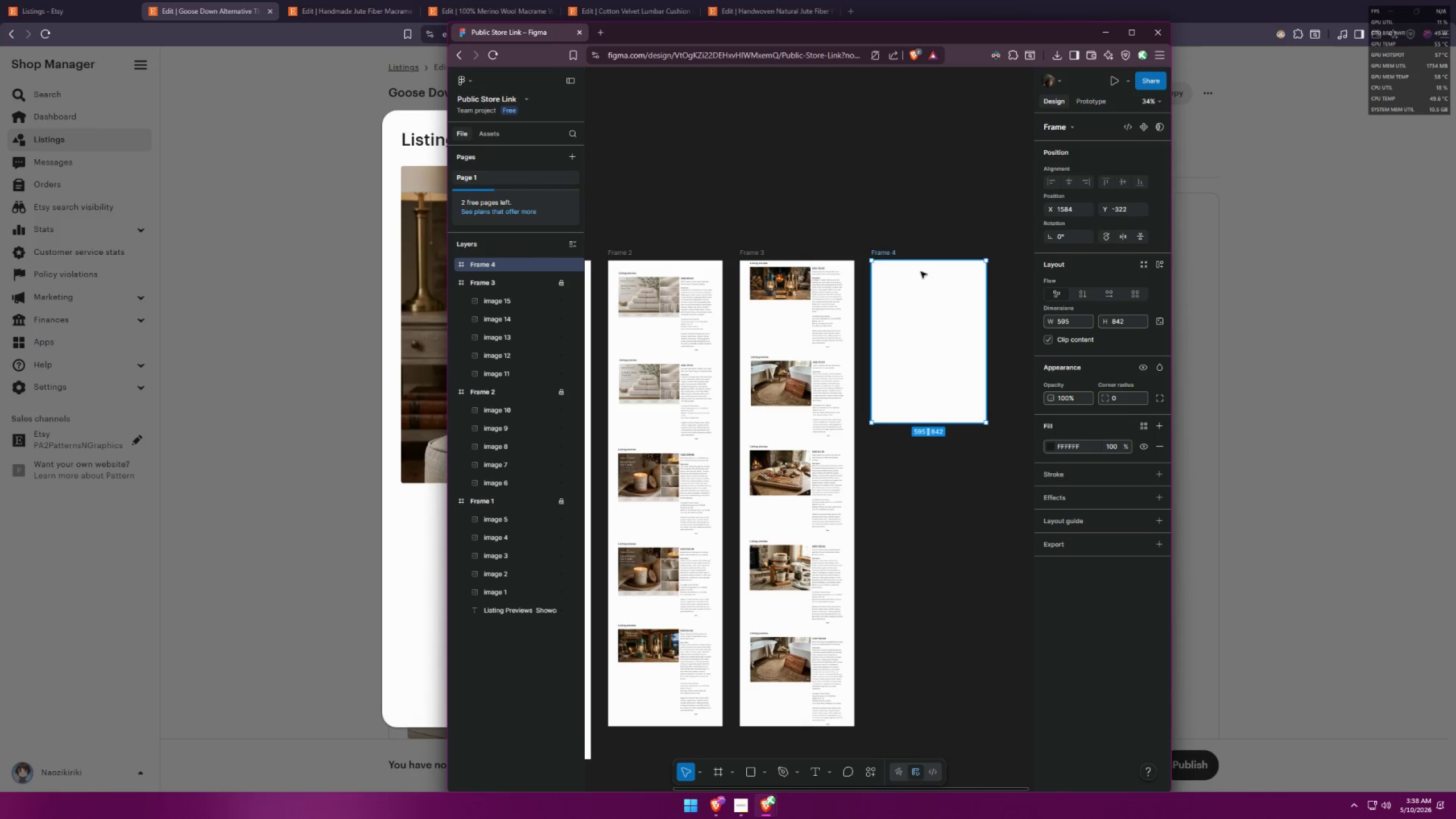 
key(Control+V)
 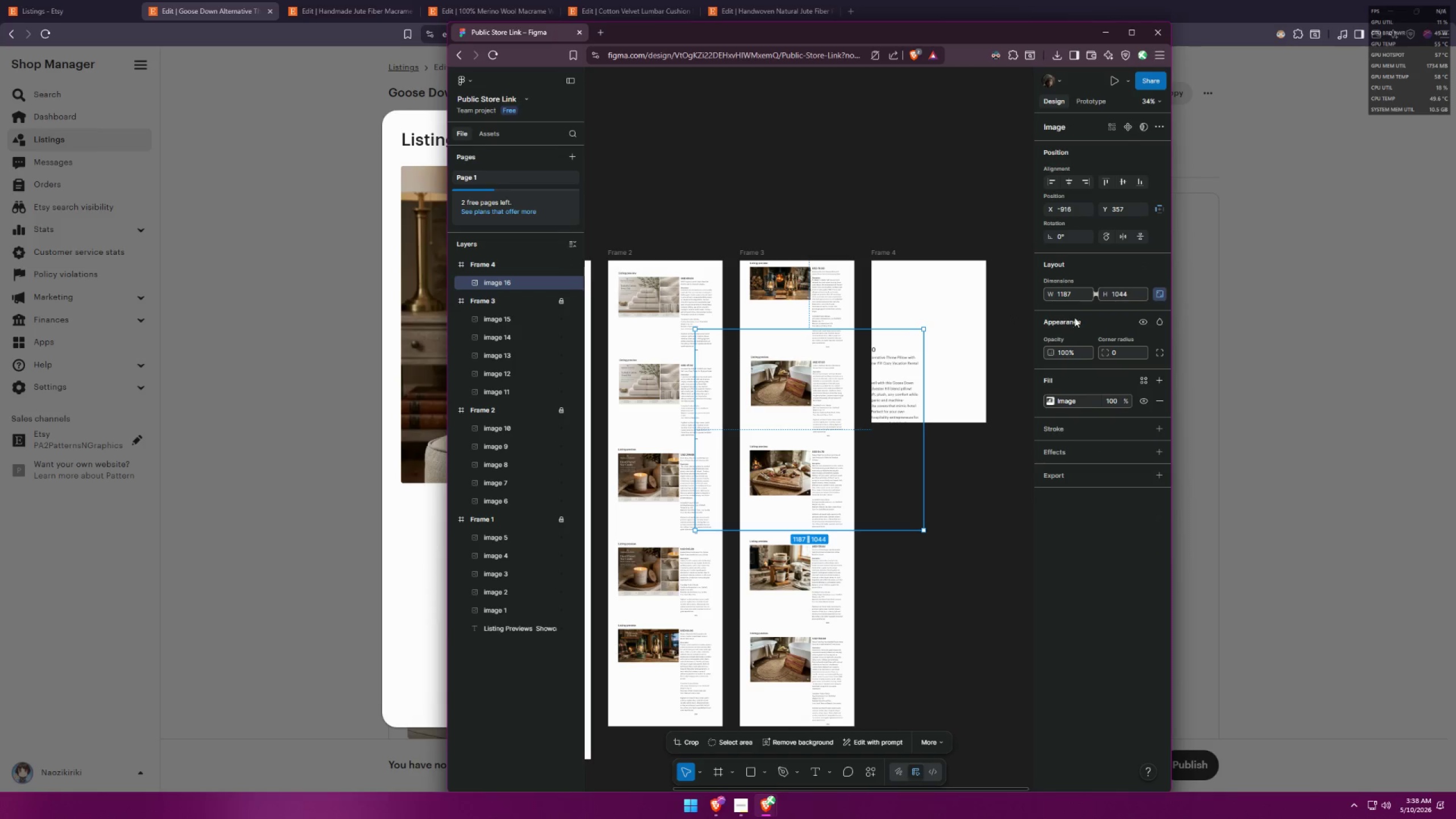 
left_click([1072, 295])
 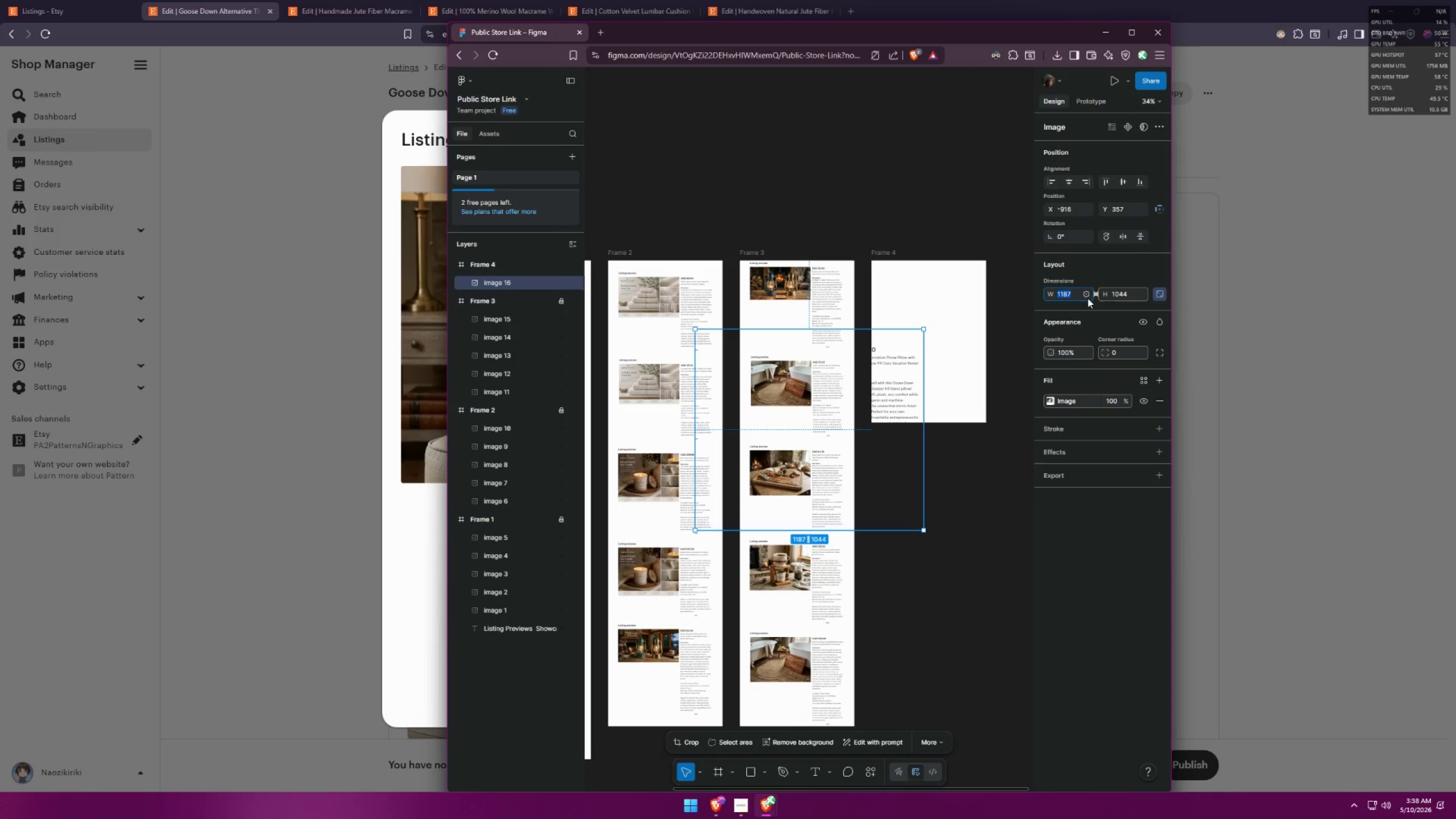 
type(500)
 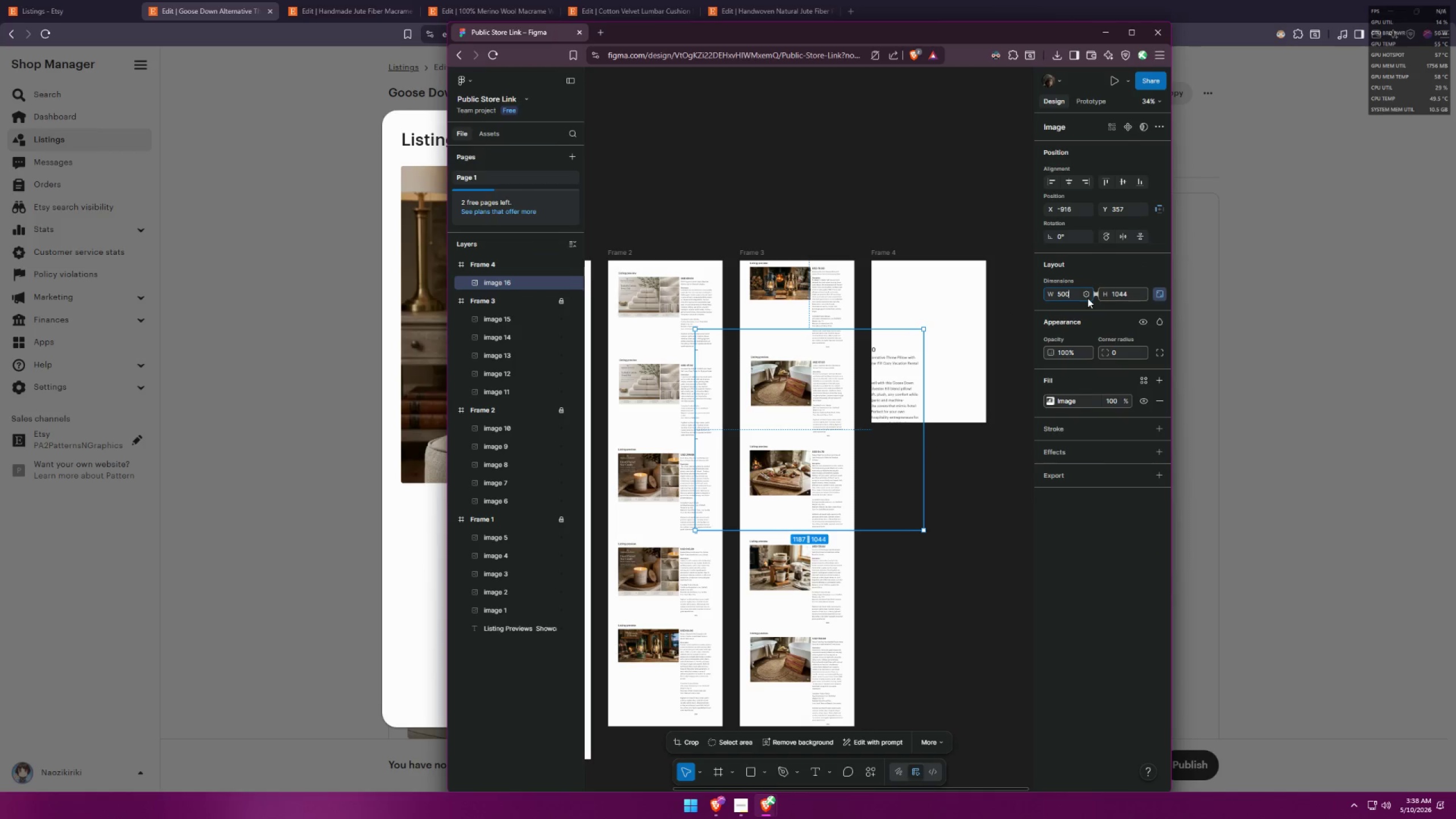 
key(Enter)
 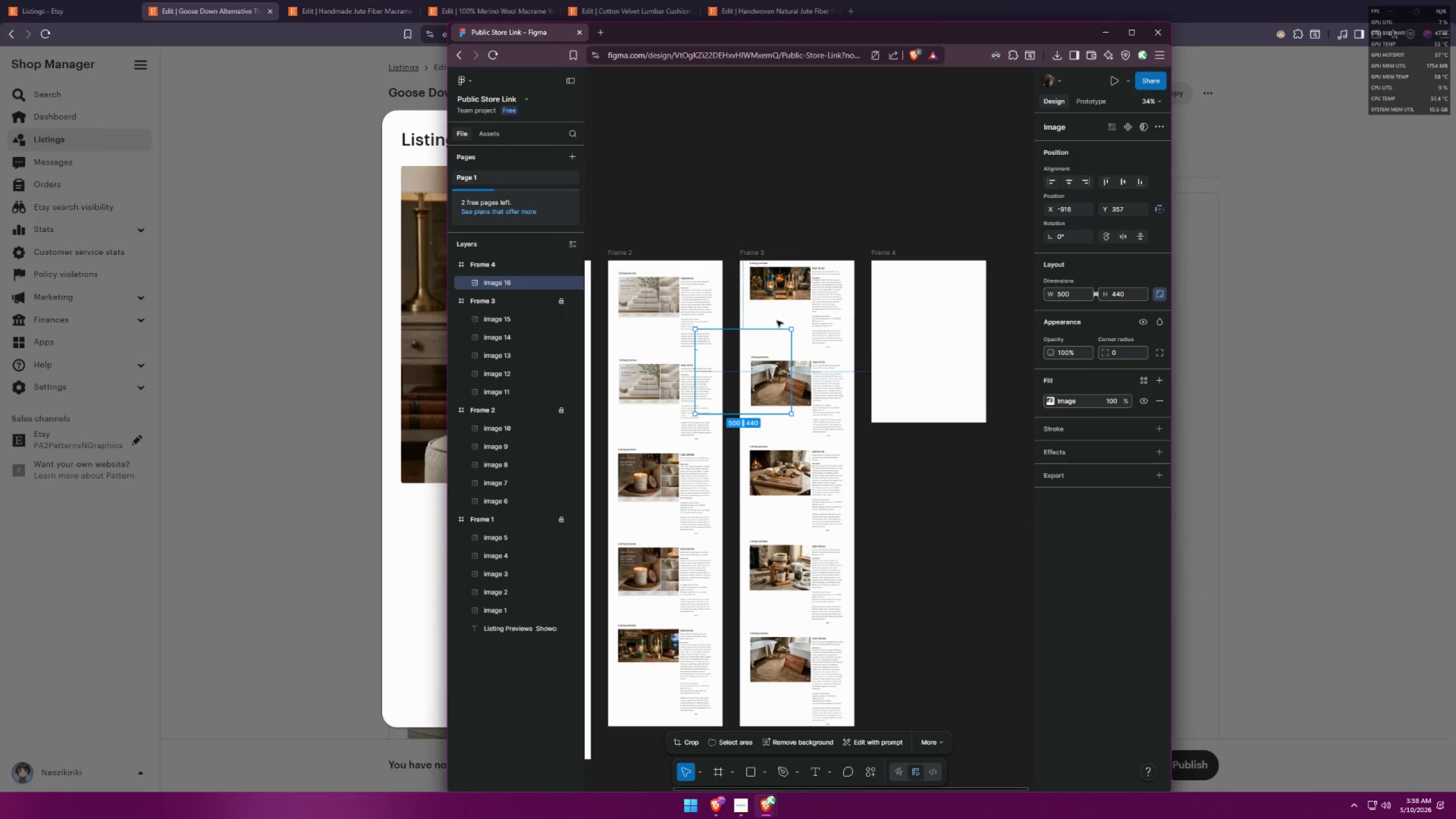 
left_click_drag(start_coordinate=[726, 346], to_coordinate=[911, 278])
 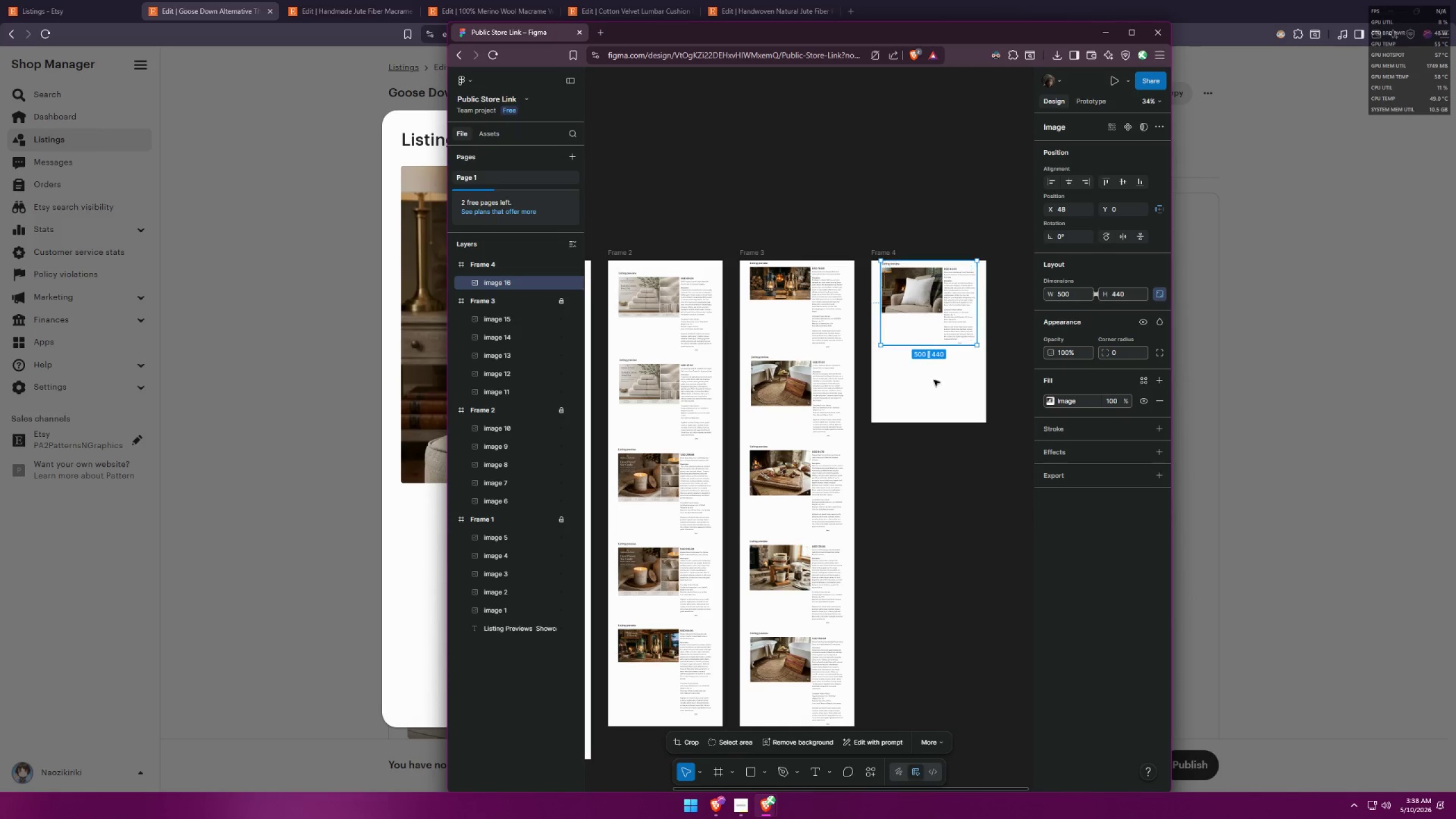 
left_click([949, 396])
 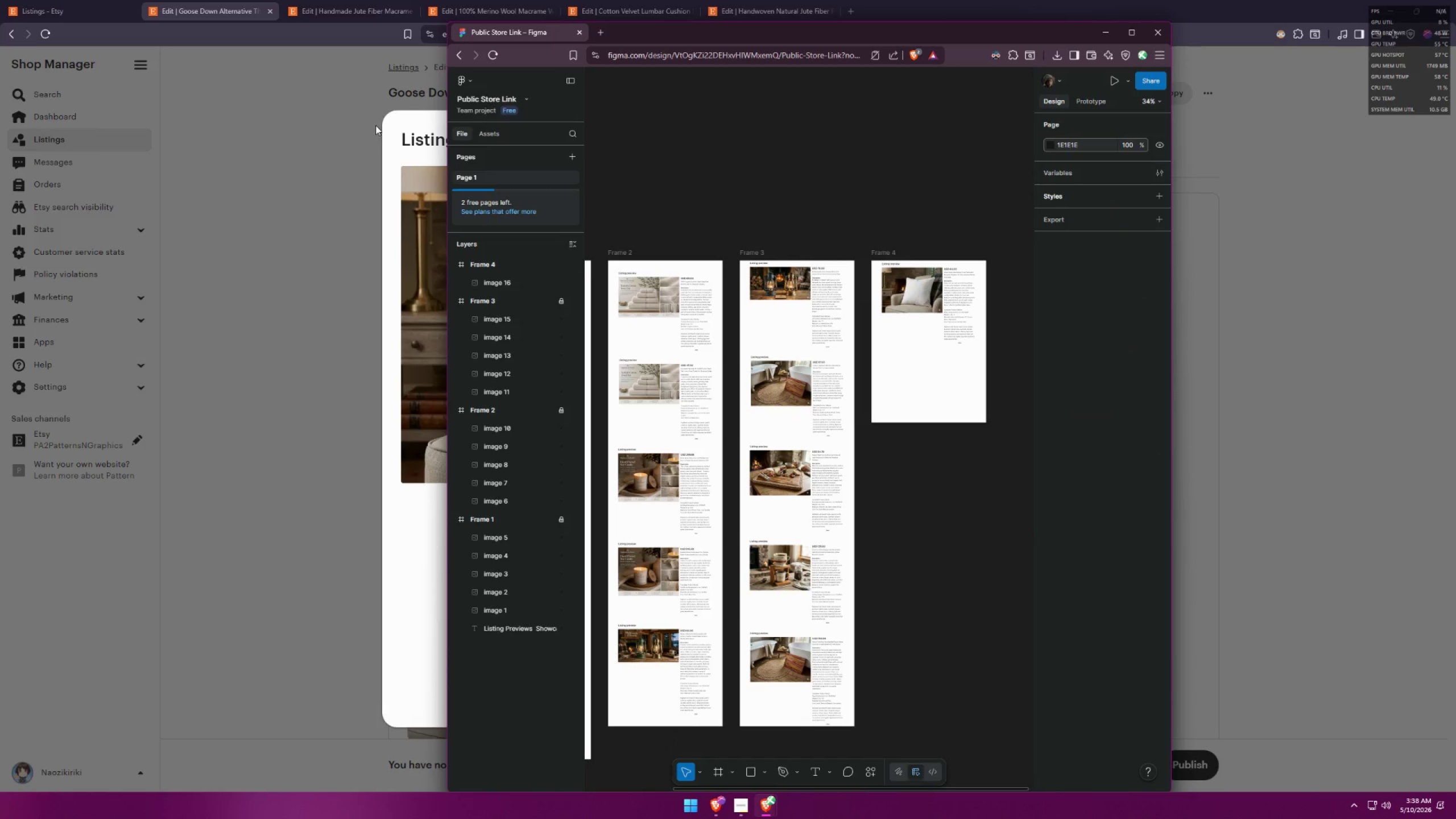 
left_click([400, 120])
 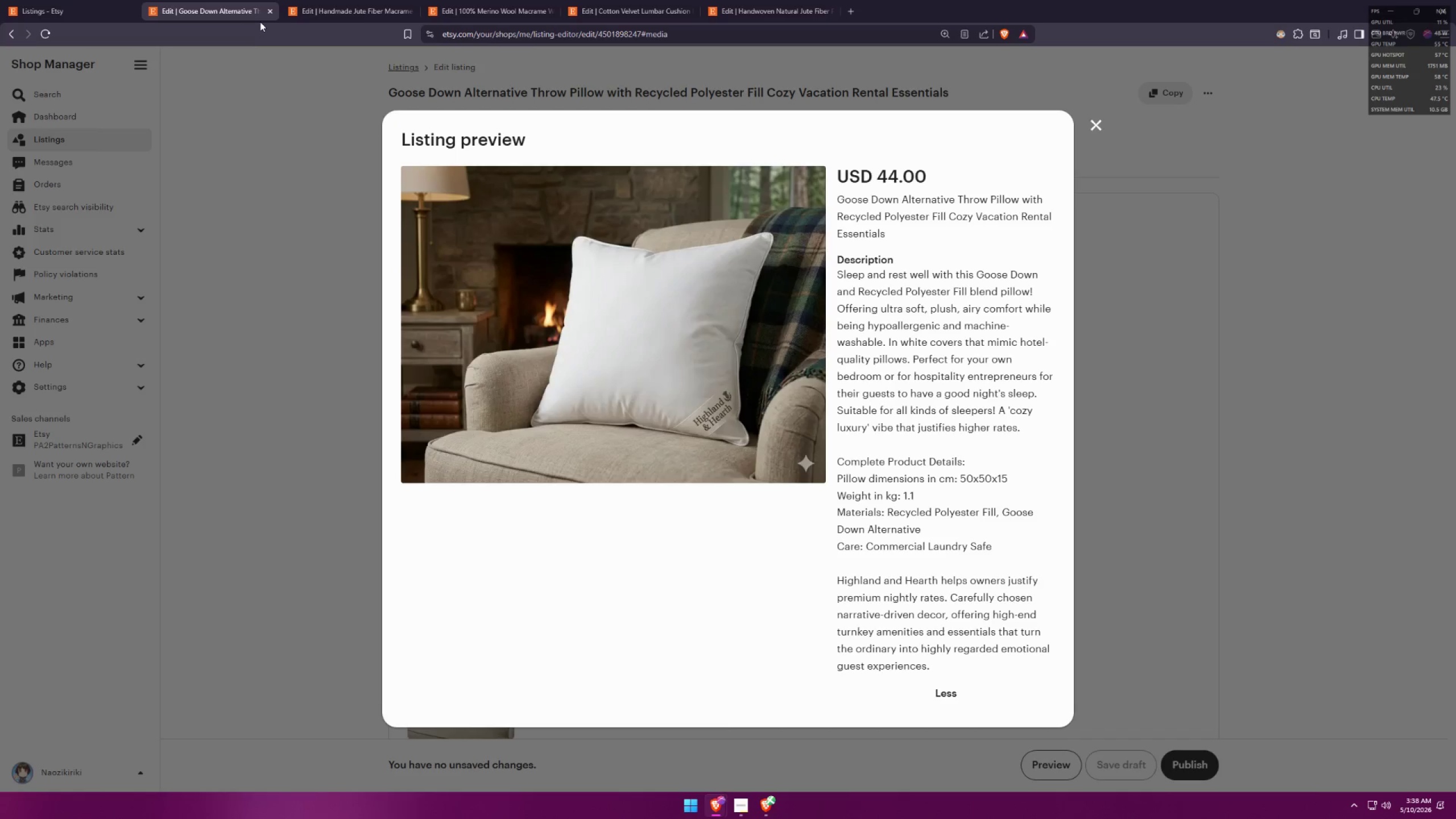 
left_click([268, 10])
 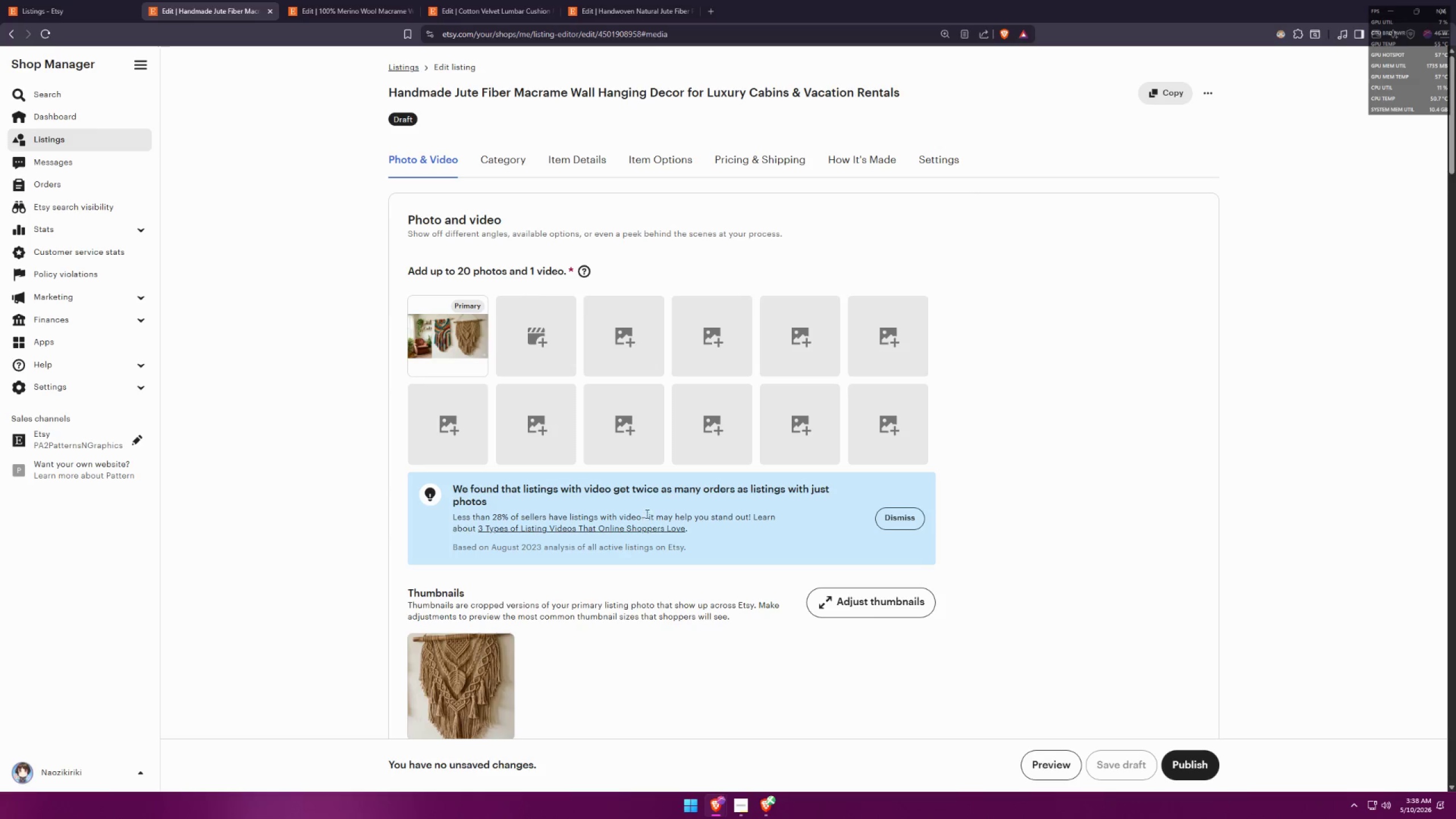 
left_click([1027, 762])
 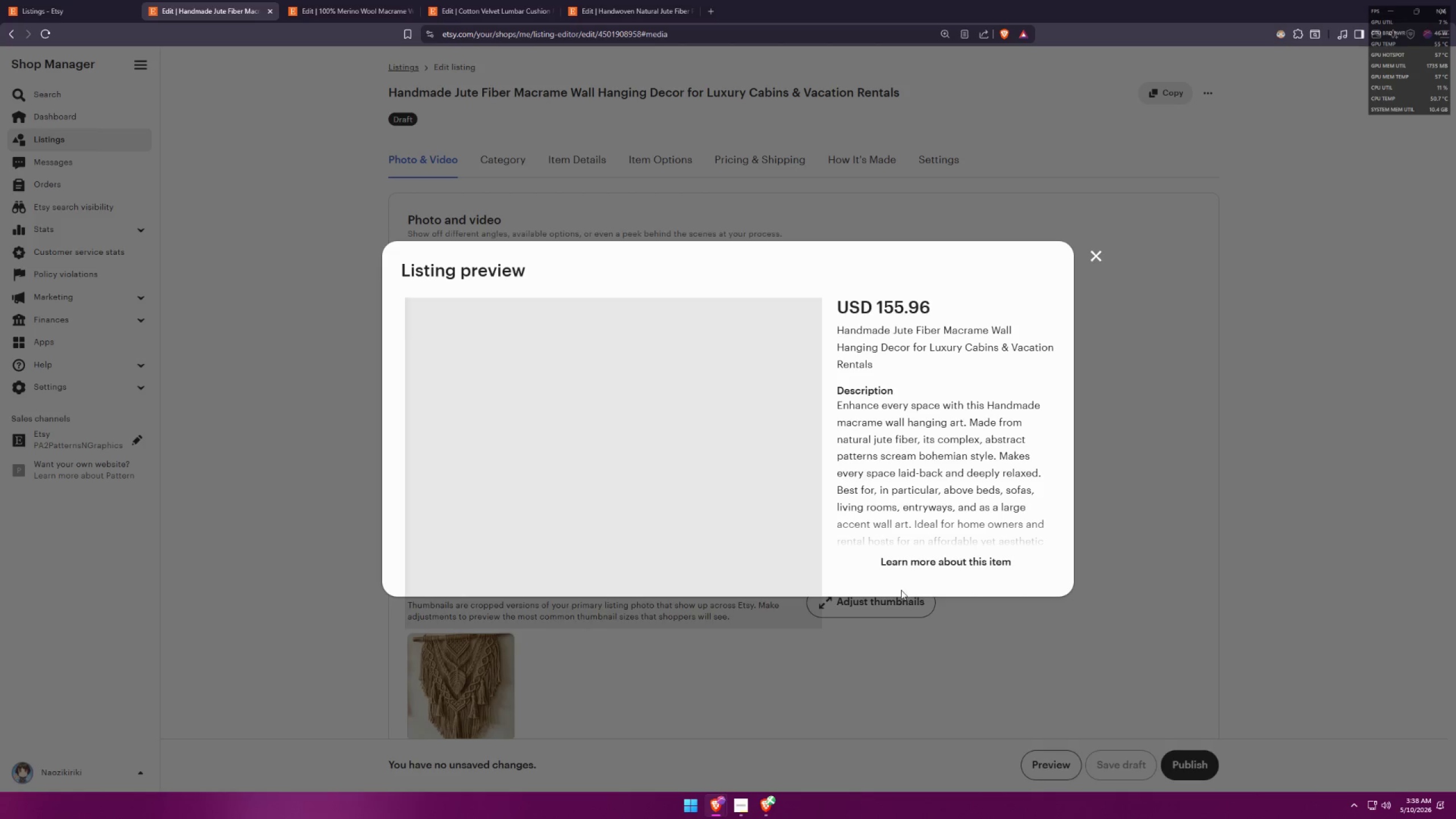 
left_click([911, 556])
 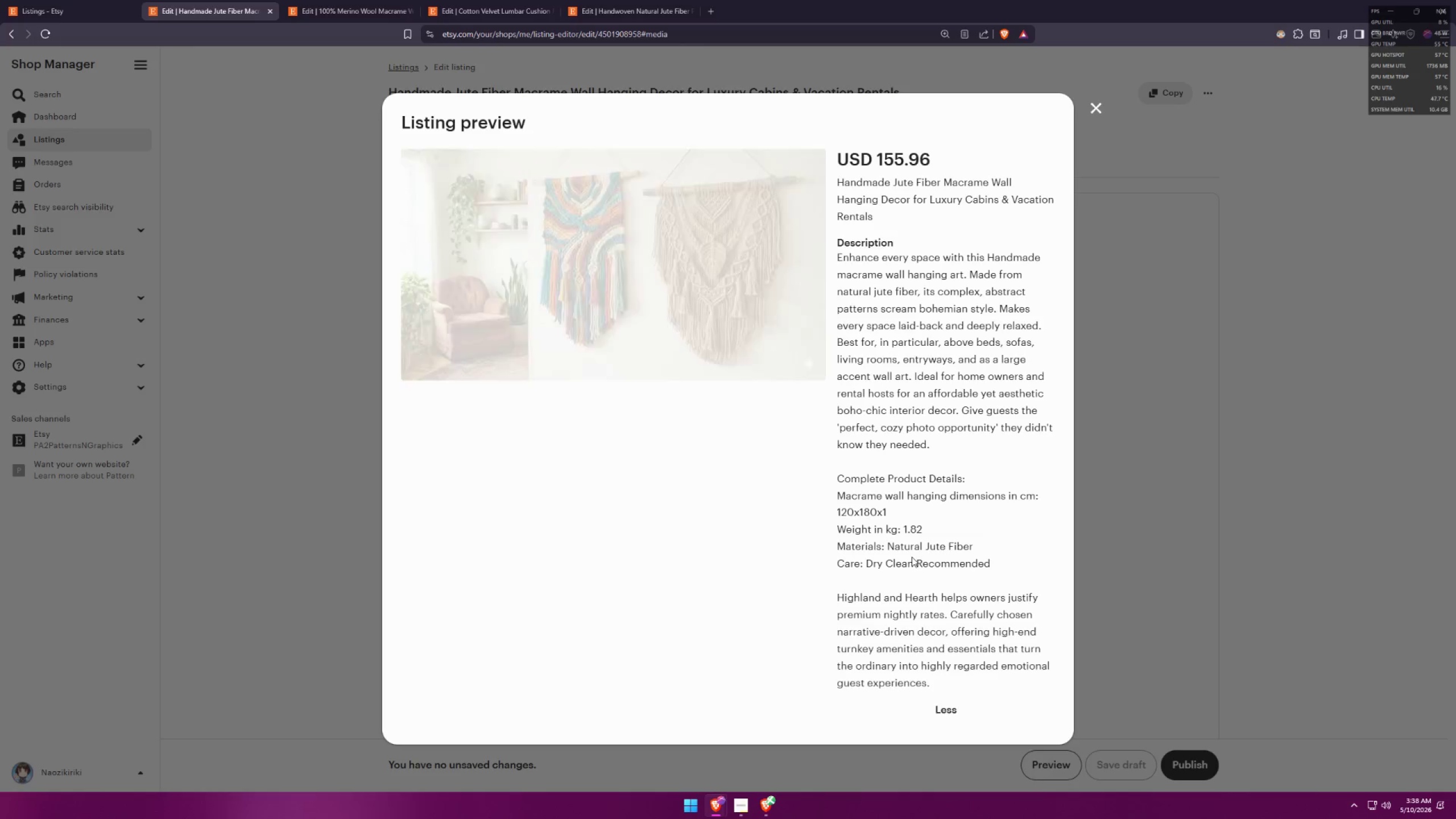 
key(Meta+MetaLeft)
 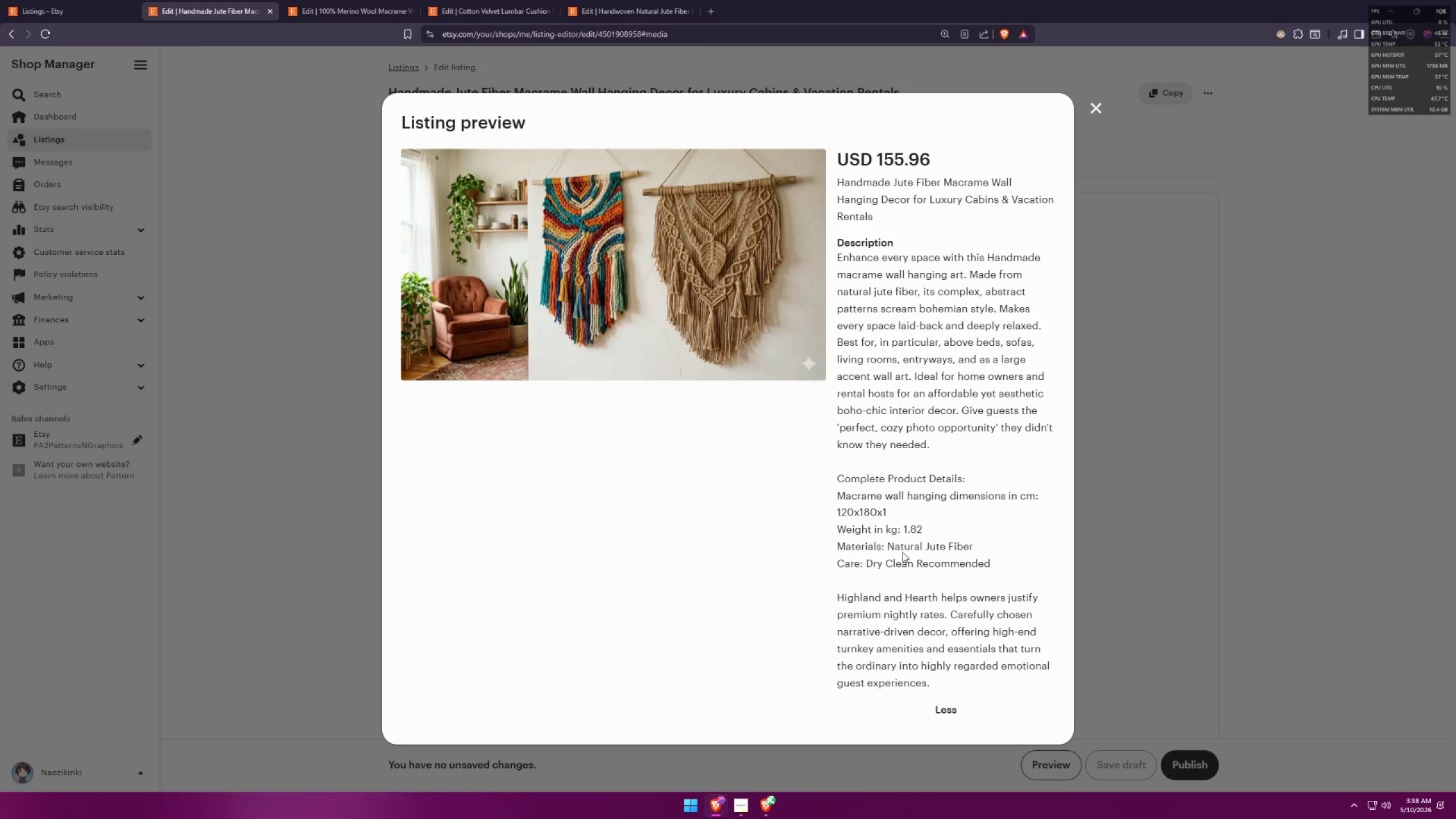 
key(Meta+Shift+ShiftLeft)
 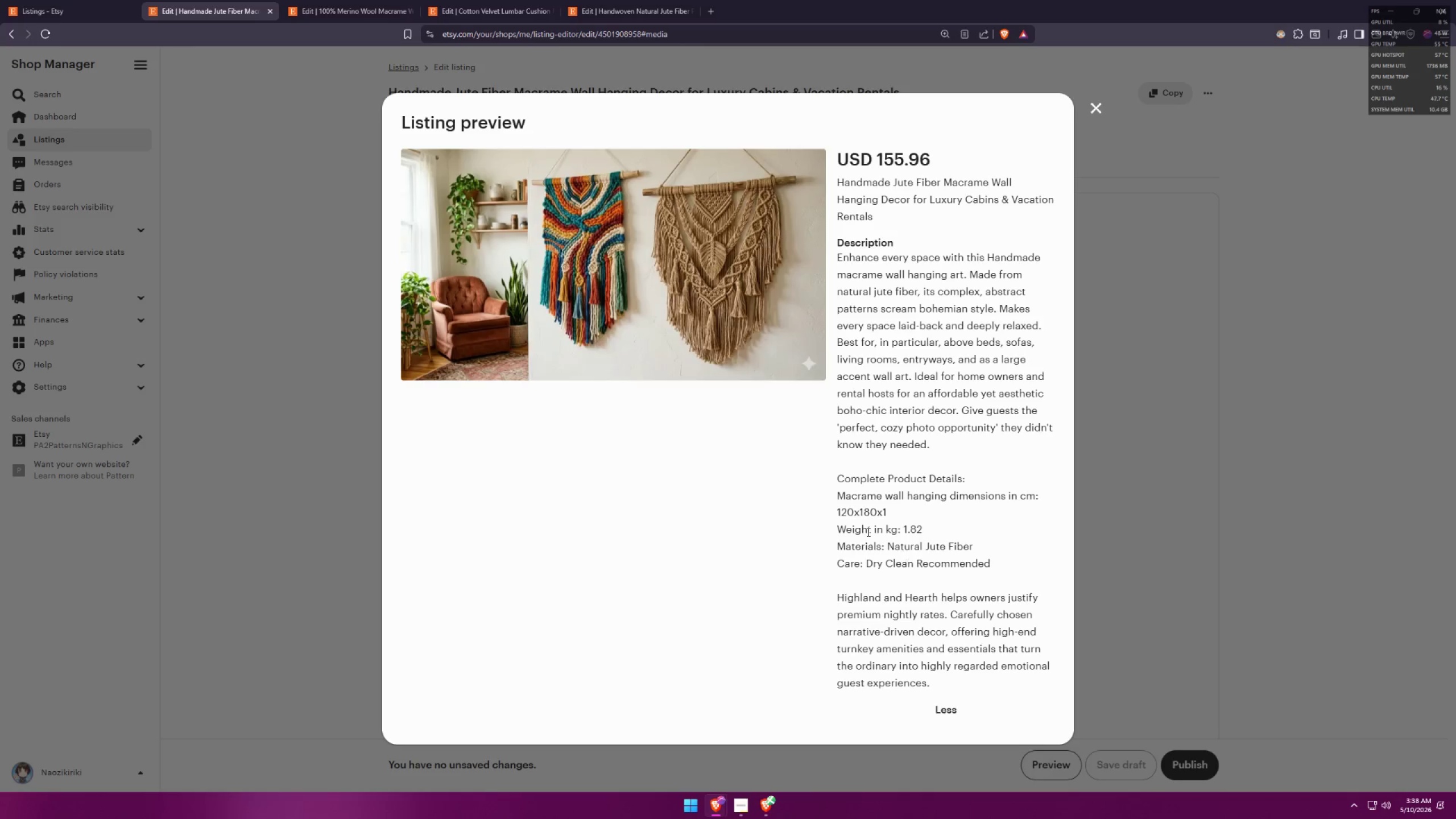 
key(Meta+Shift+S)
 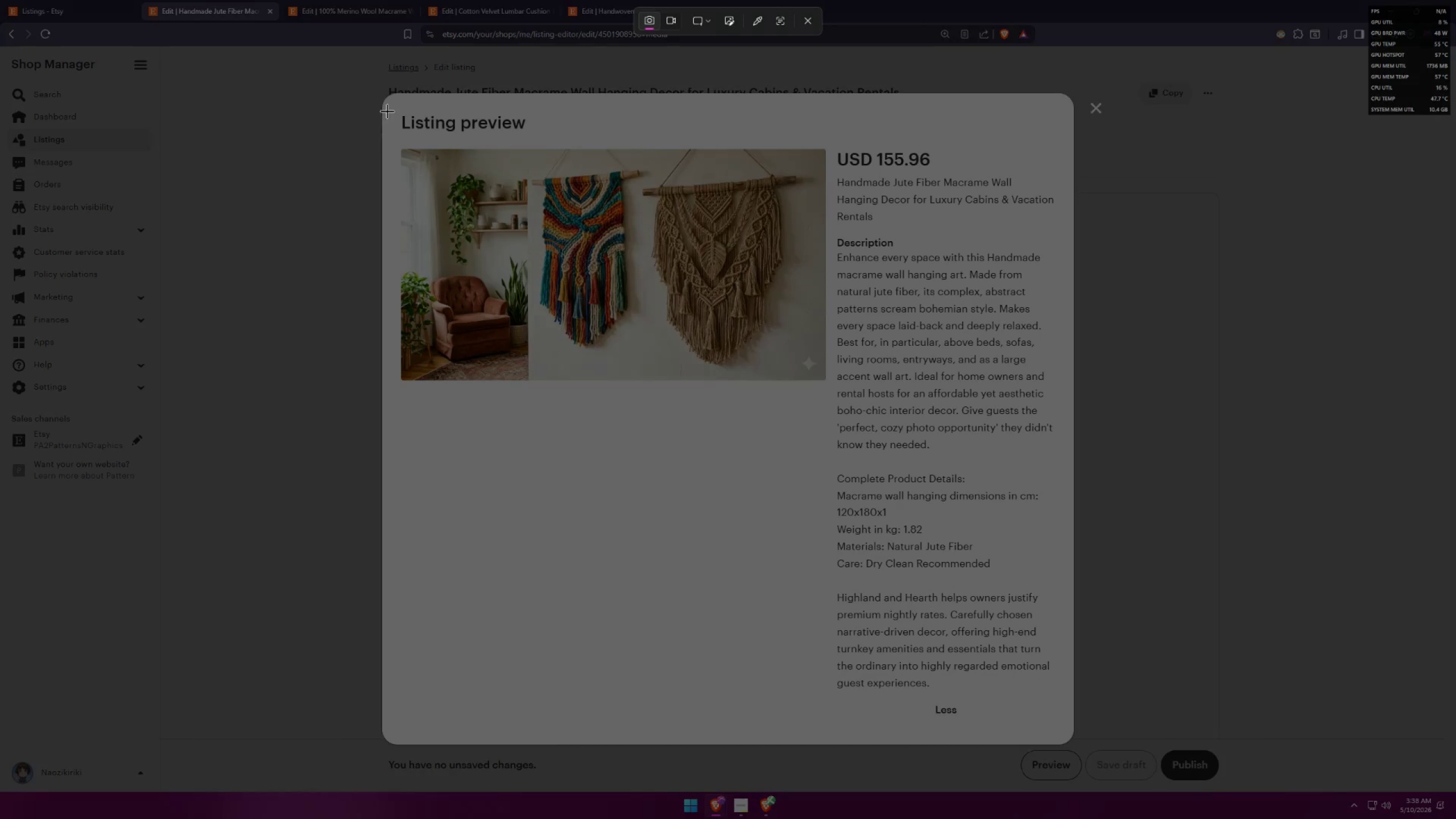 
left_click_drag(start_coordinate=[394, 101], to_coordinate=[1069, 726])
 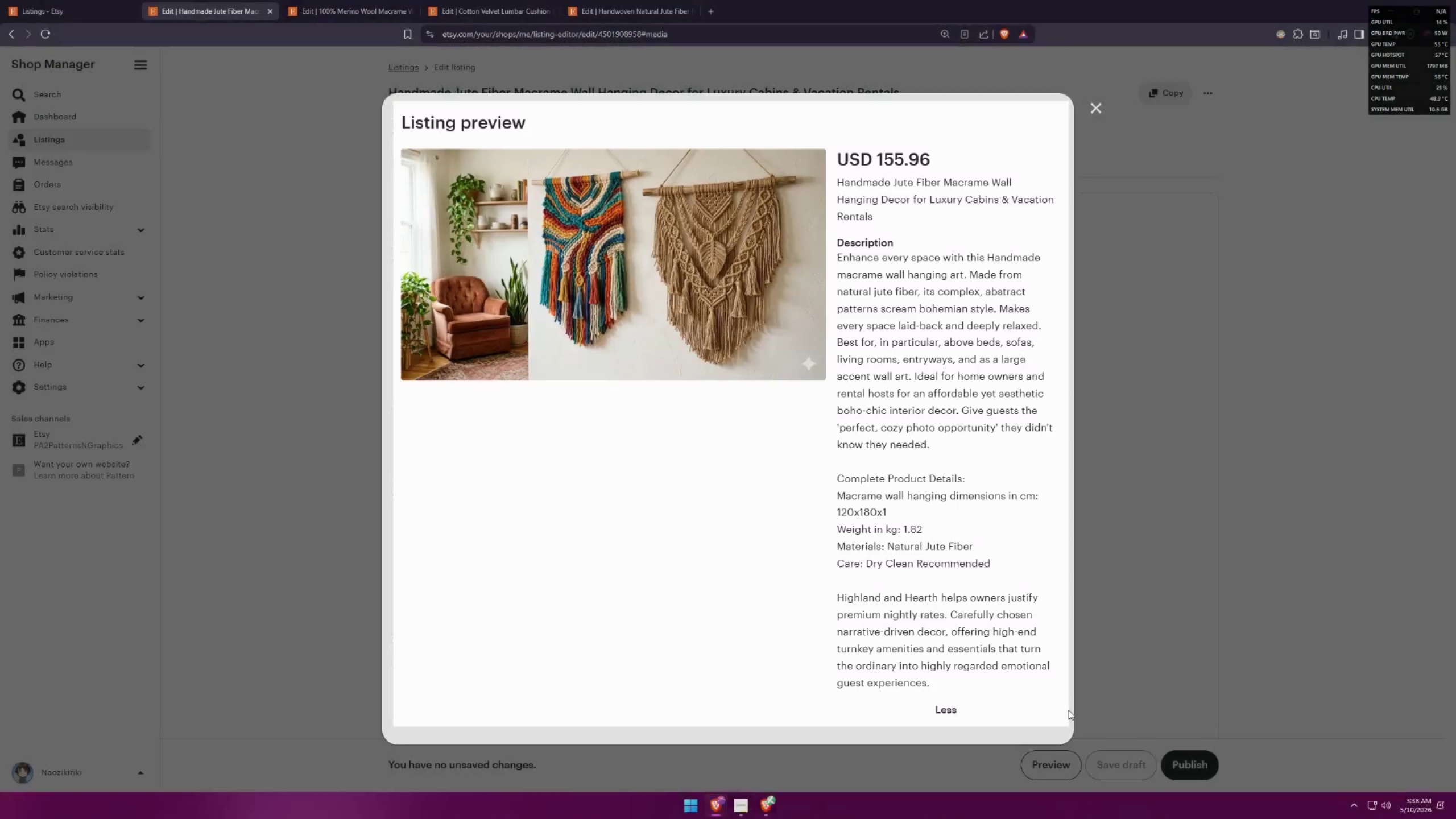 
key(Alt+AltLeft)
 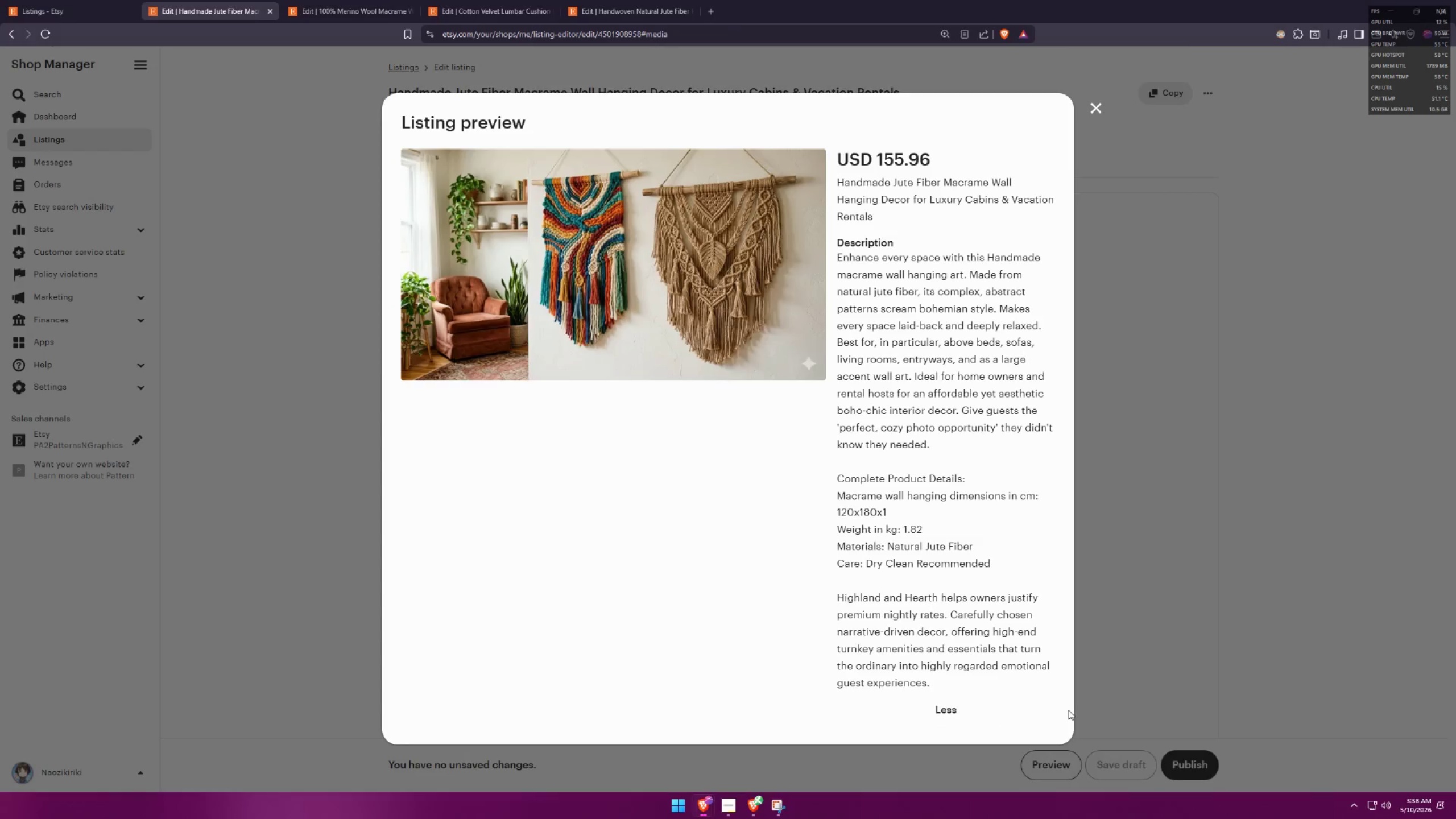 
key(Alt+Tab)
 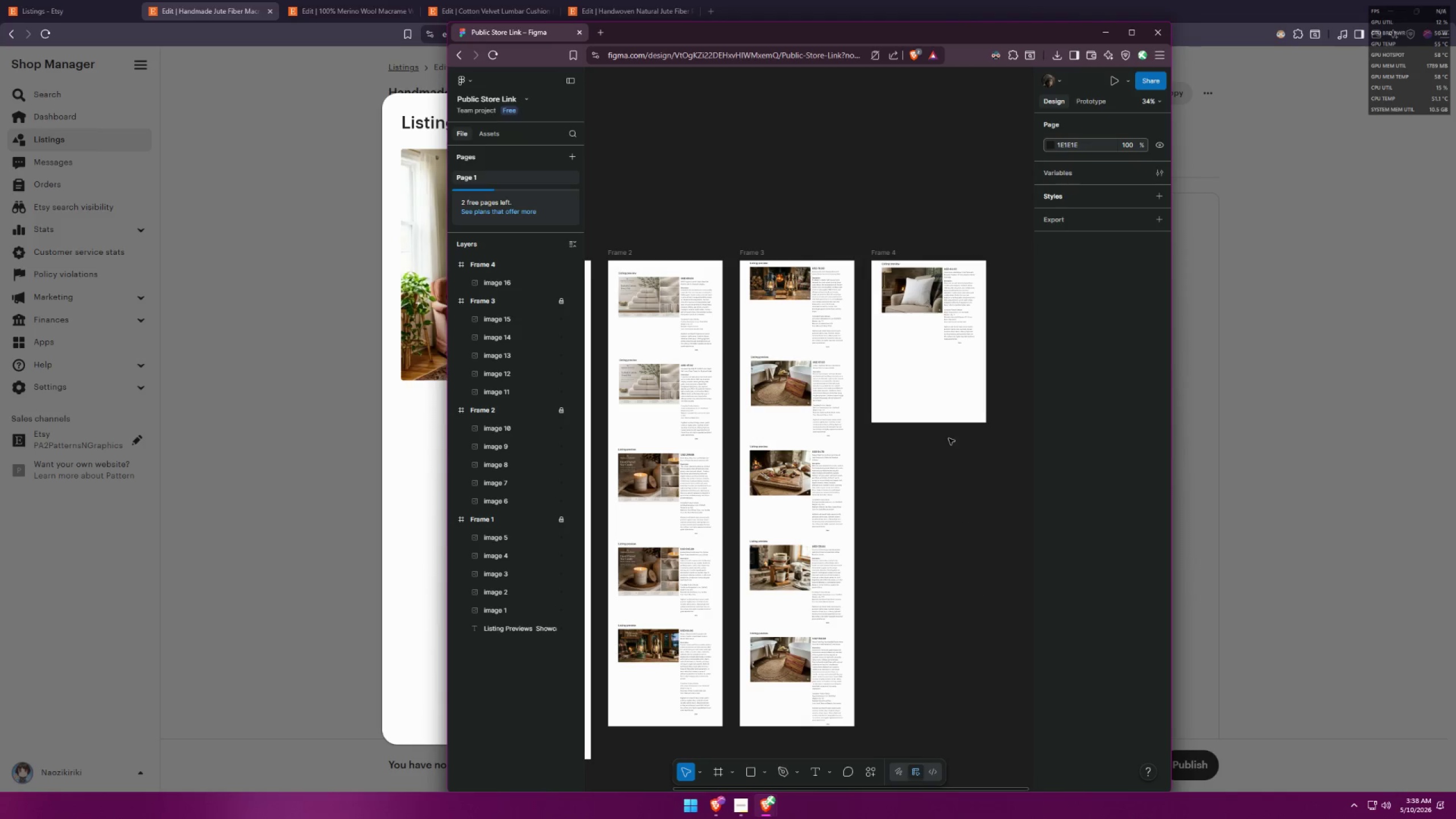 
left_click([940, 387])
 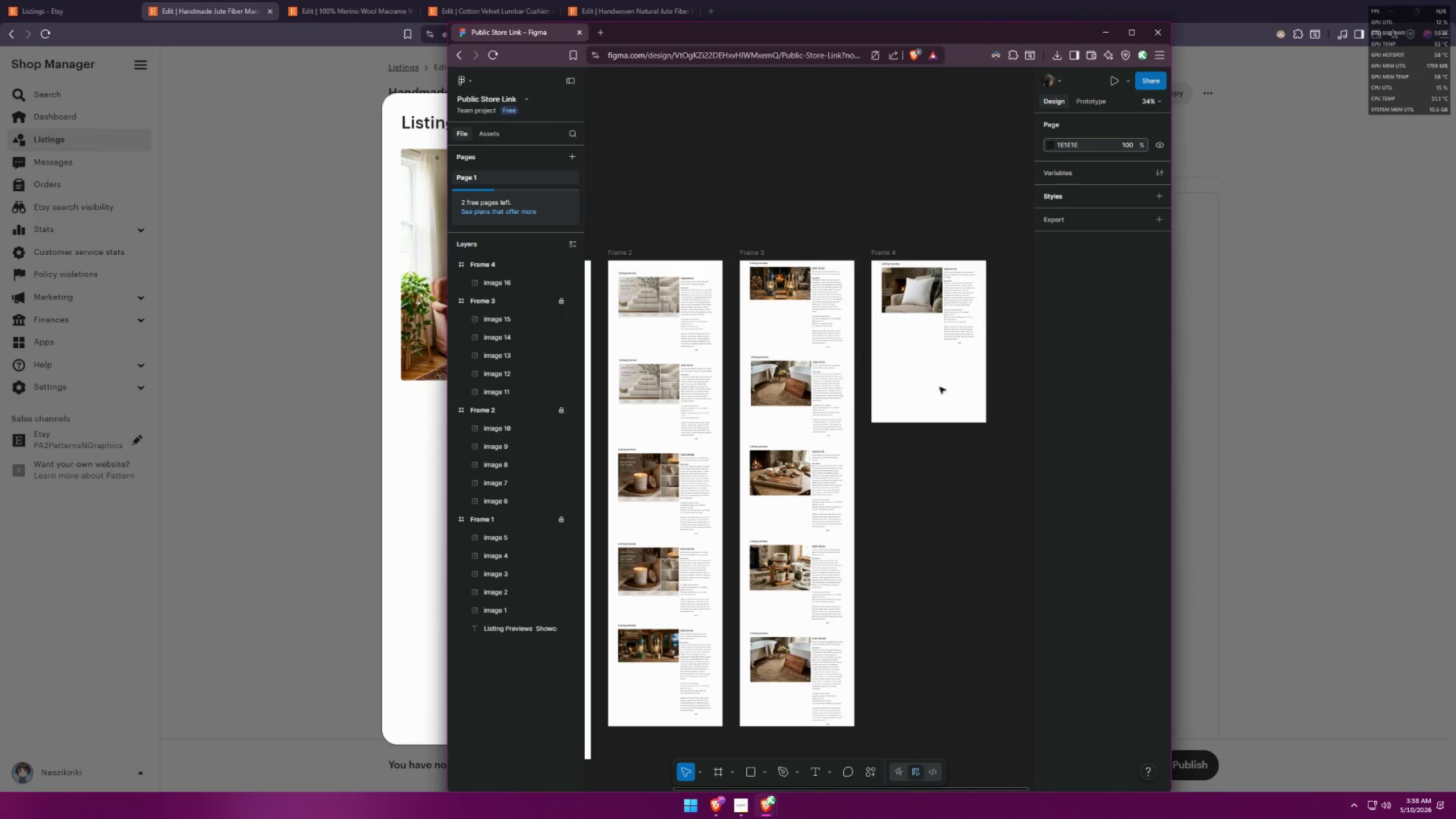 
key(Control+ControlLeft)
 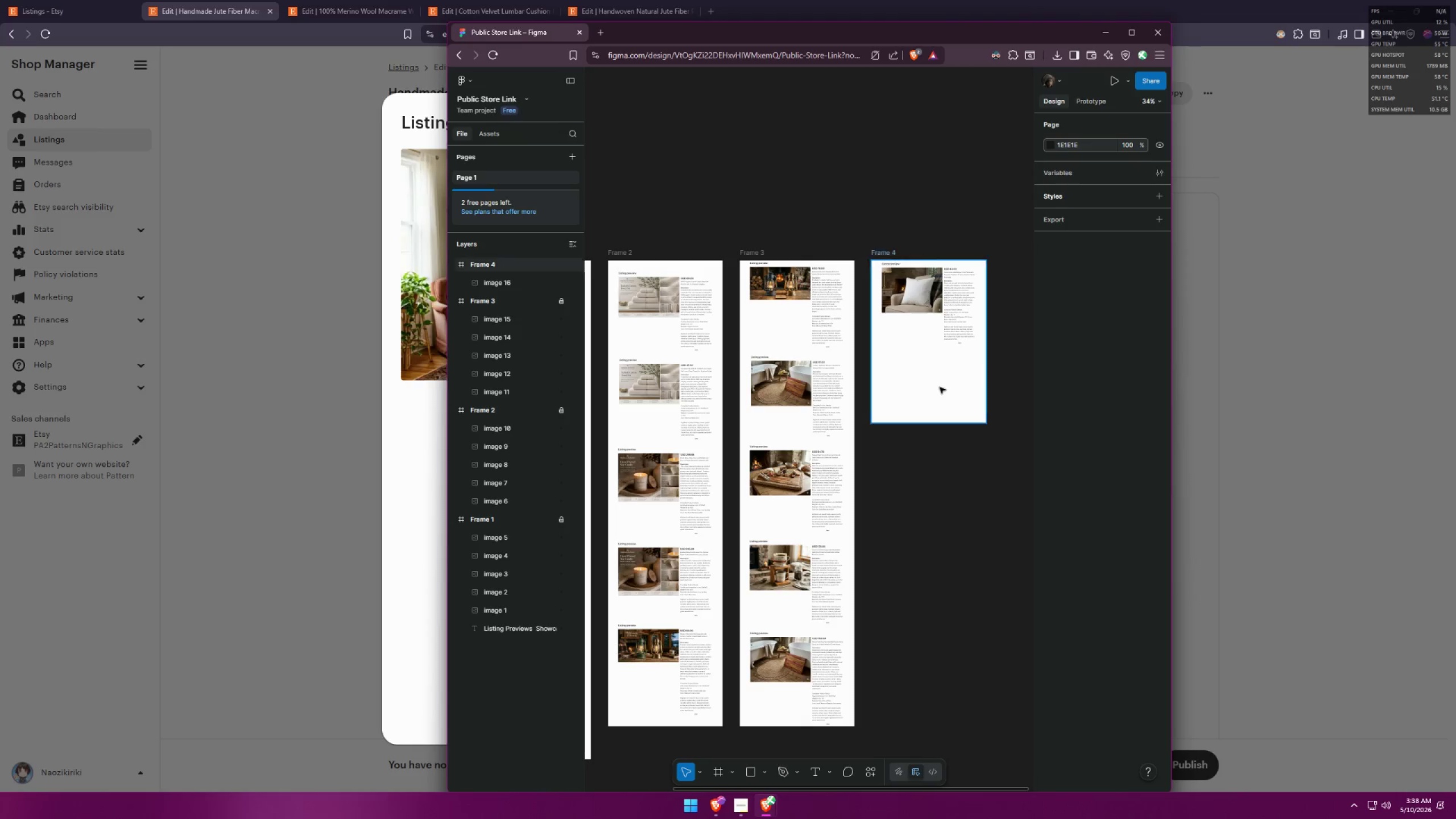 
key(Control+V)
 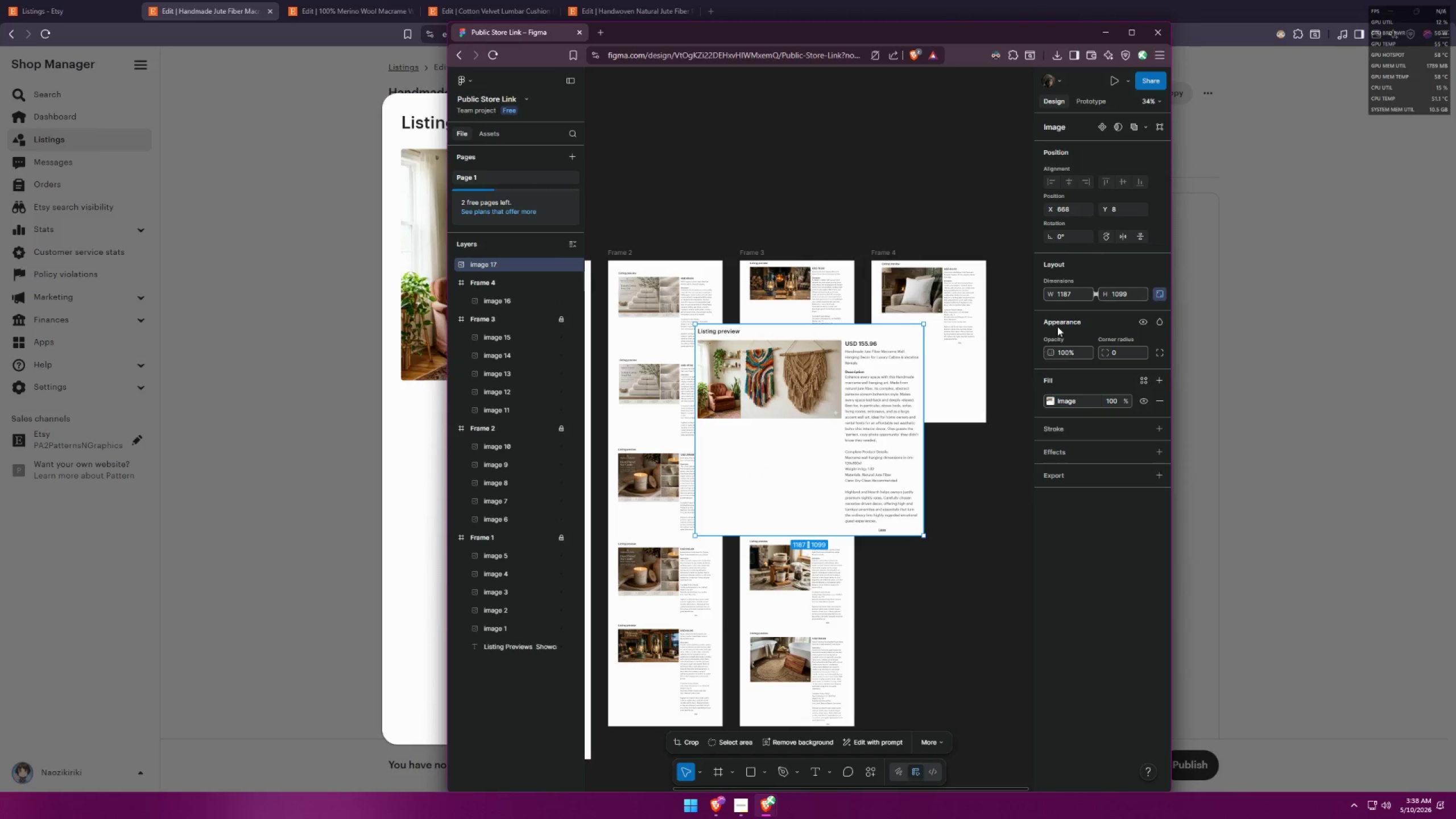 
left_click([1069, 298])
 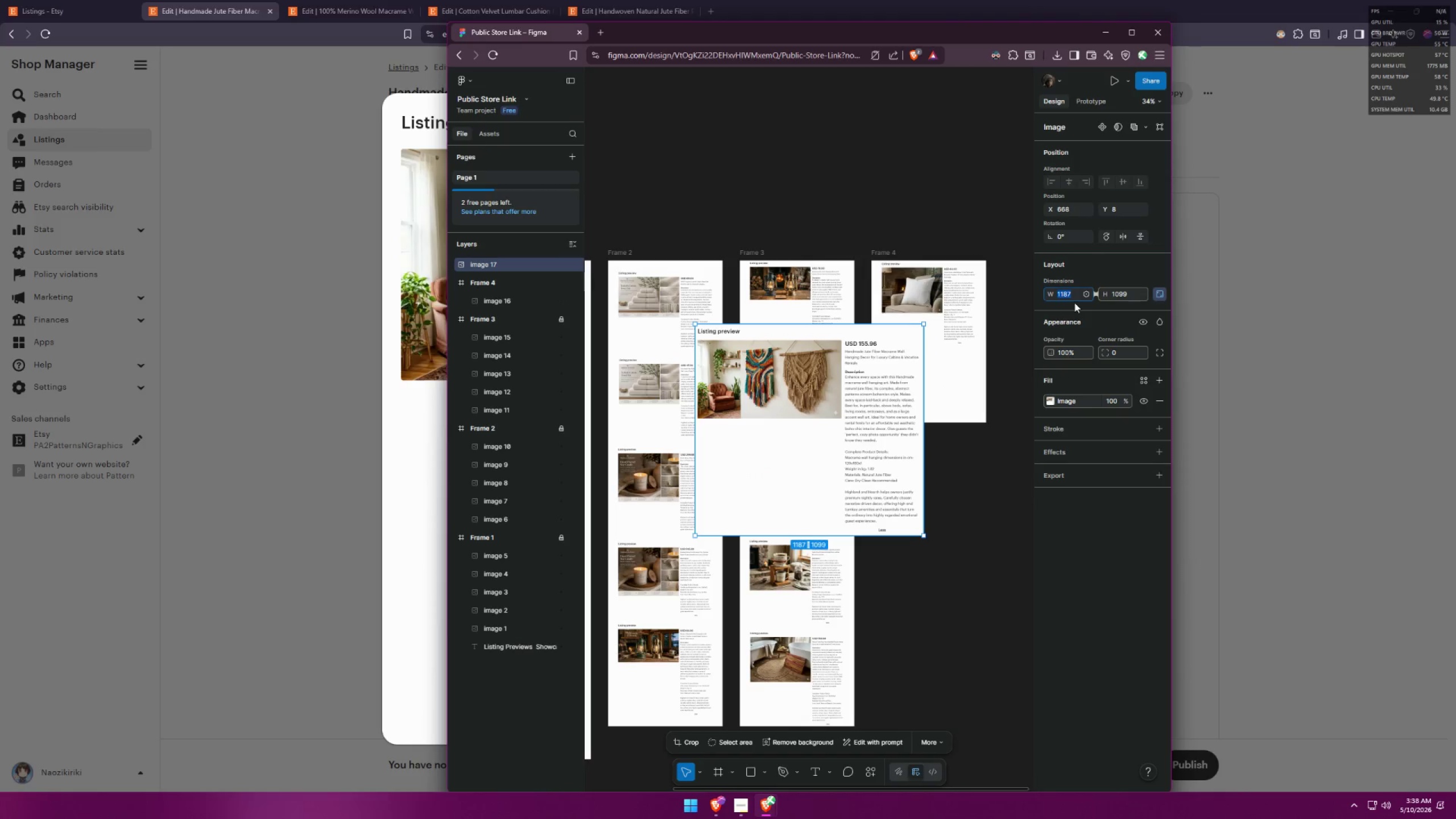 
type(500)
 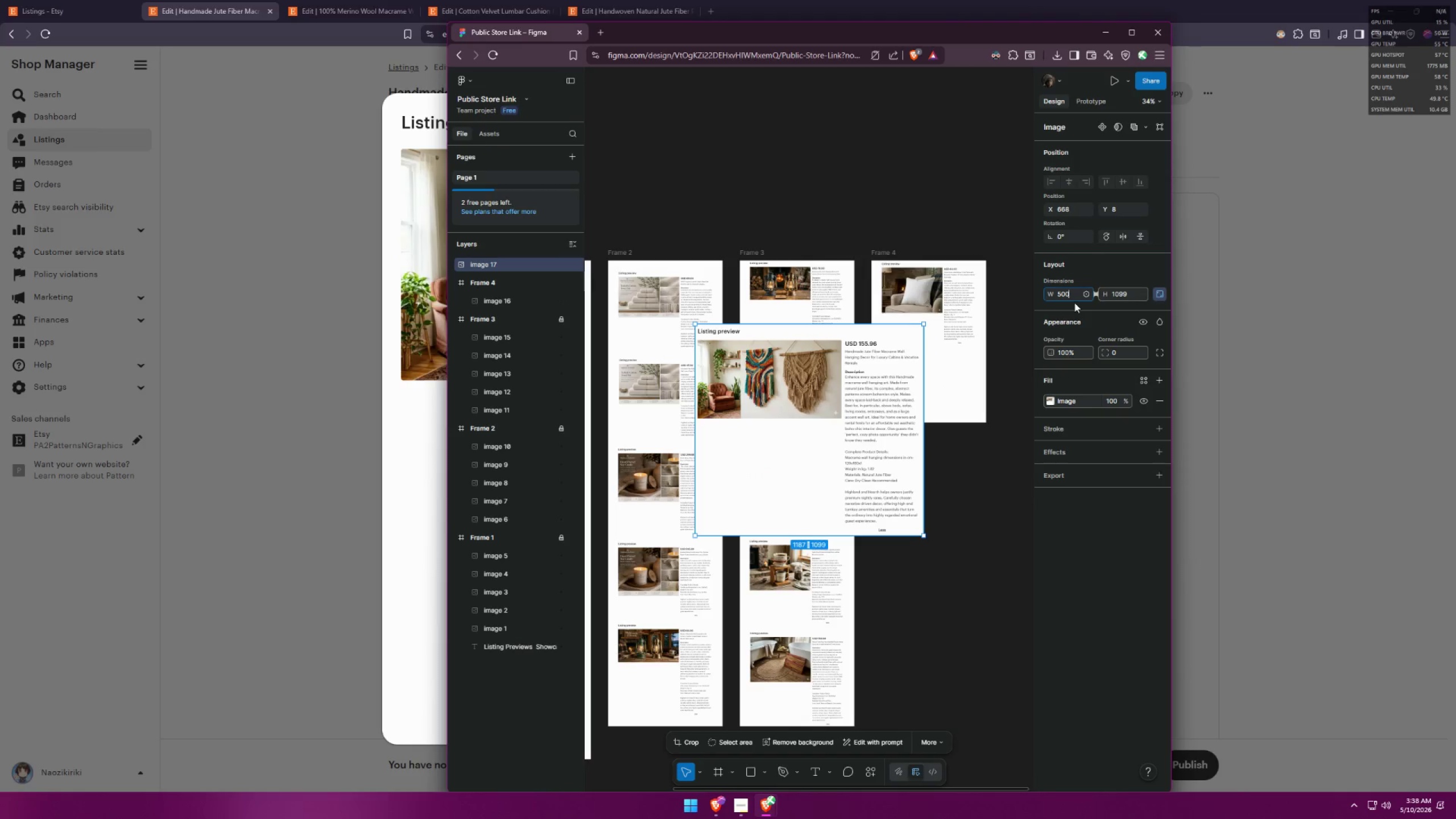 
key(Enter)
 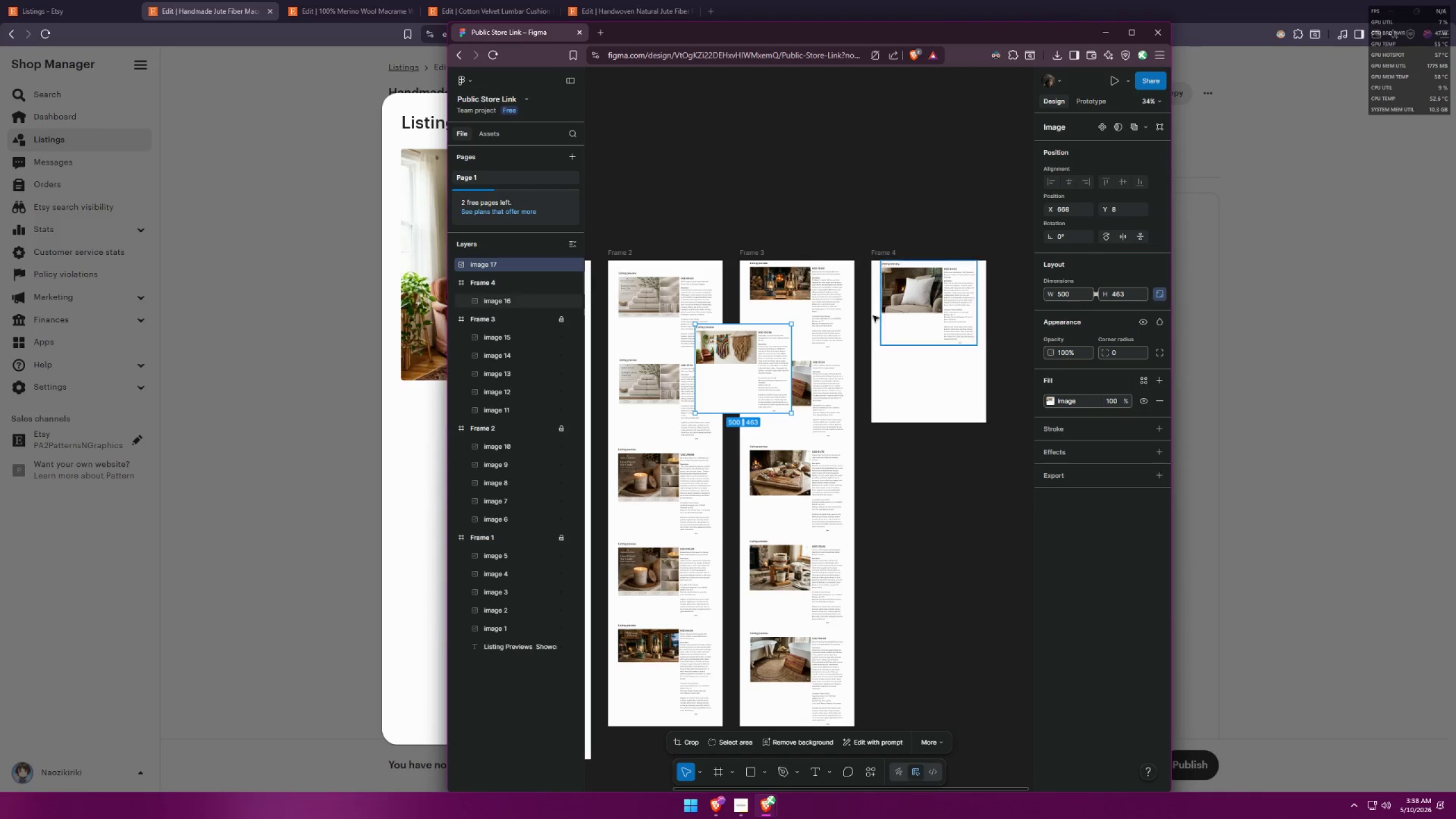 
left_click_drag(start_coordinate=[744, 380], to_coordinate=[929, 394])
 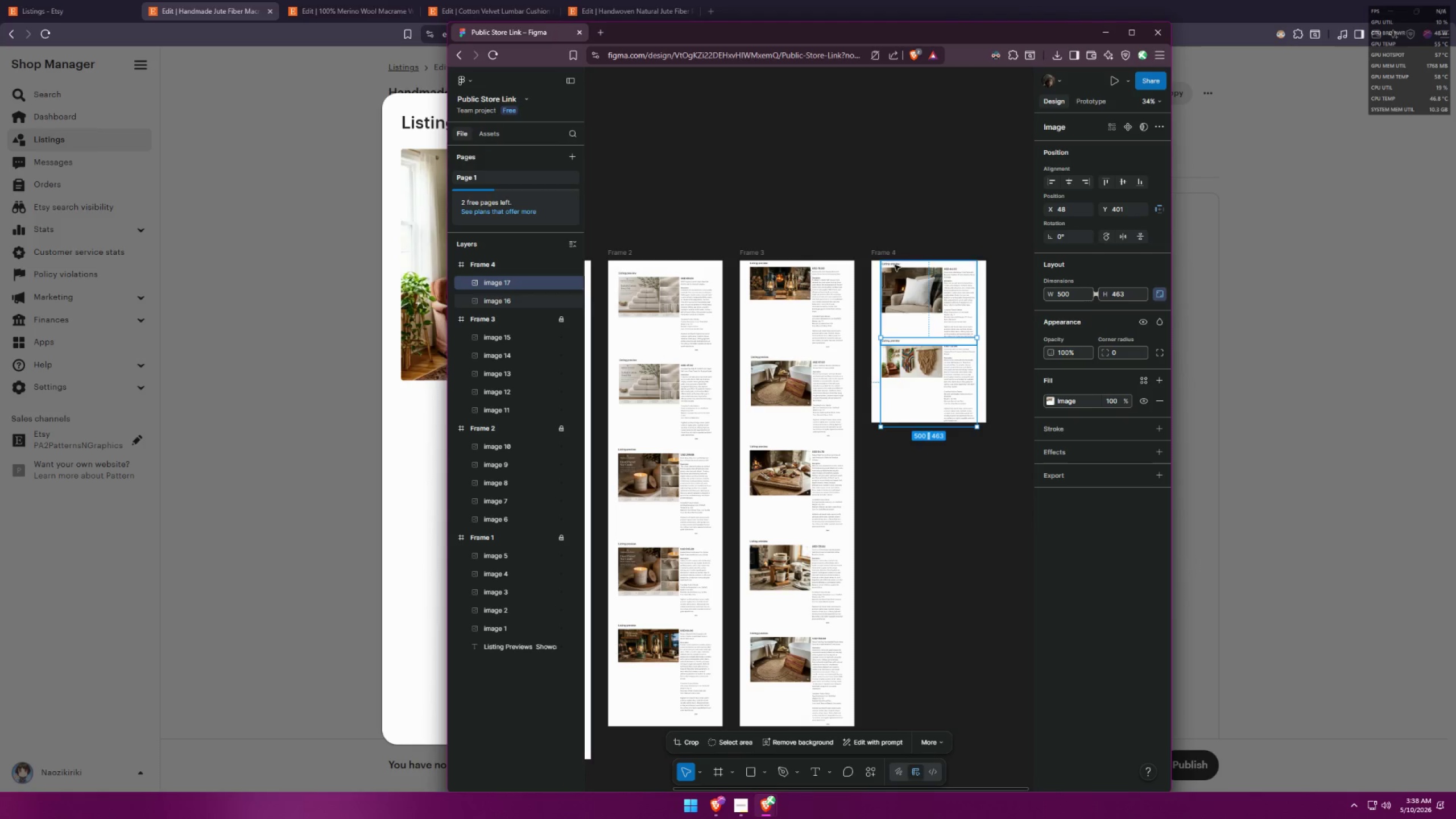 
left_click([890, 257])
 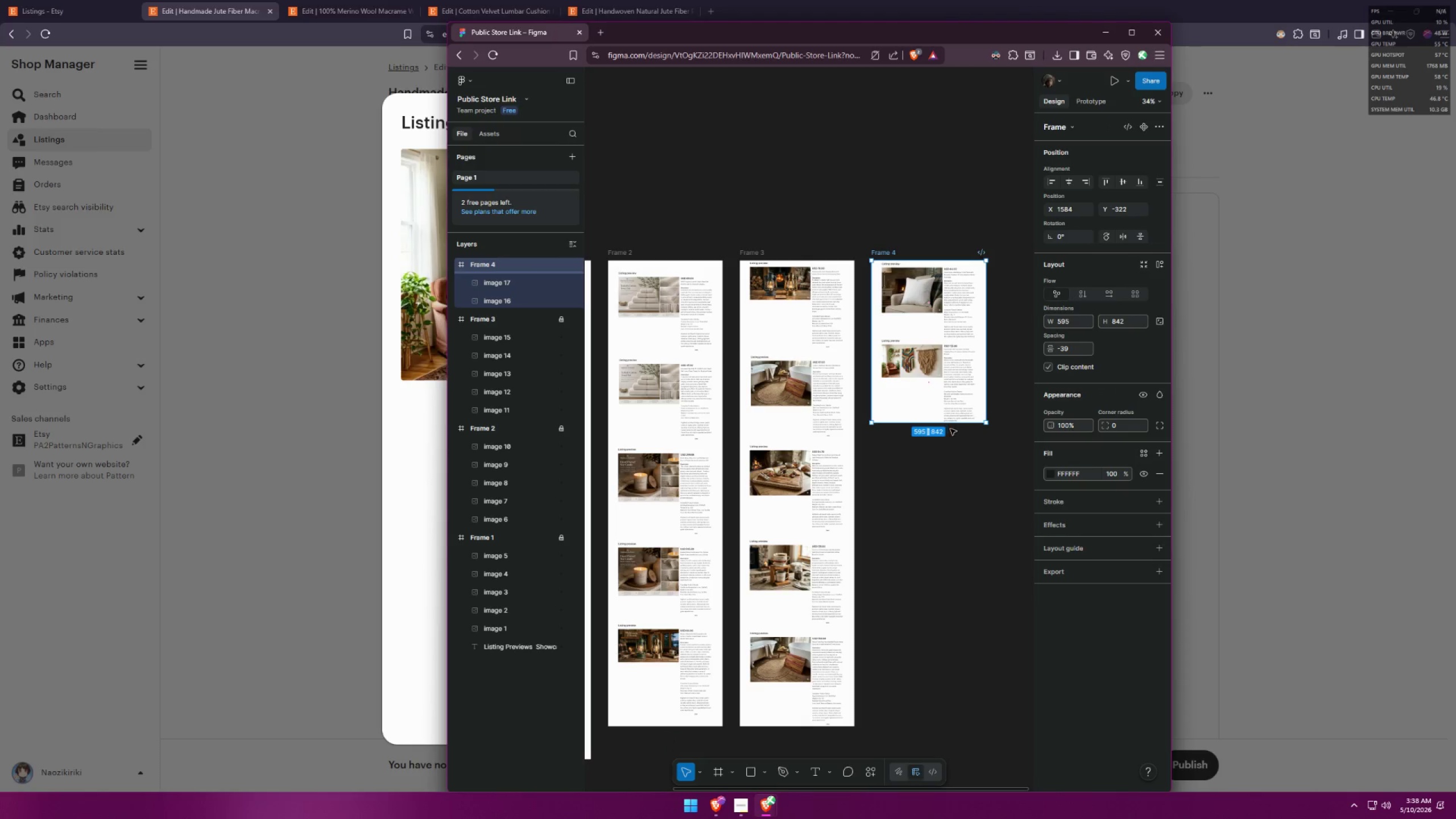 
left_click_drag(start_coordinate=[950, 425], to_coordinate=[913, 727])
 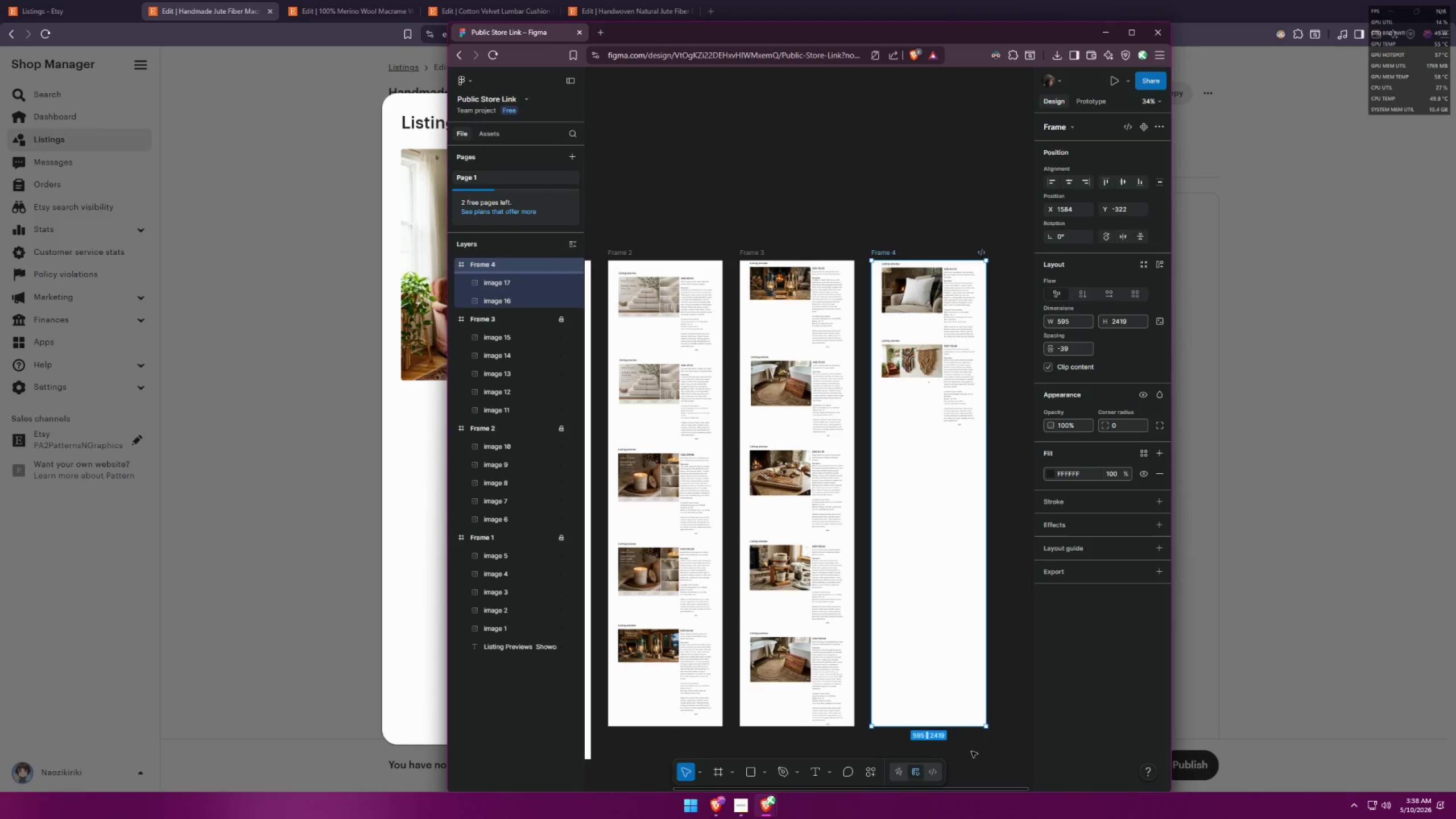 
left_click([971, 751])
 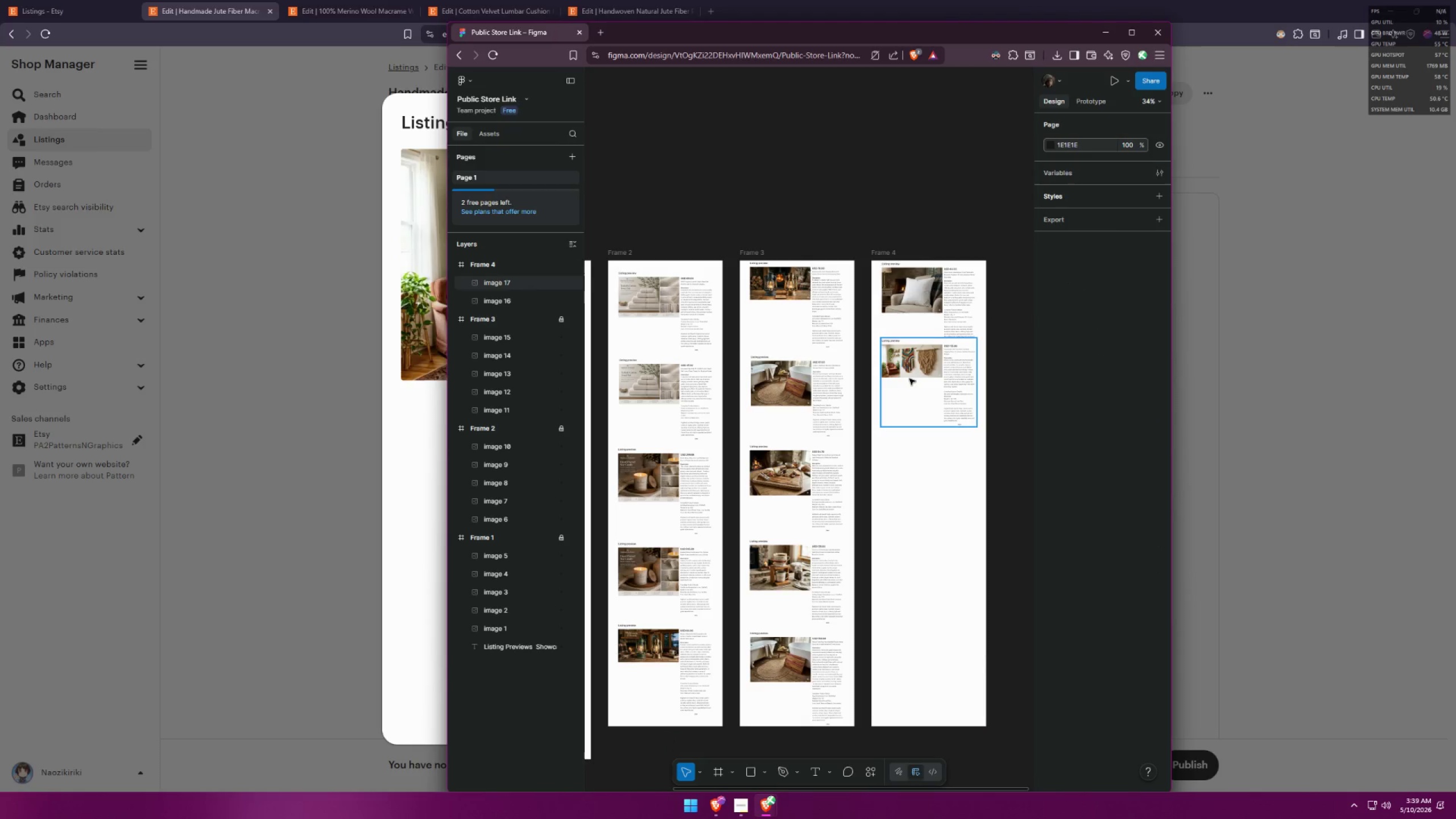 
left_click_drag(start_coordinate=[911, 378], to_coordinate=[910, 391])
 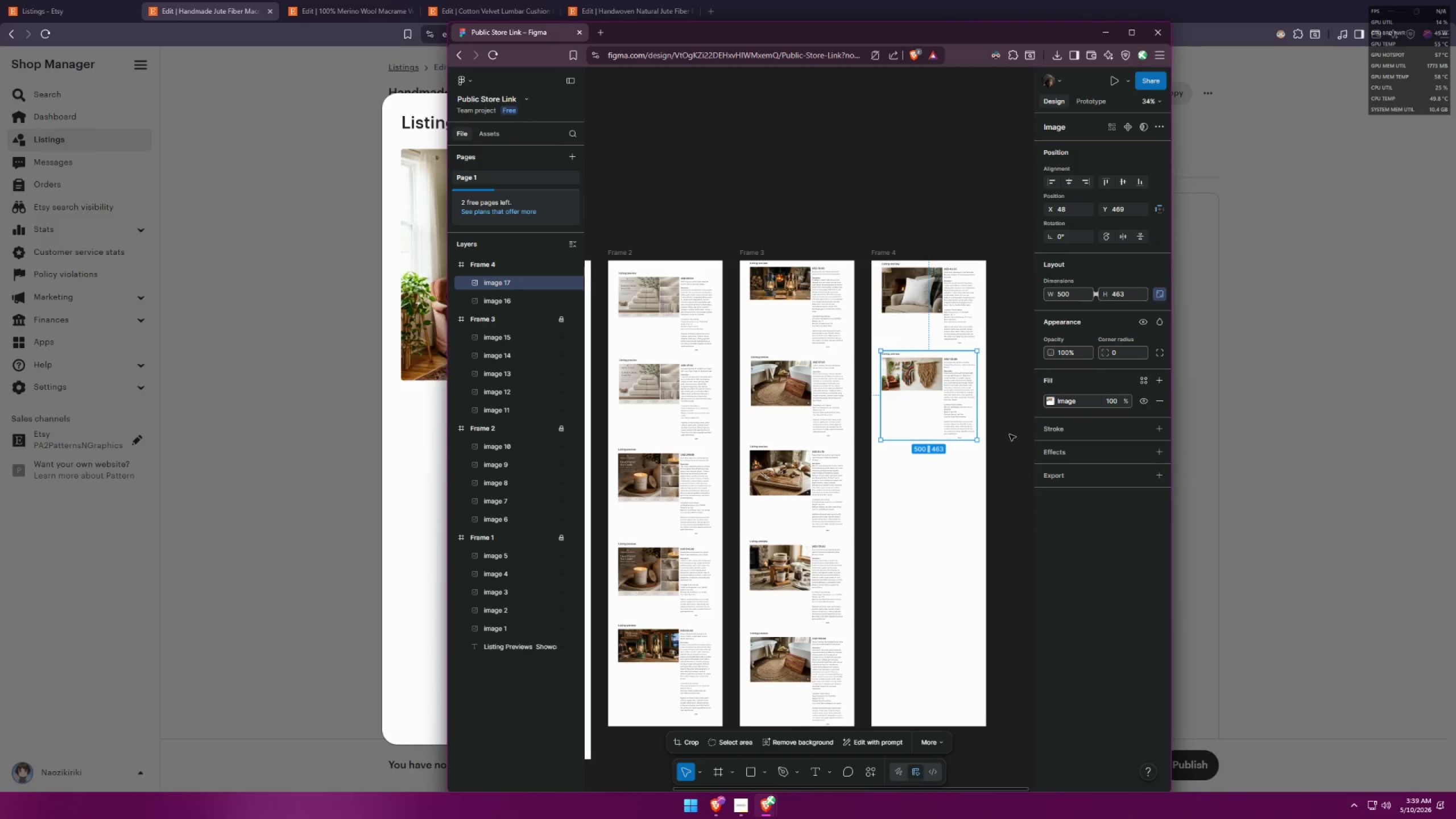 
left_click([1010, 437])
 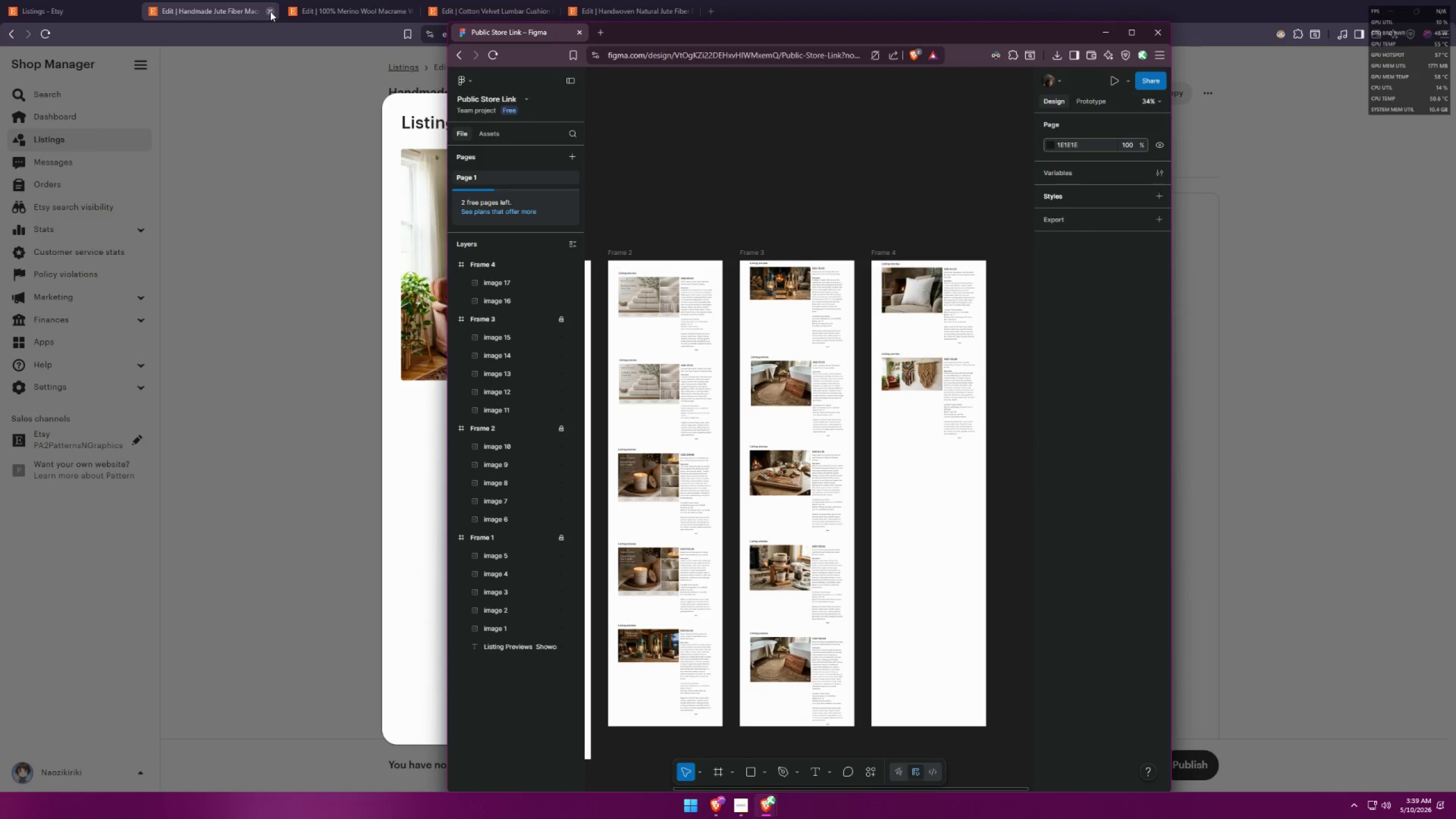 
left_click([270, 11])
 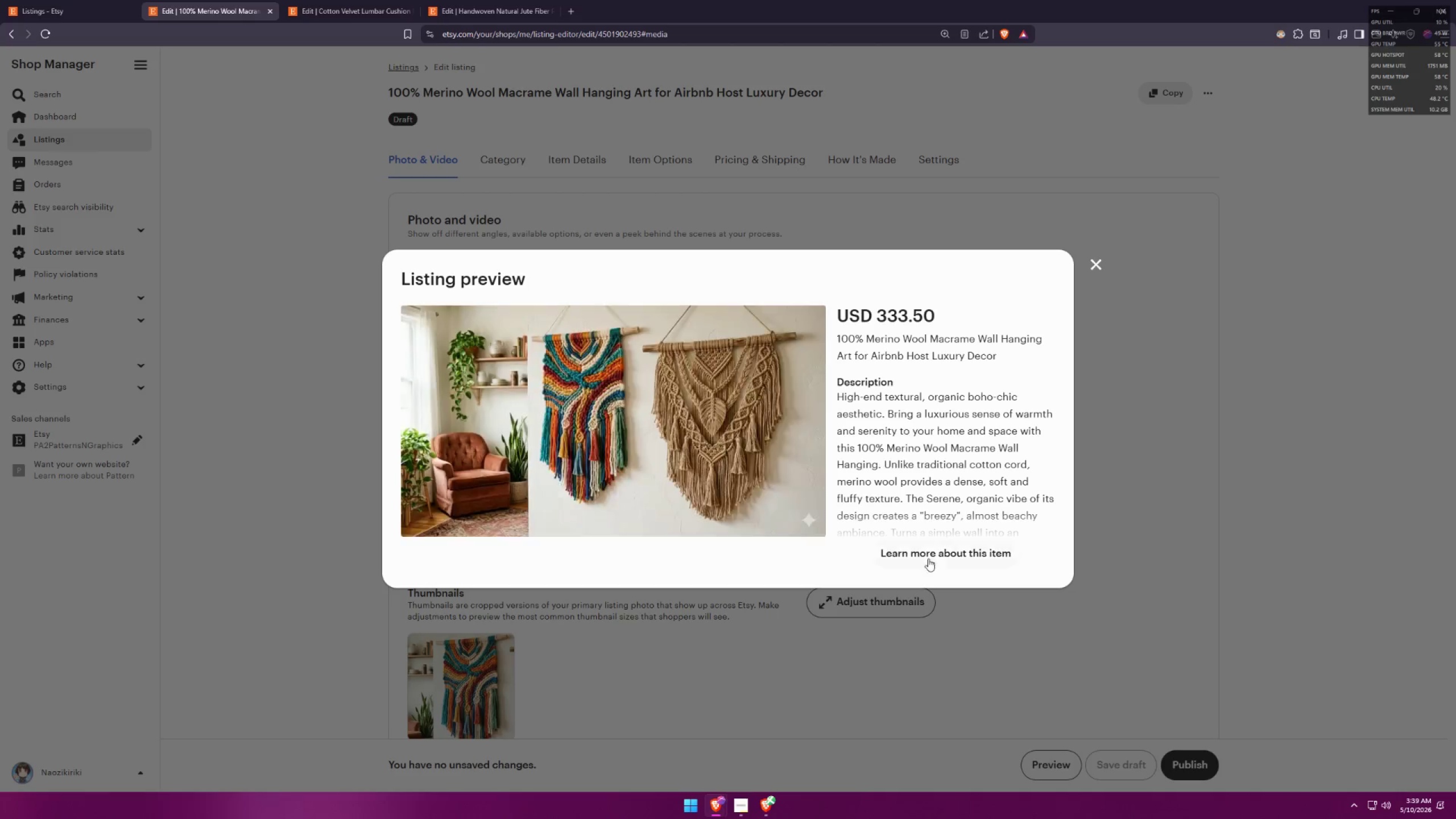 
key(Meta+Shift+ShiftLeft)
 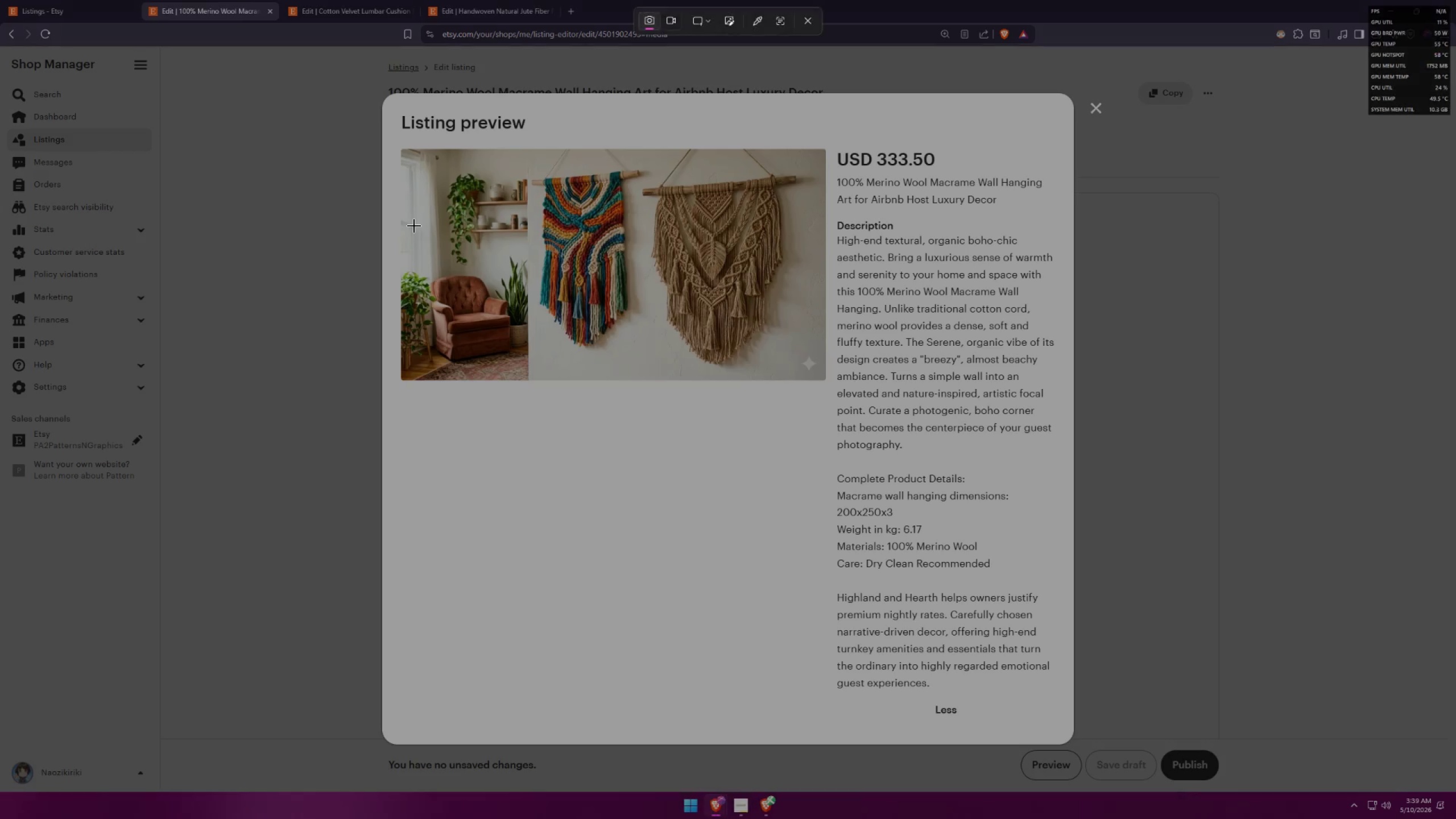 
key(Meta+Shift+S)
 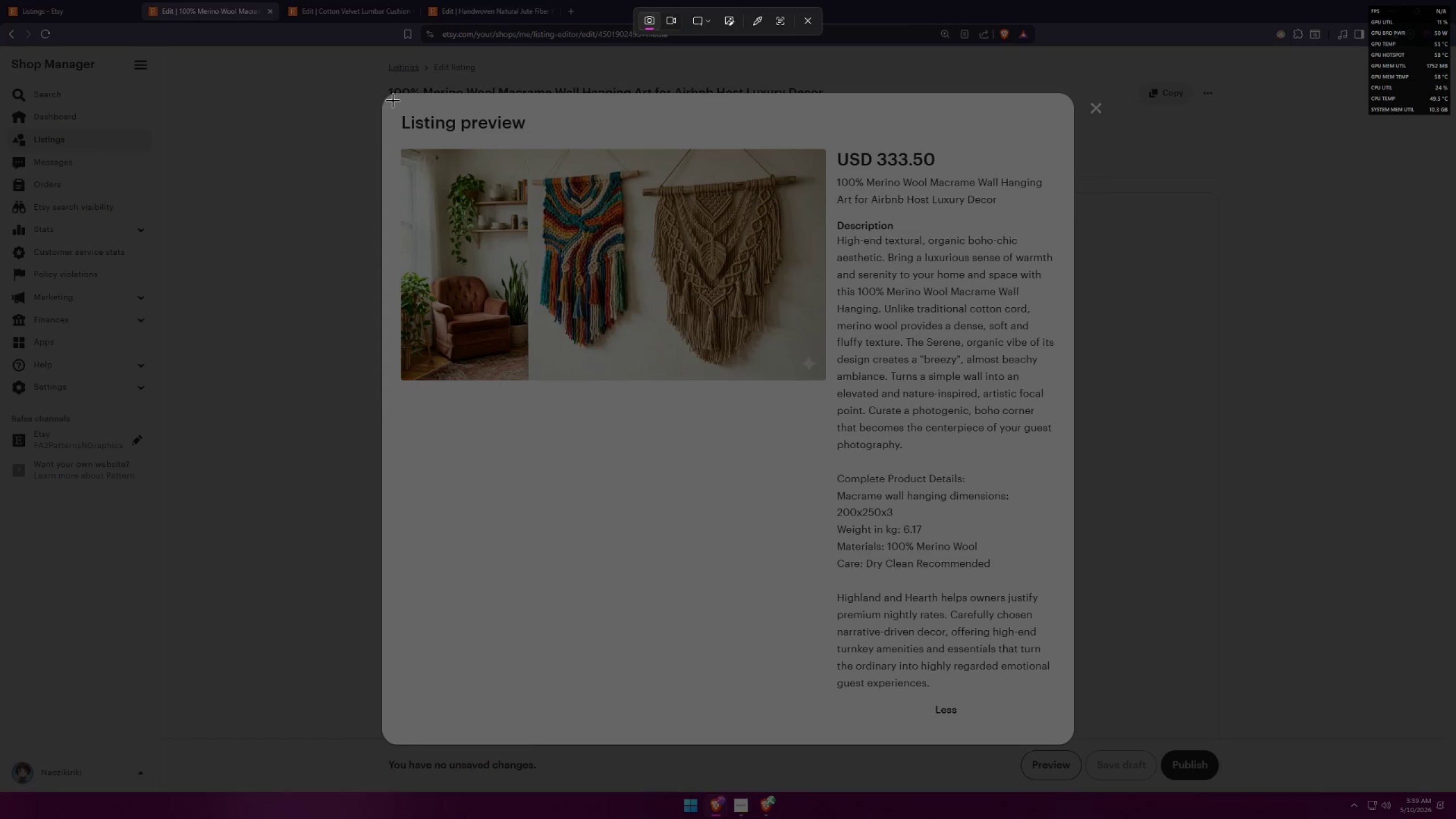 
left_click_drag(start_coordinate=[392, 101], to_coordinate=[1066, 743])
 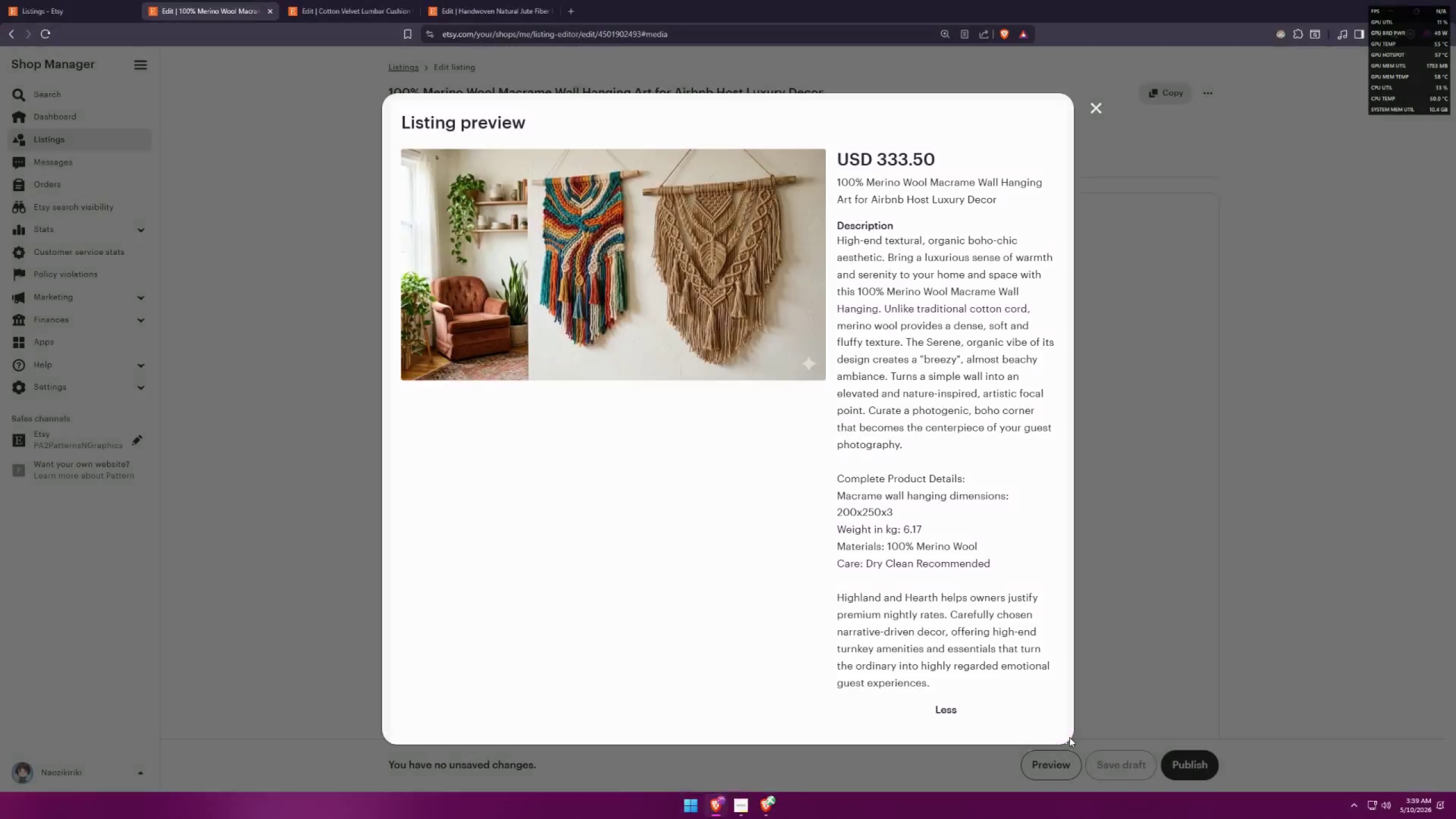 
key(Alt+AltLeft)
 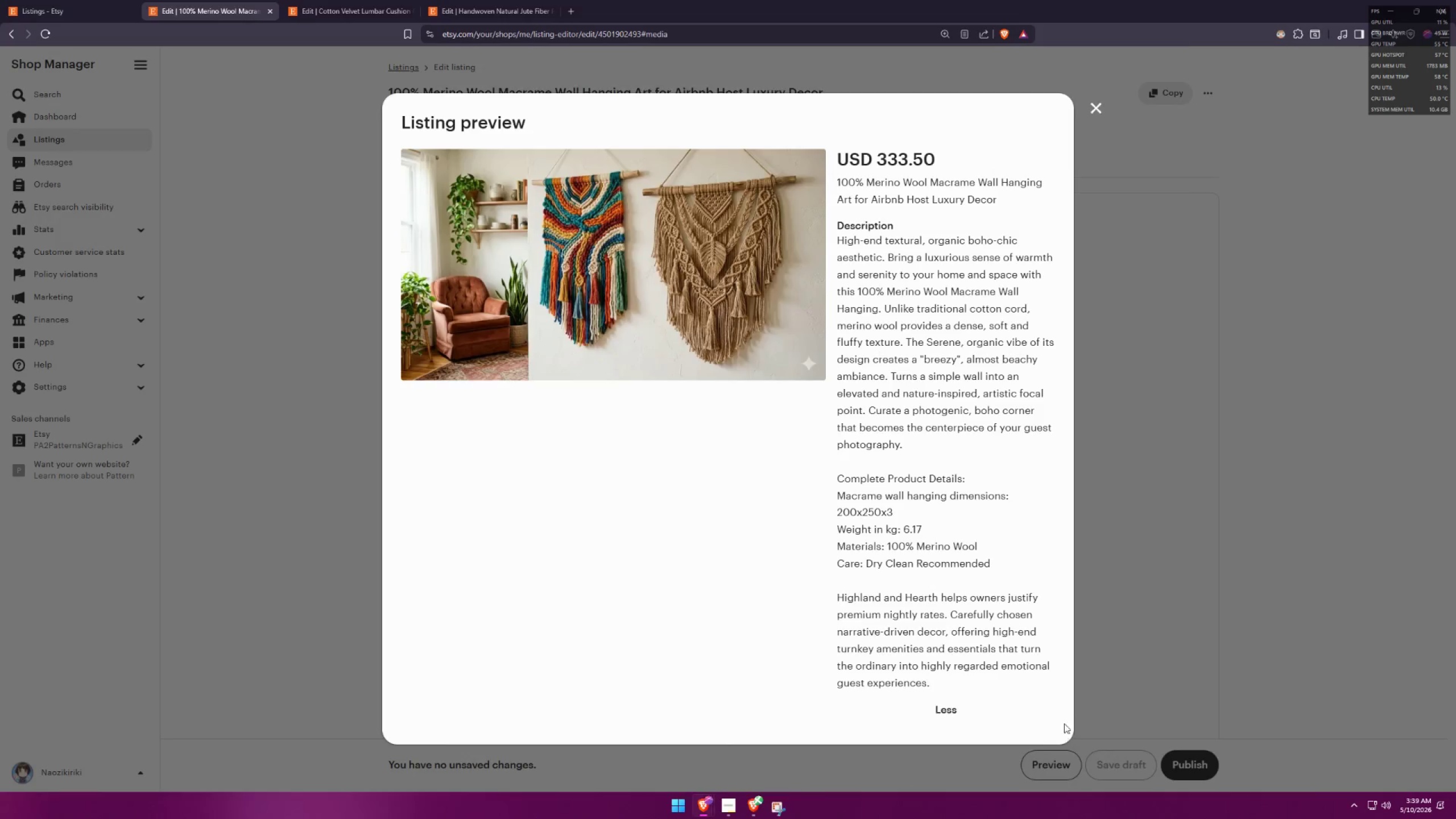 
key(Alt+Tab)
 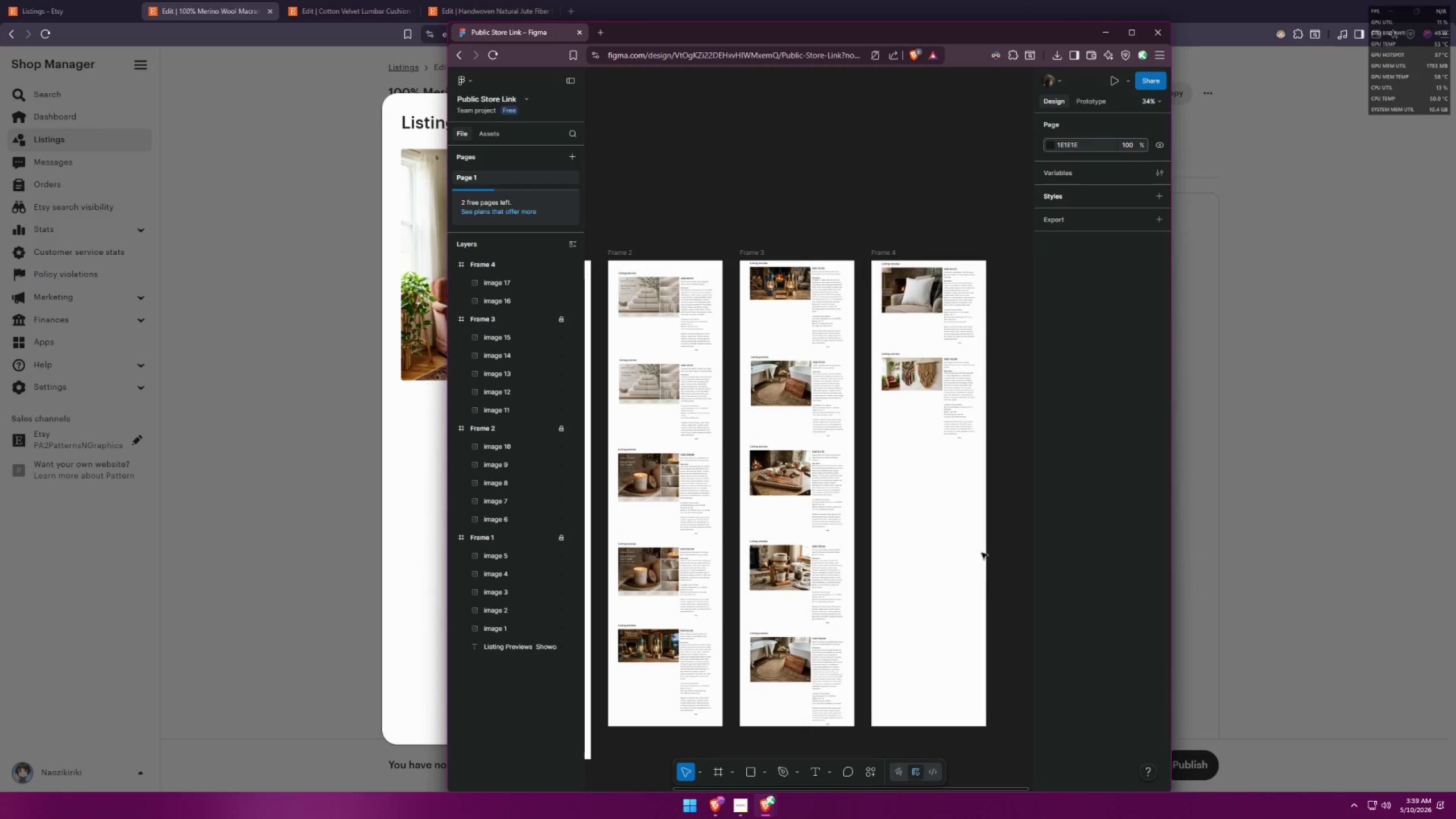 
left_click([950, 506])
 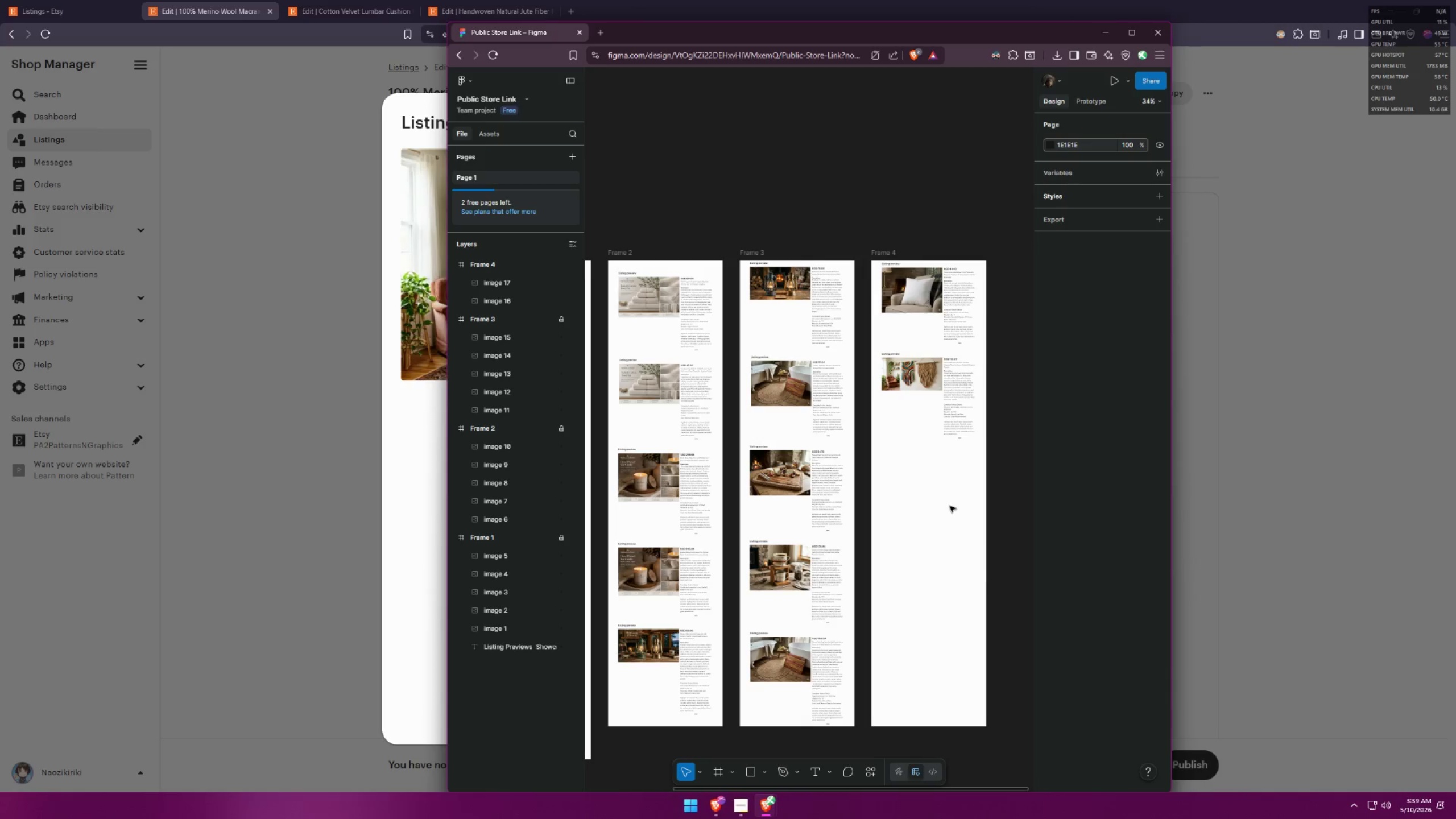 
key(Control+ControlLeft)
 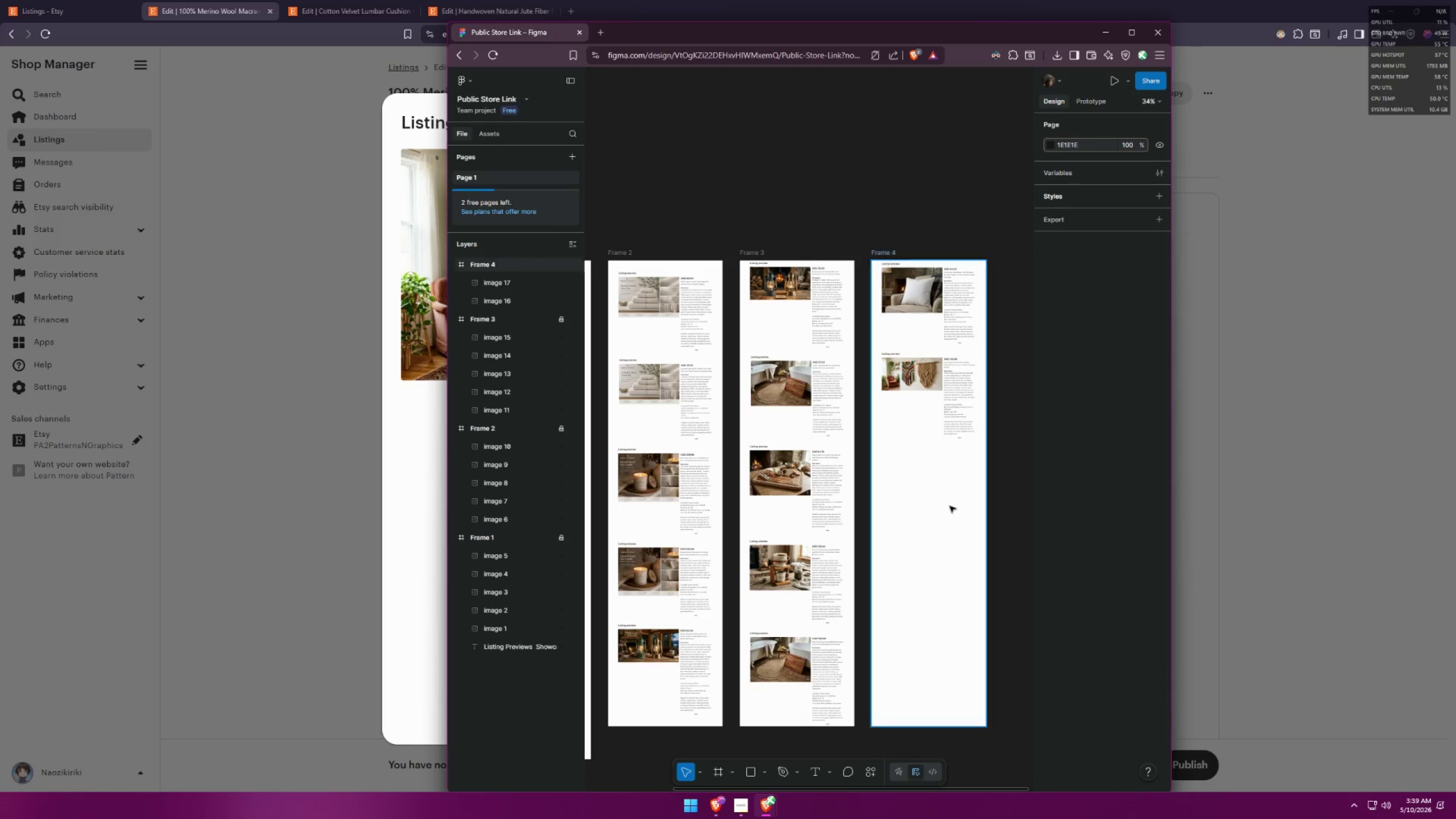 
key(Control+V)
 